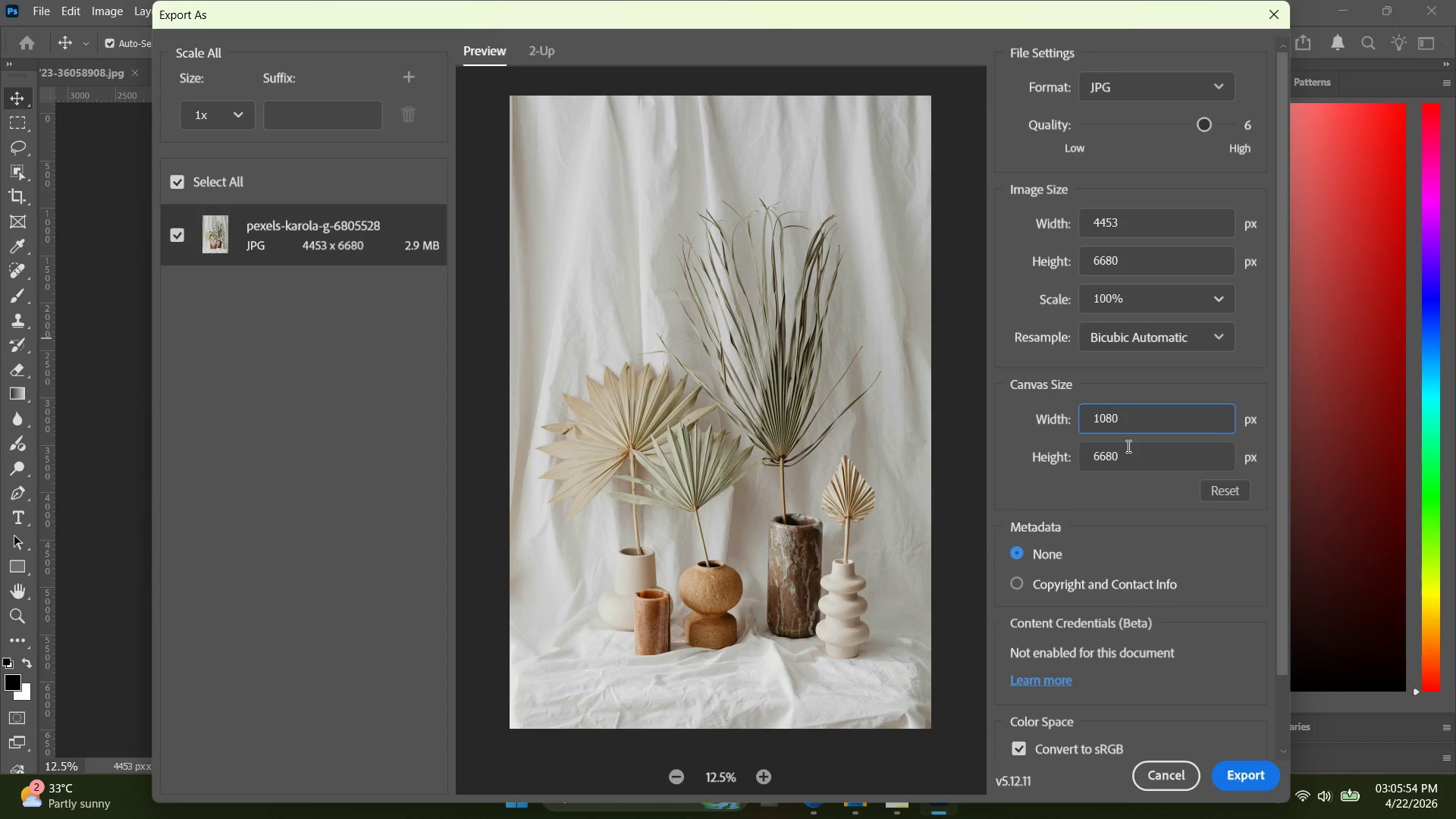 
key(1)
 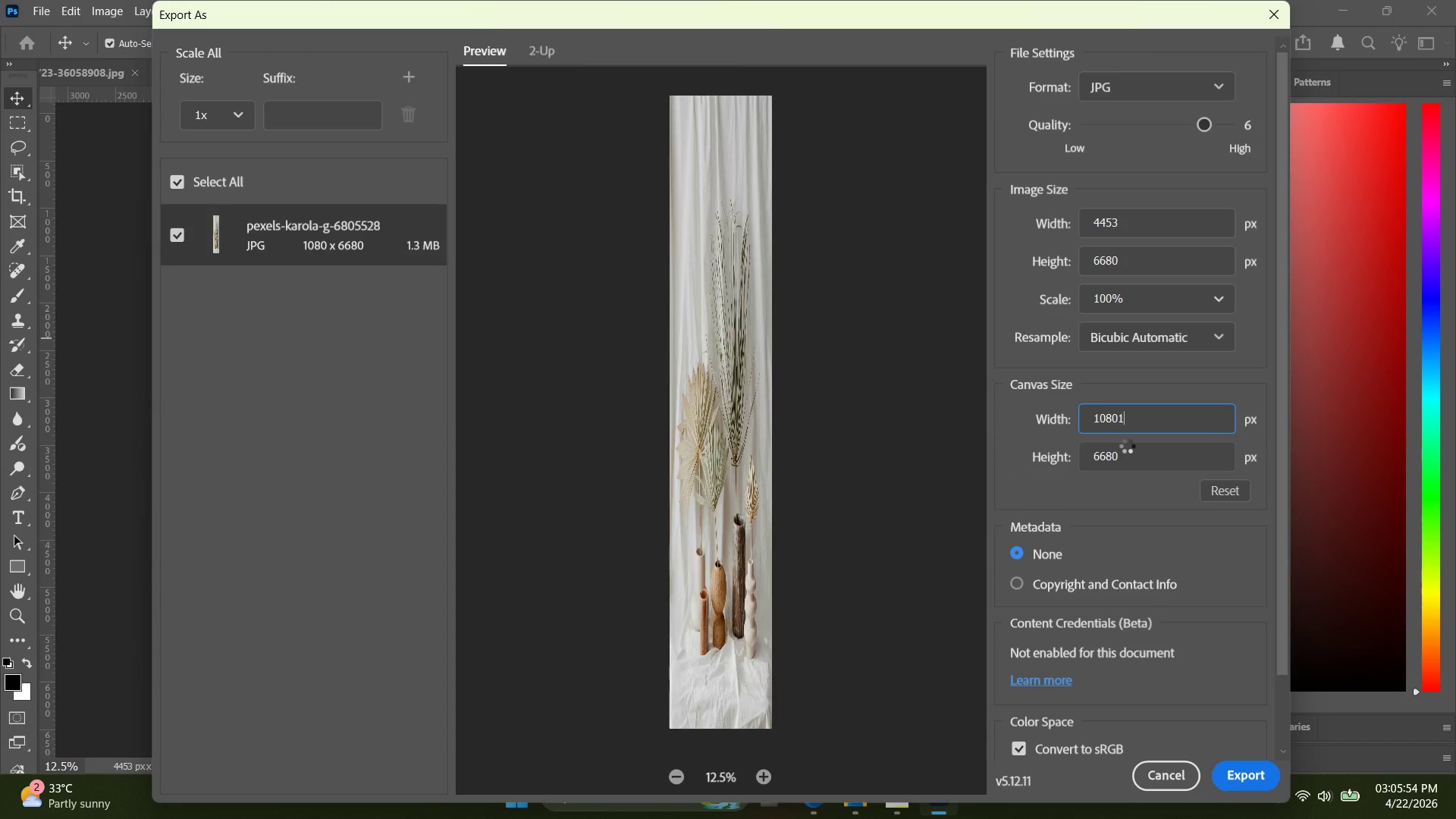 
key(Backspace)
 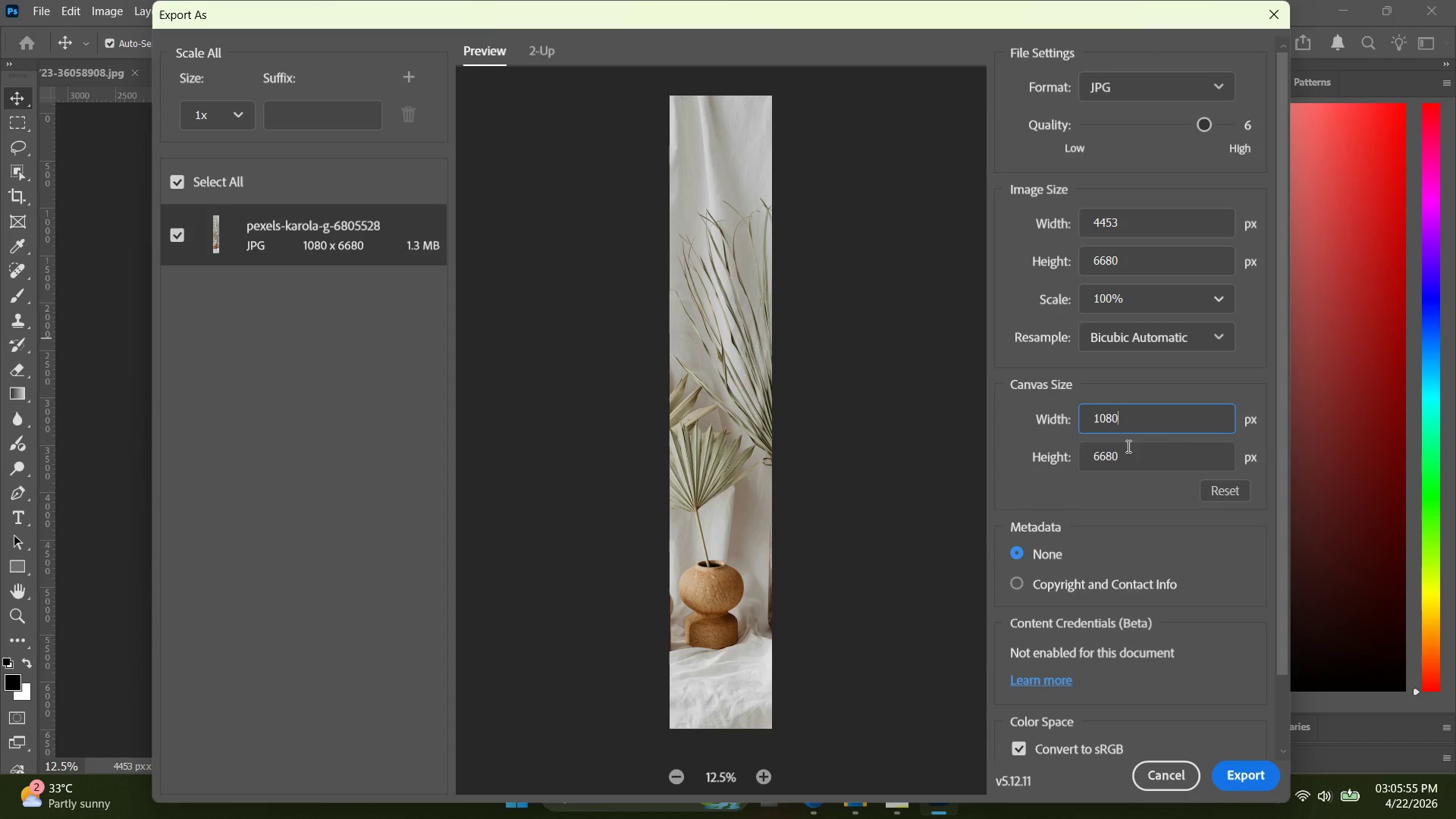 
key(Enter)
 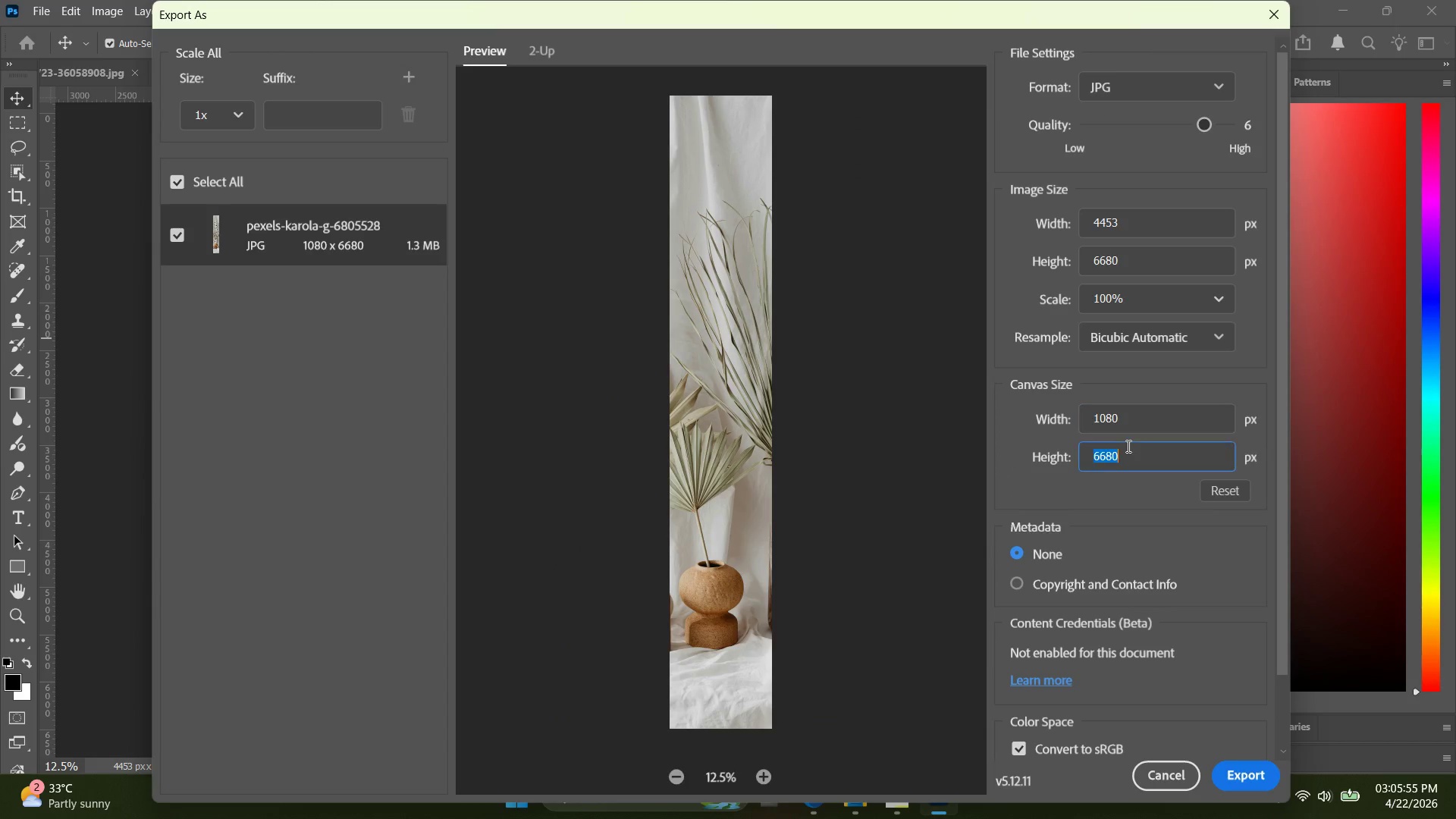 
key(Tab)
type(1080)
 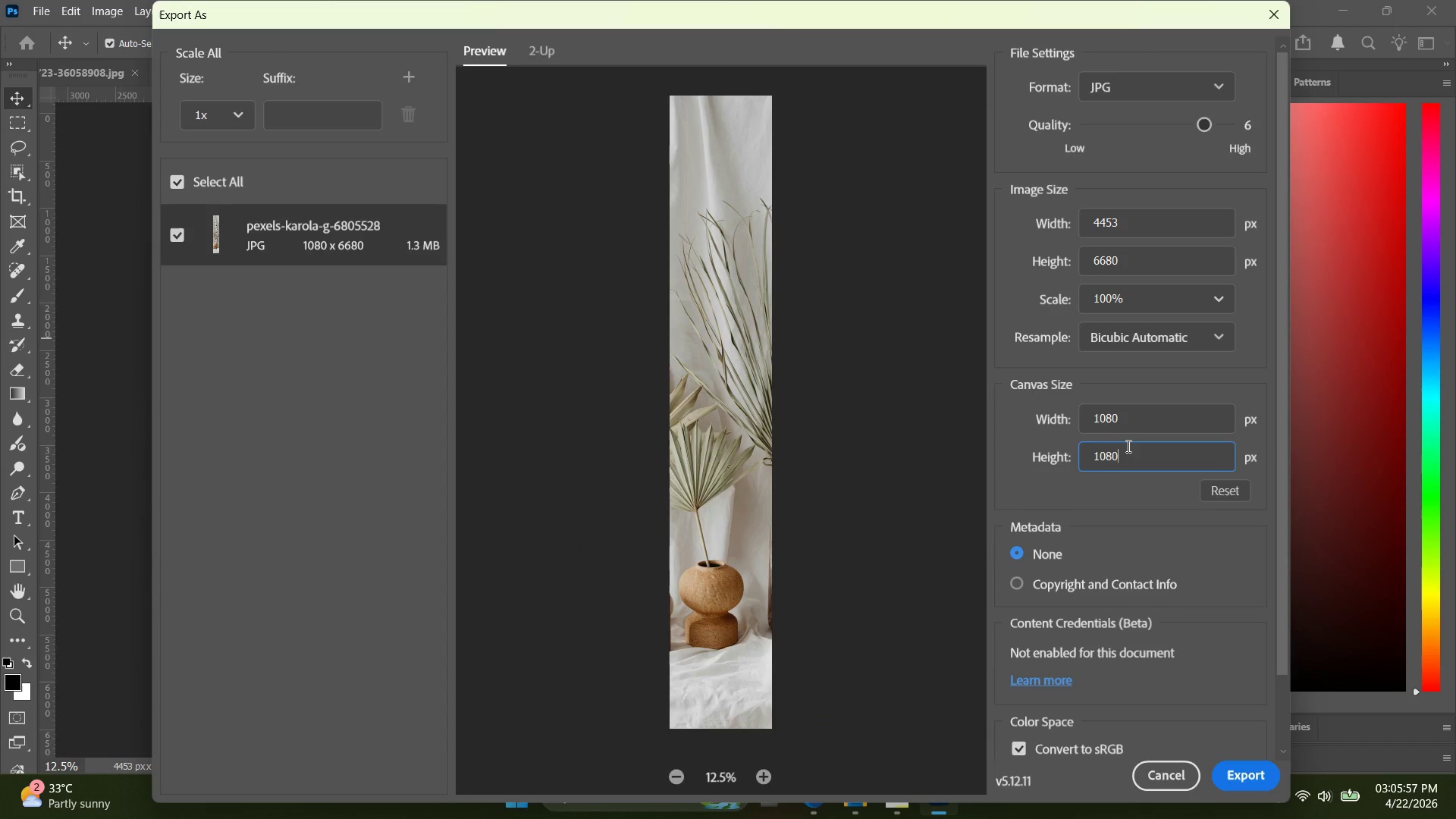 
key(Enter)
 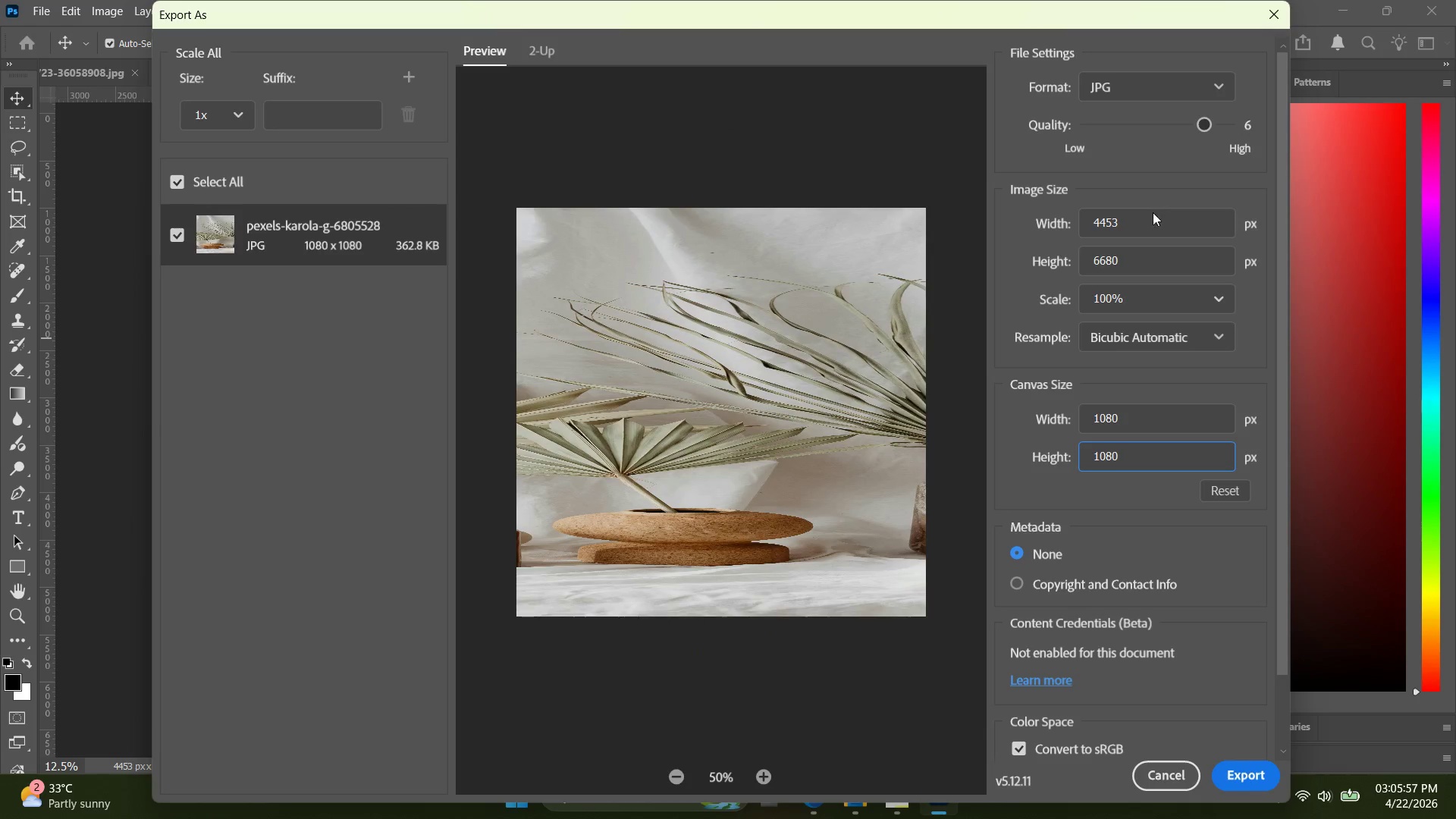 
left_click_drag(start_coordinate=[1140, 224], to_coordinate=[1051, 226])
 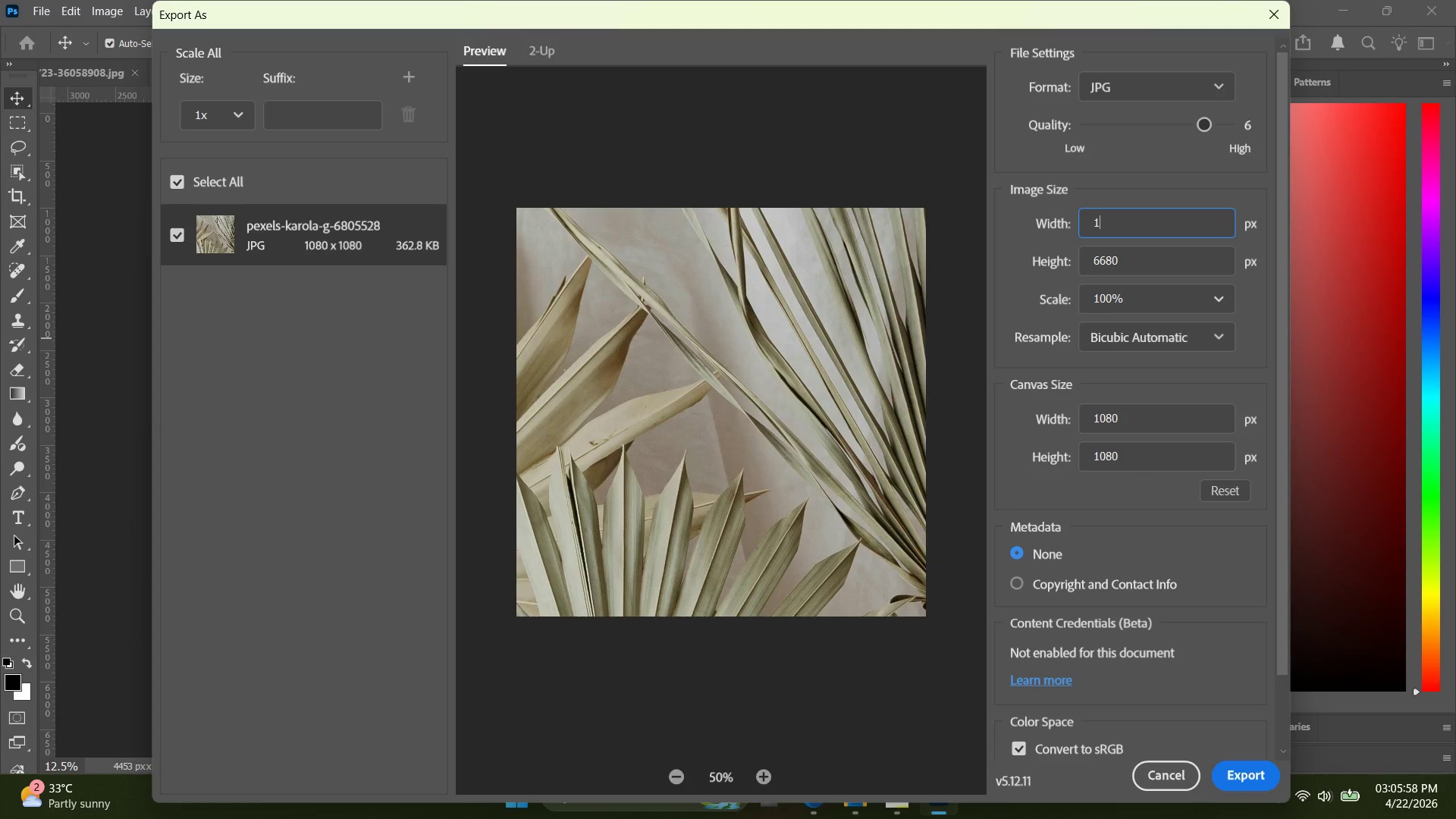 
type(1080)
 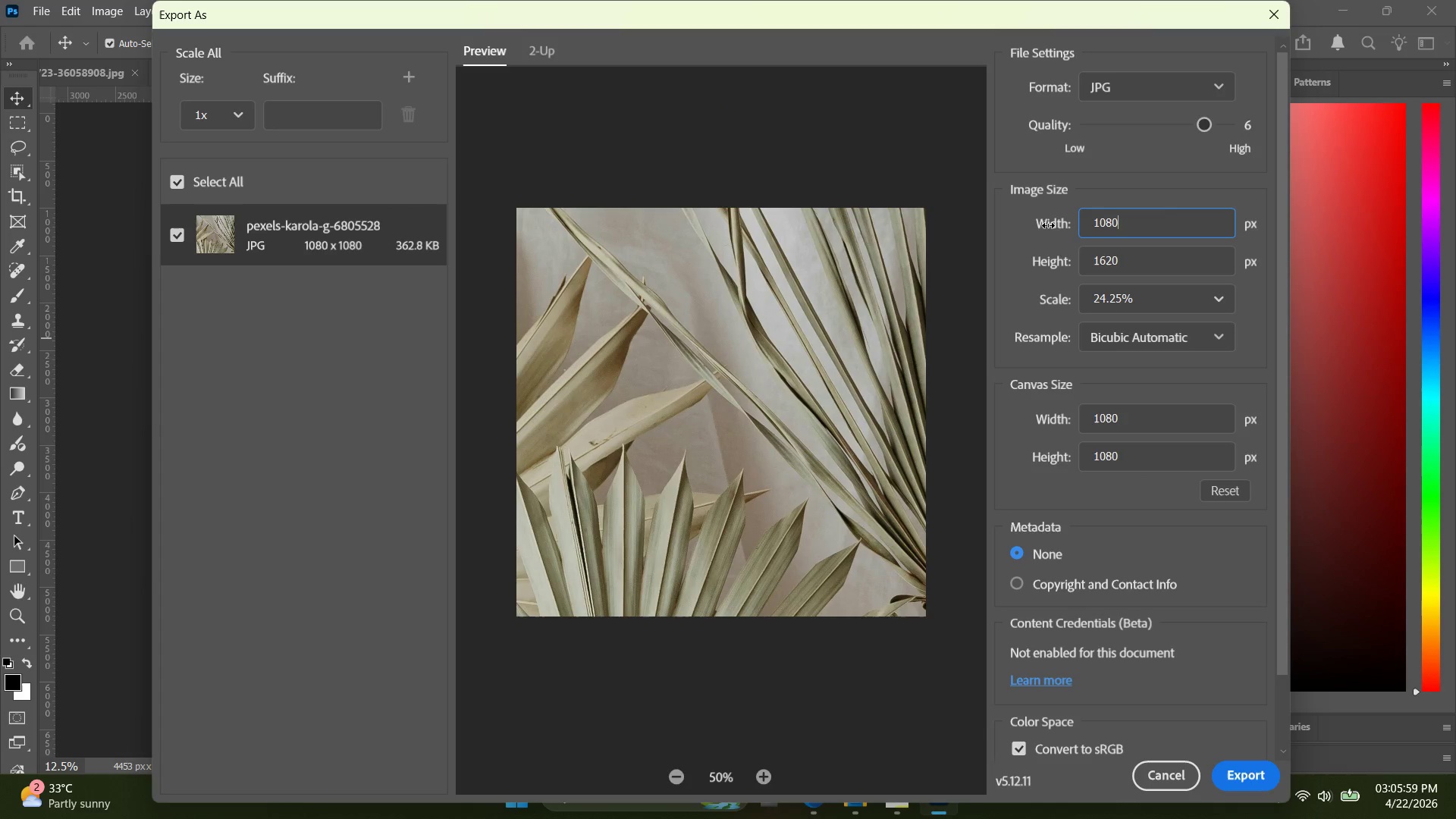 
key(Enter)
 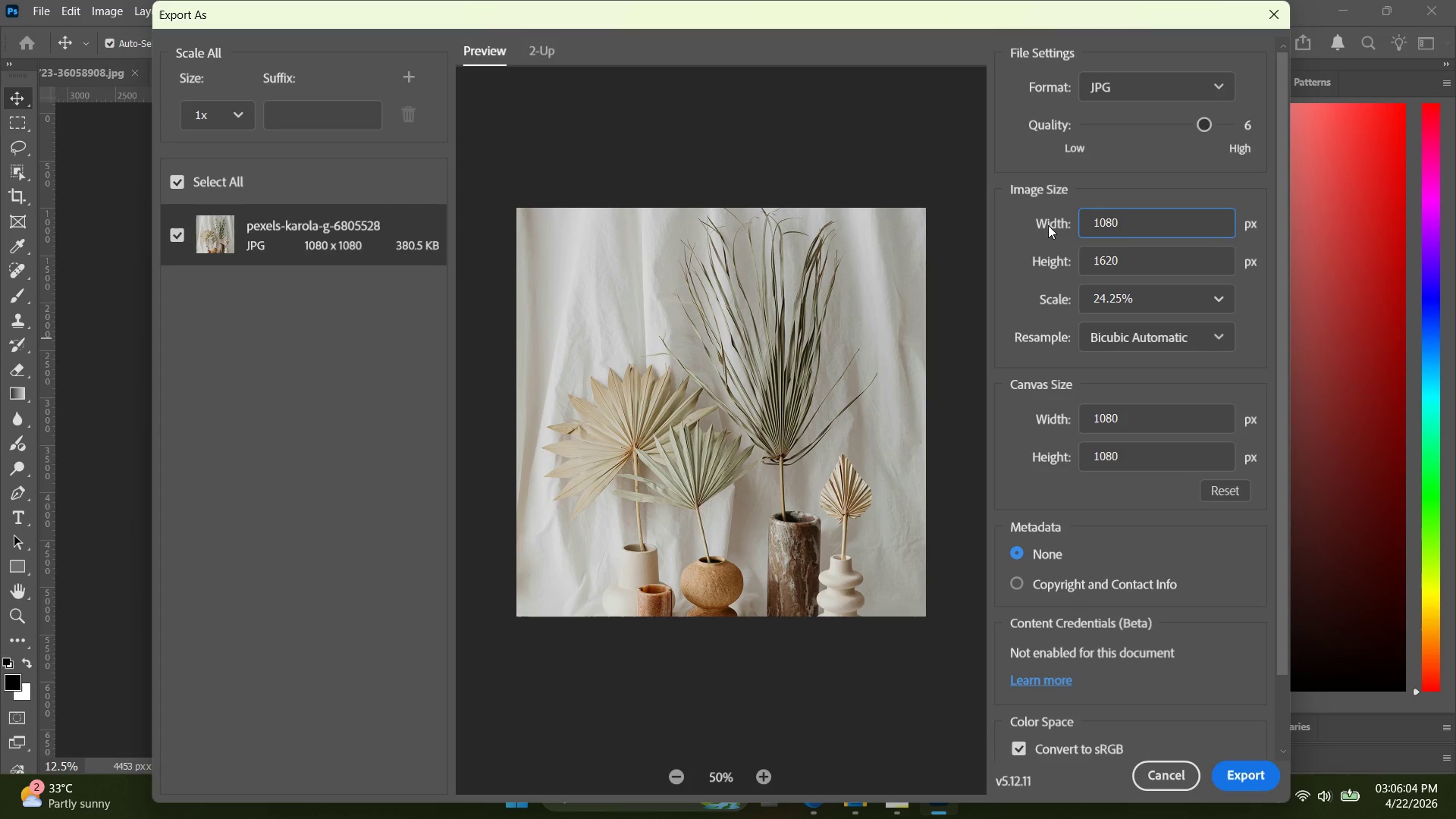 
wait(9.77)
 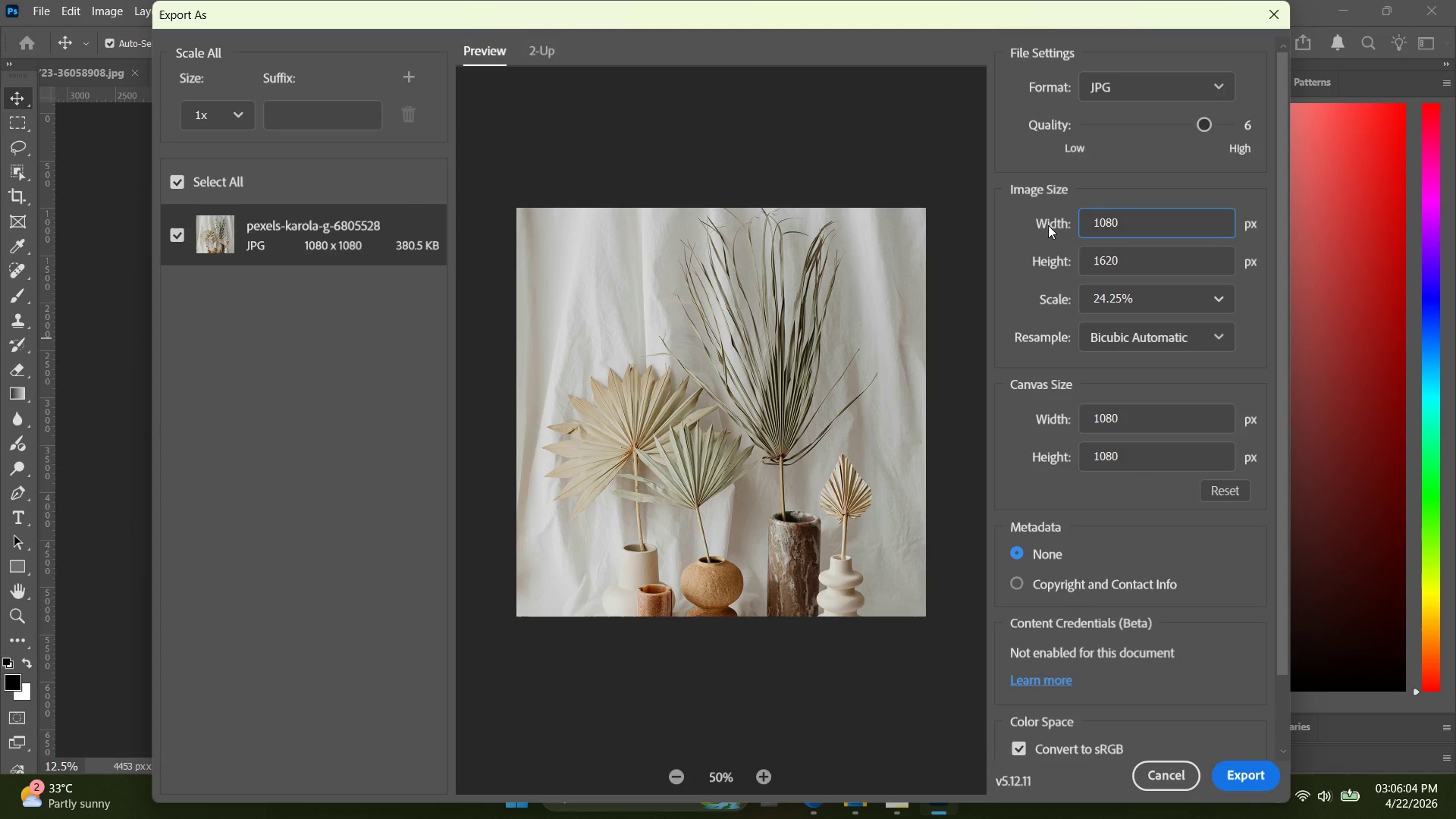 
left_click([1250, 770])
 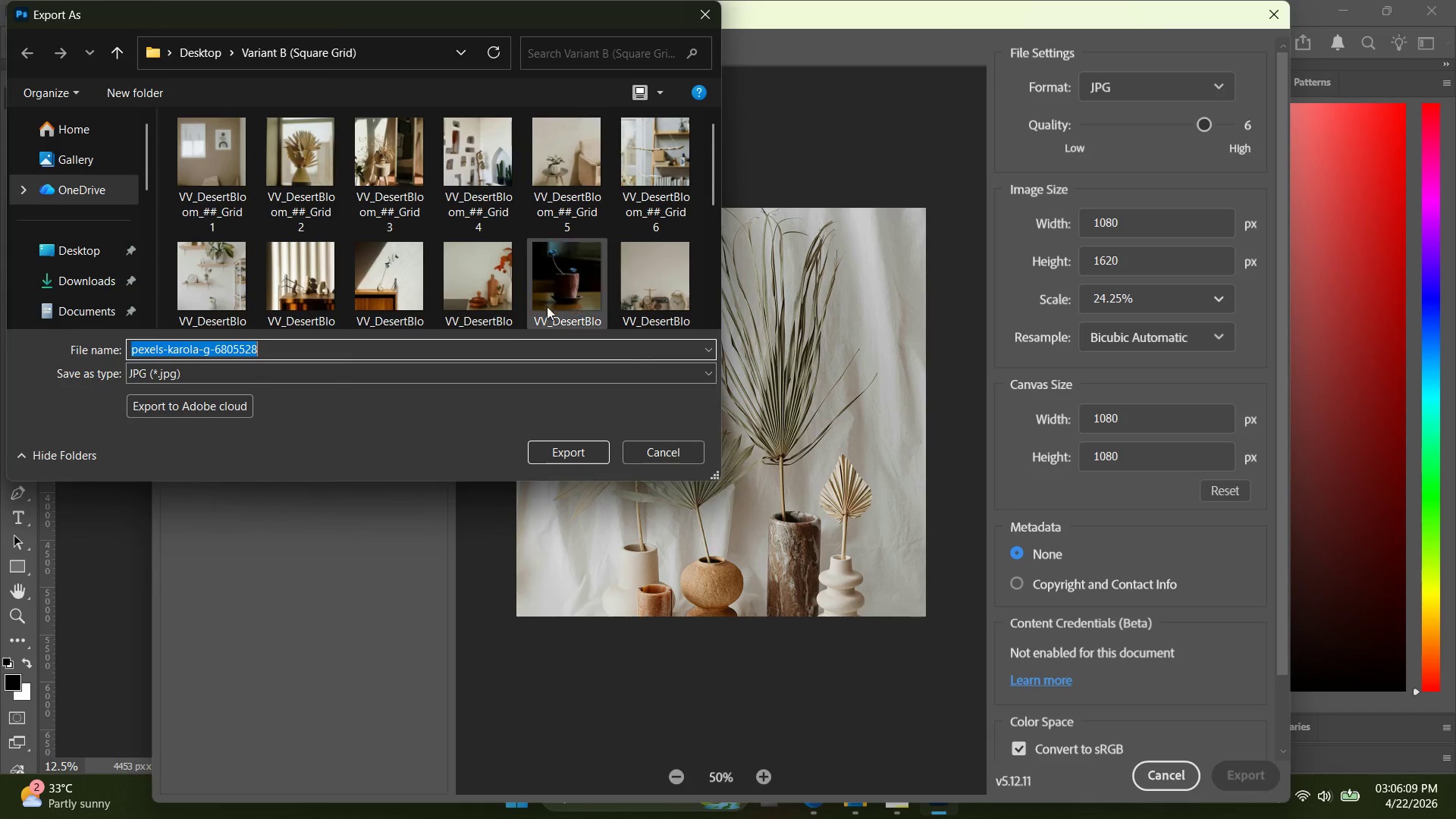 
scroll: coordinate [529, 290], scroll_direction: down, amount: 5.0
 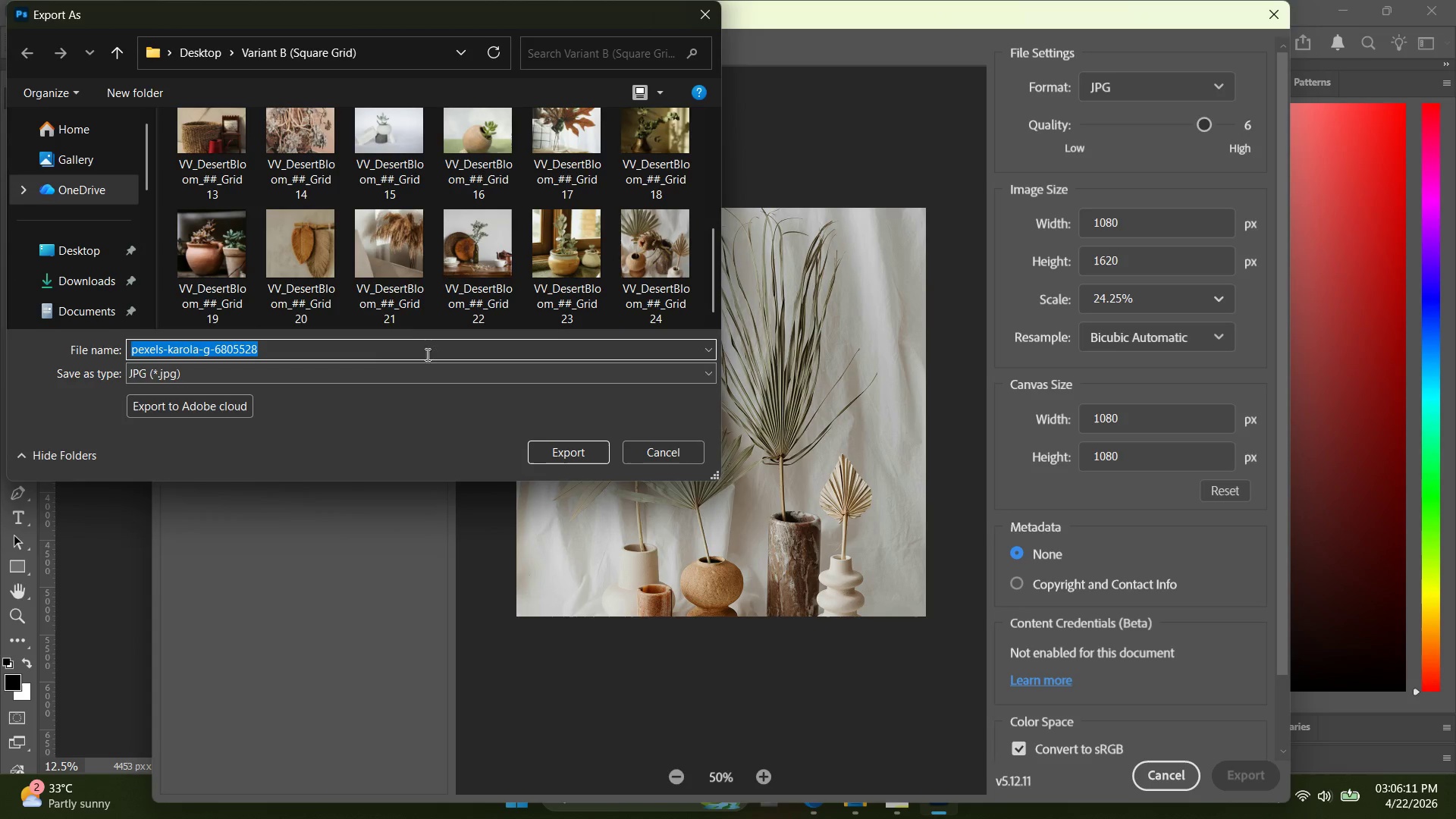 
key(Control+V)
 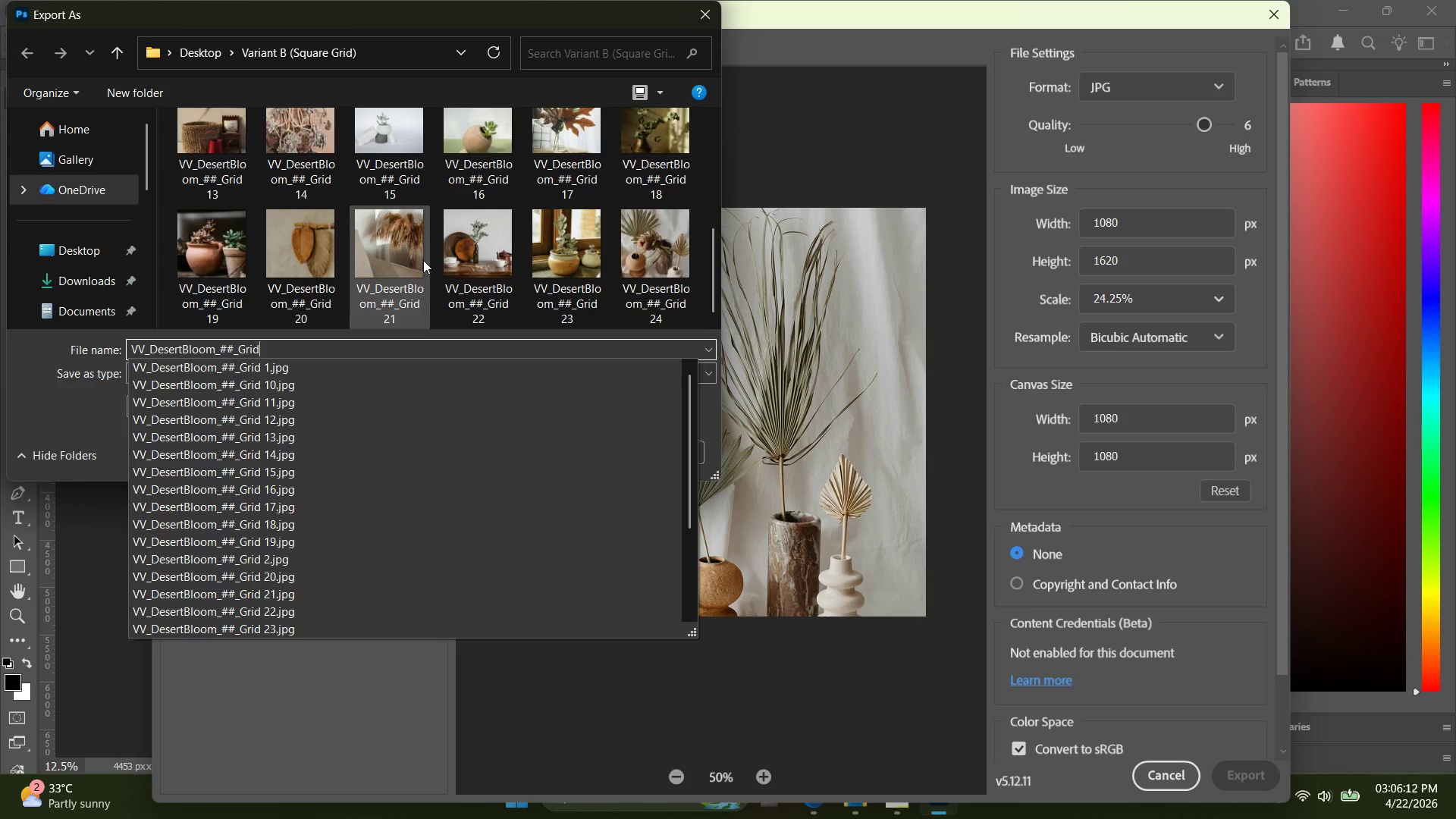 
scroll: coordinate [420, 304], scroll_direction: down, amount: 6.0
 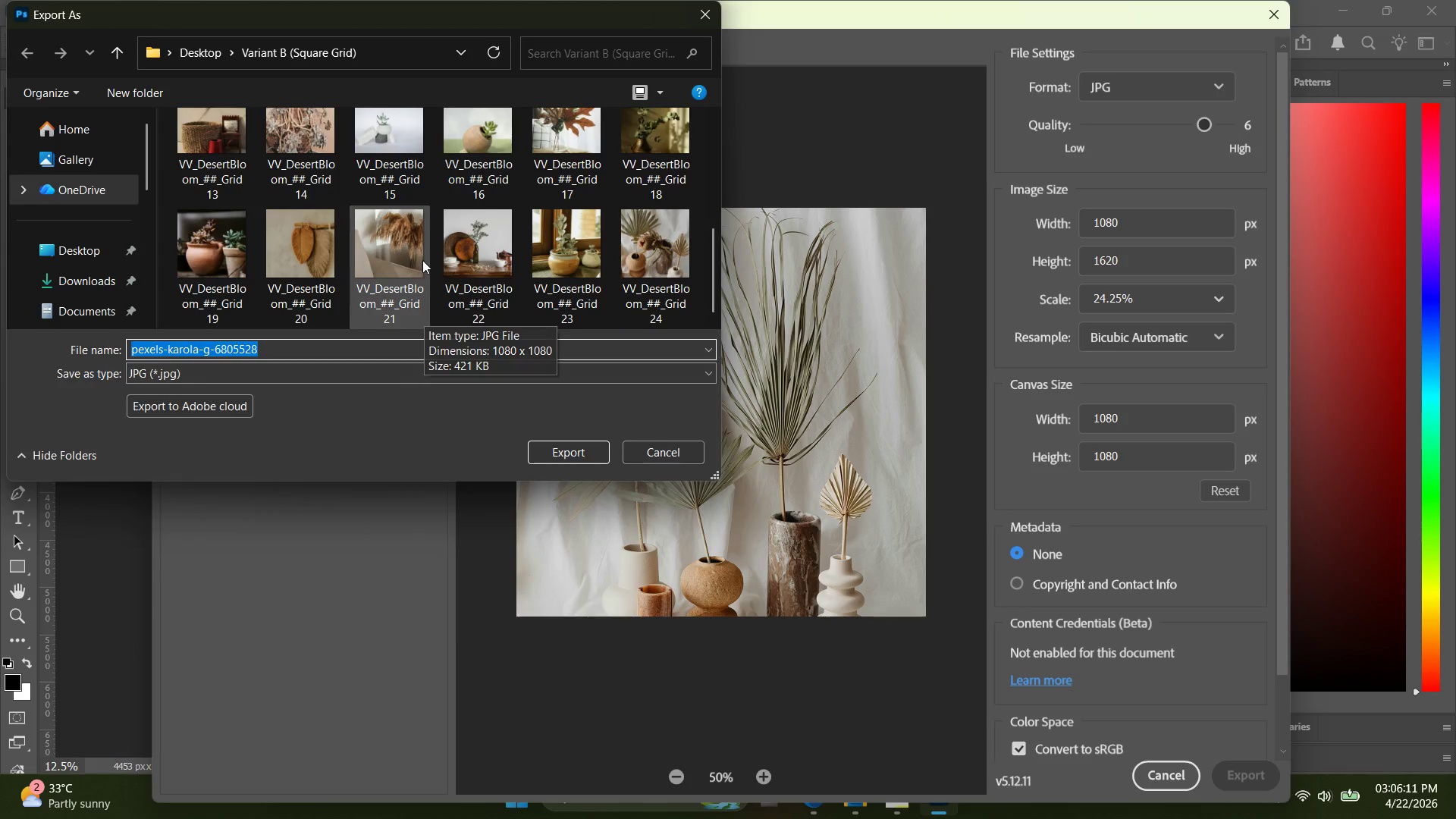 
type( 243)
key(Backspace)
key(Backspace)
type(5)
 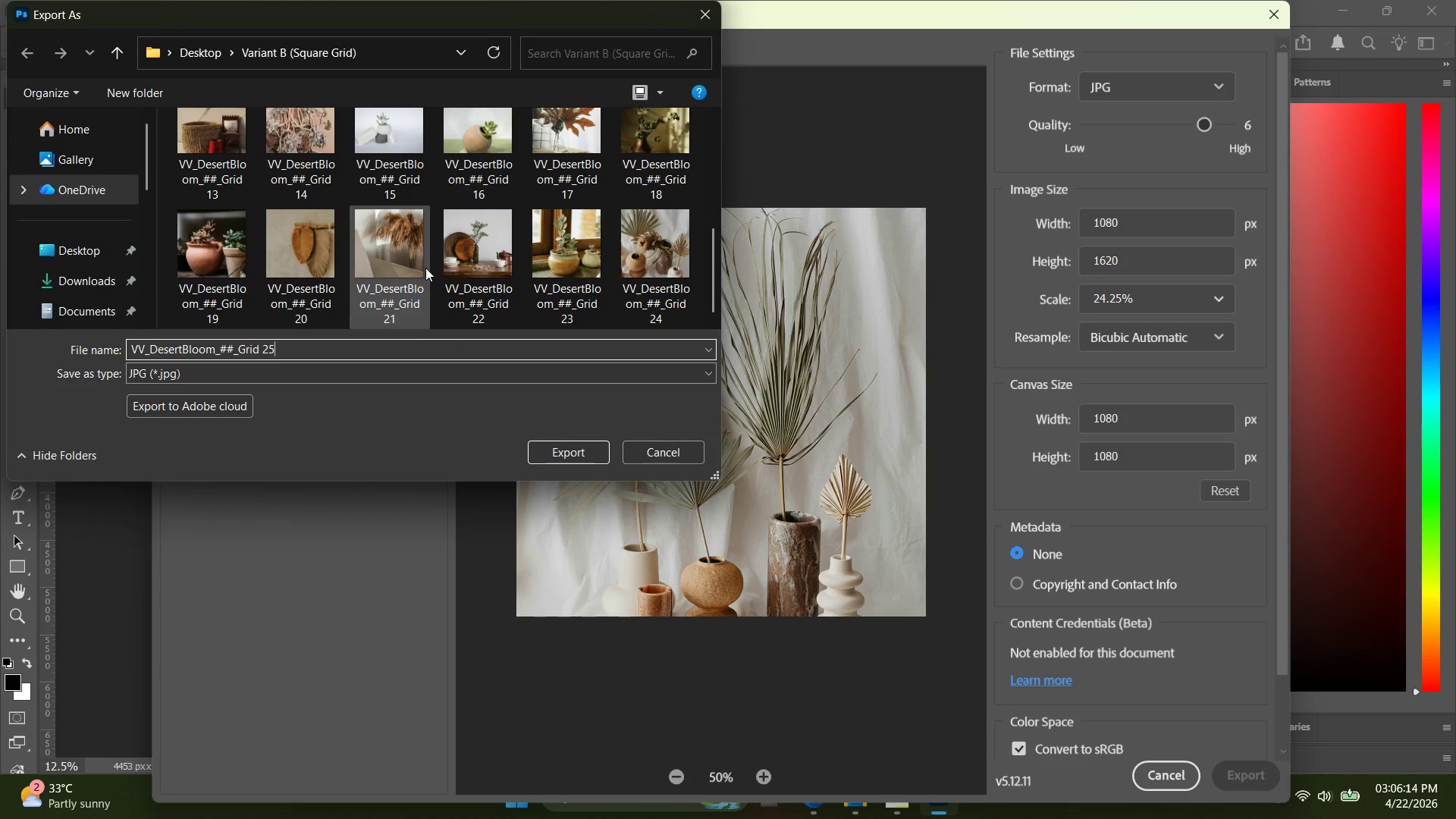 
key(Enter)
 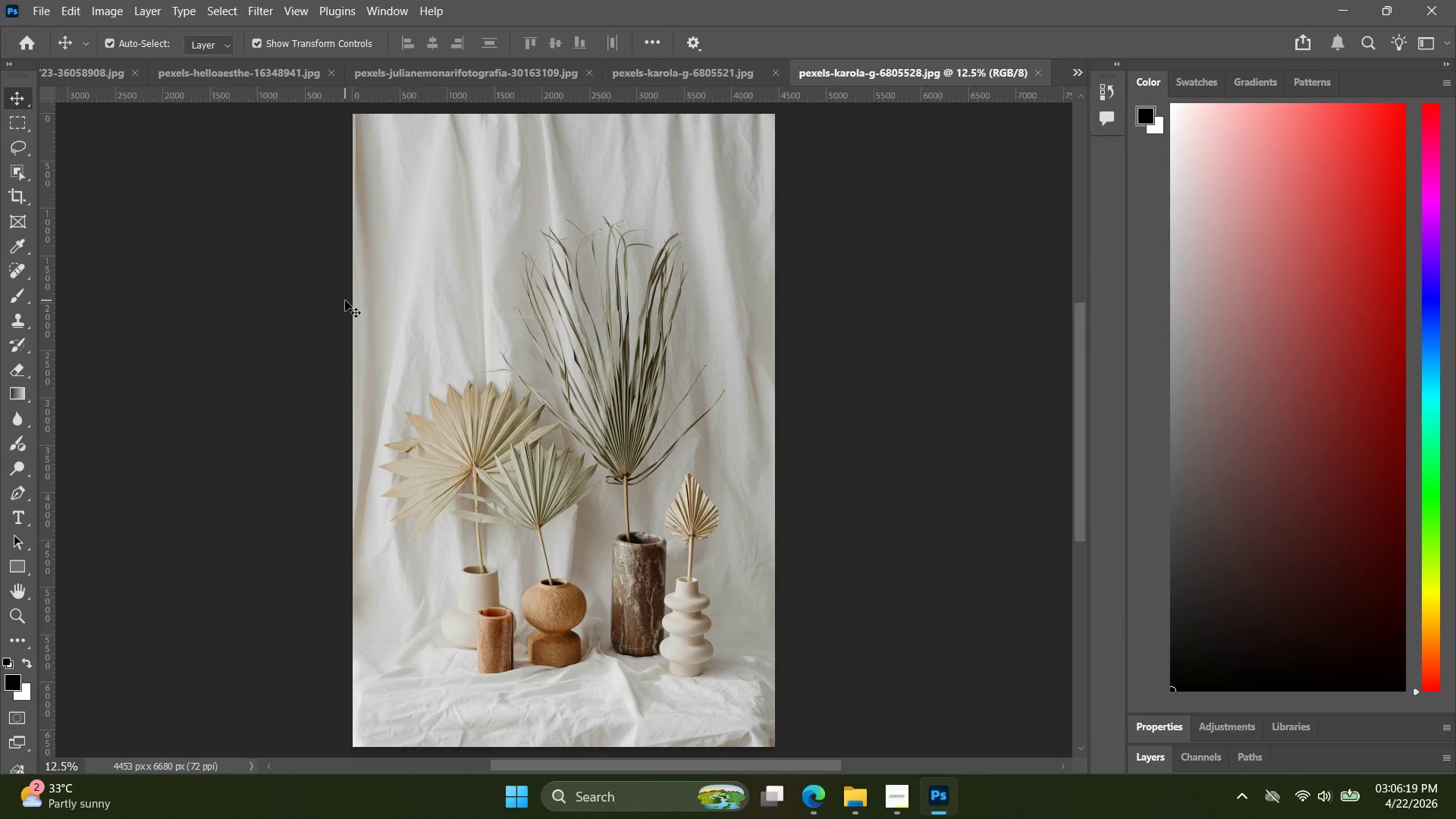 
wait(9.27)
 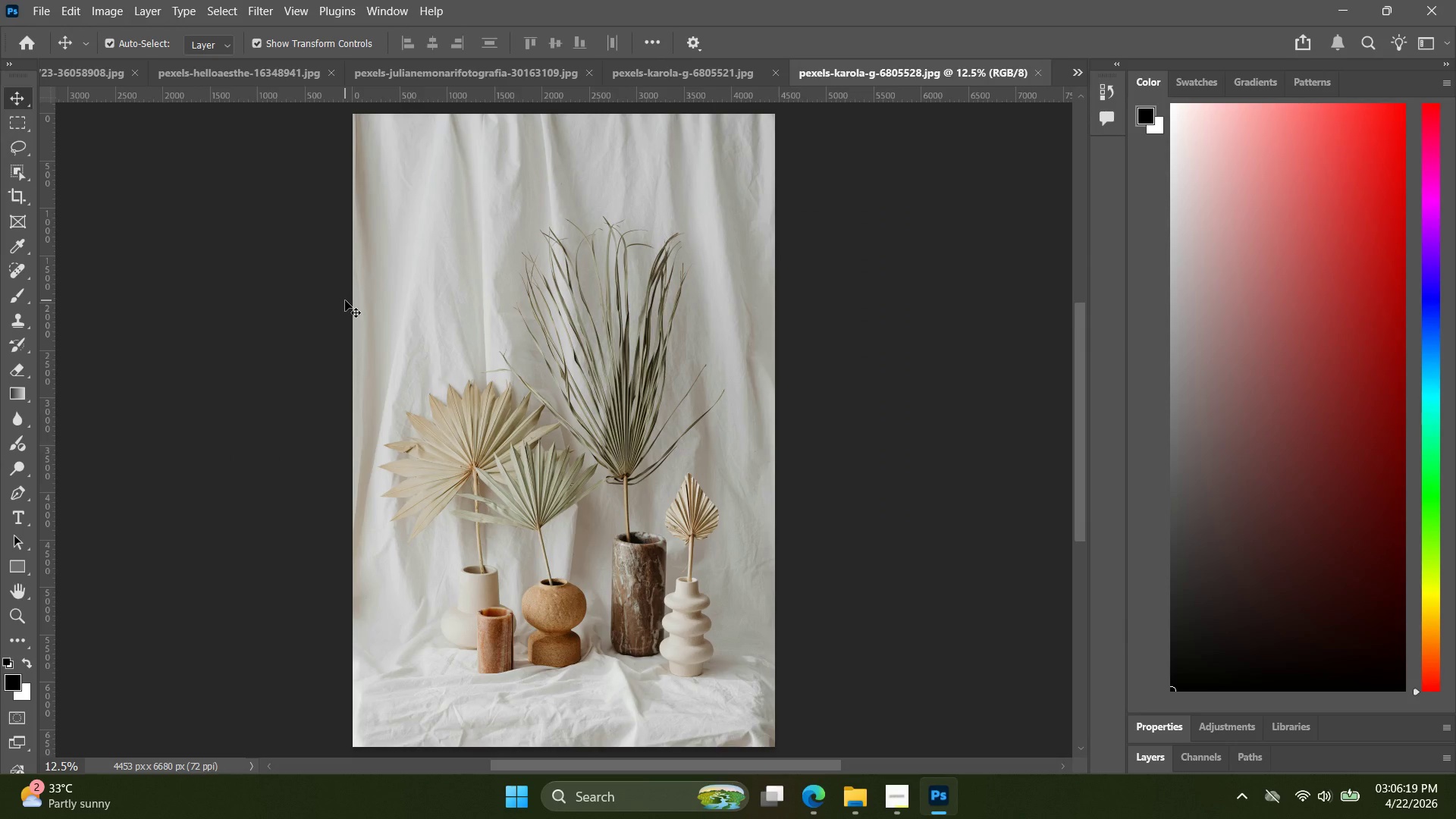 
key(Alt+AltLeft)
 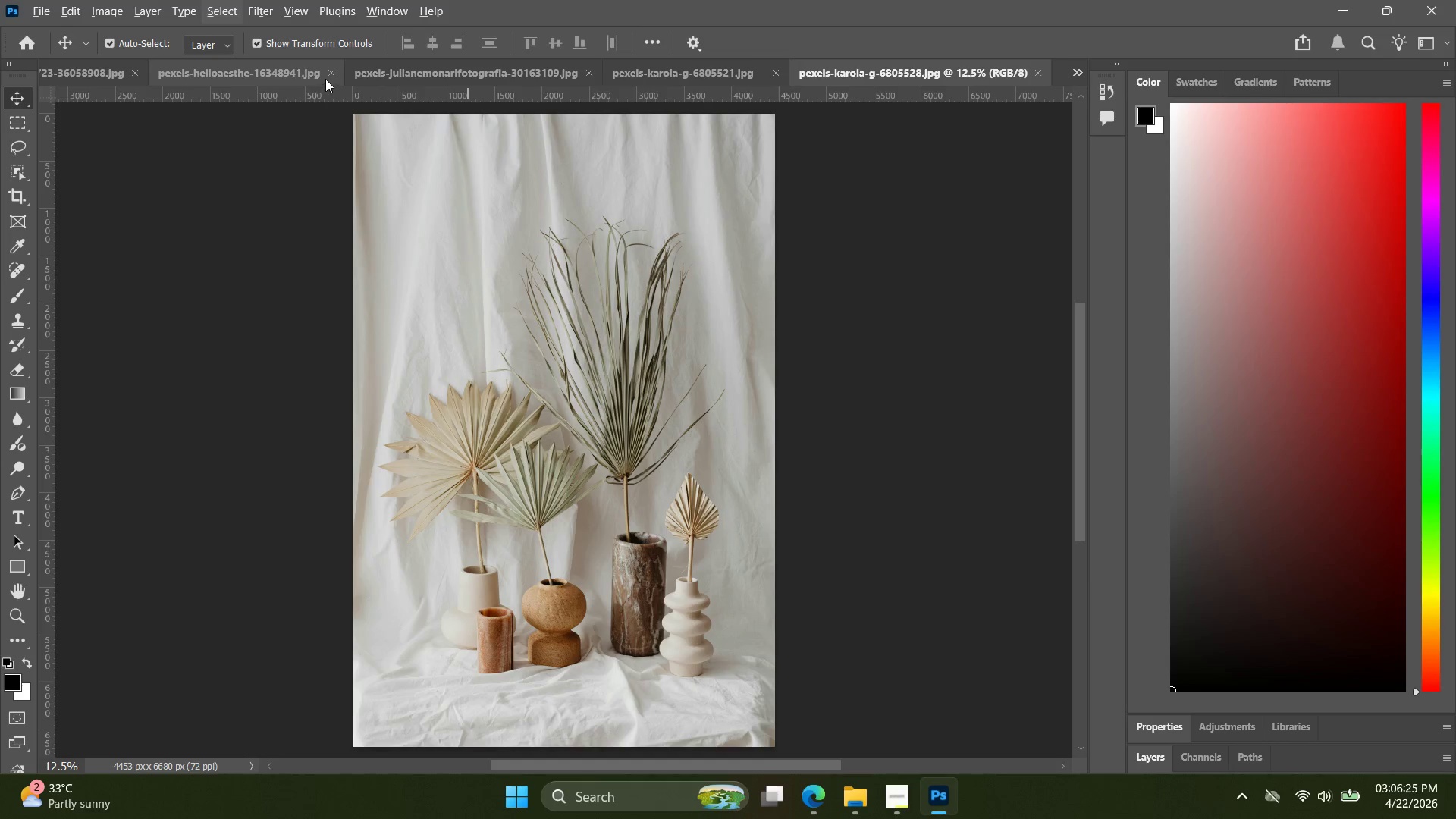 
double_click([330, 75])
 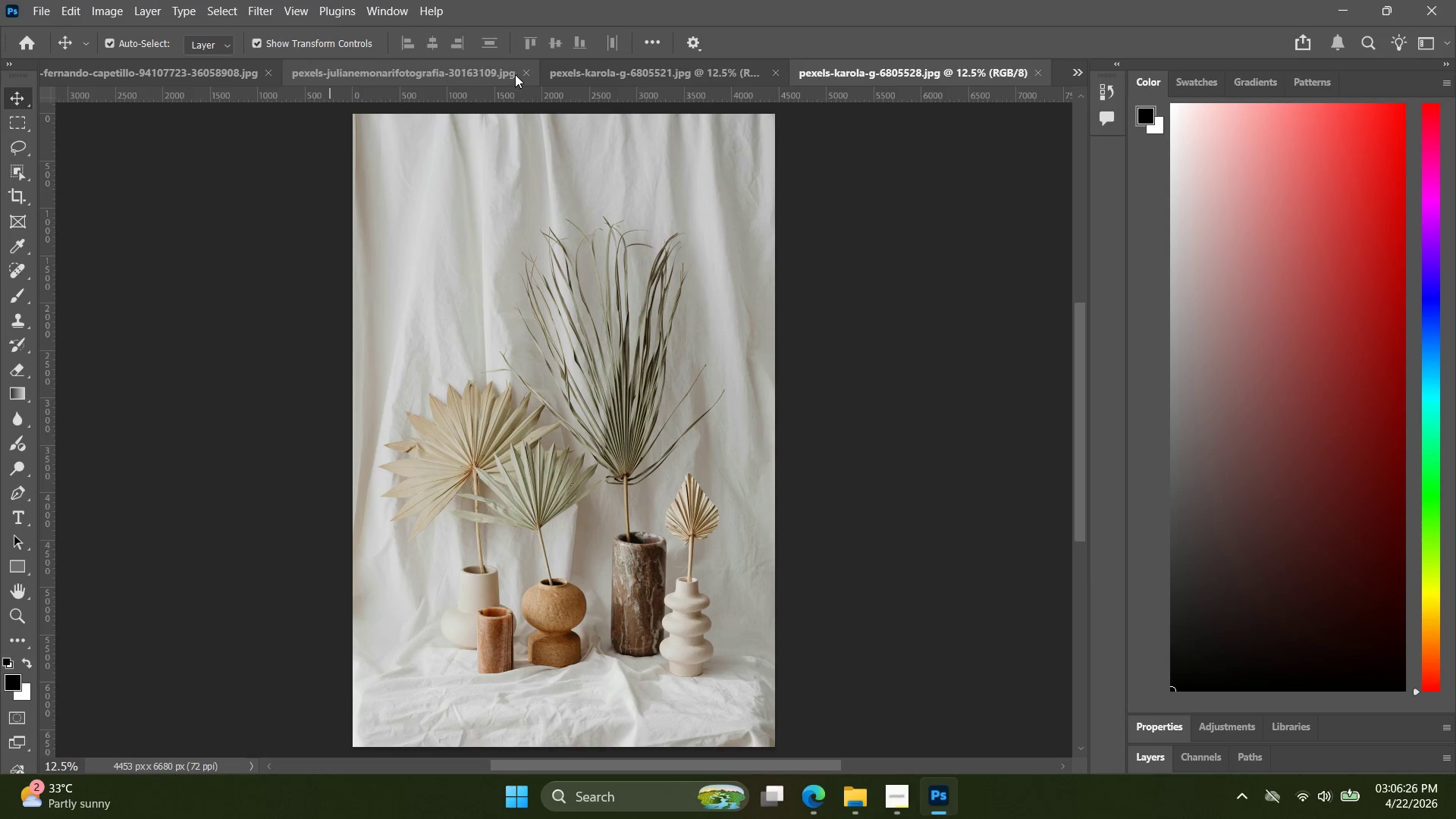 
left_click([532, 72])
 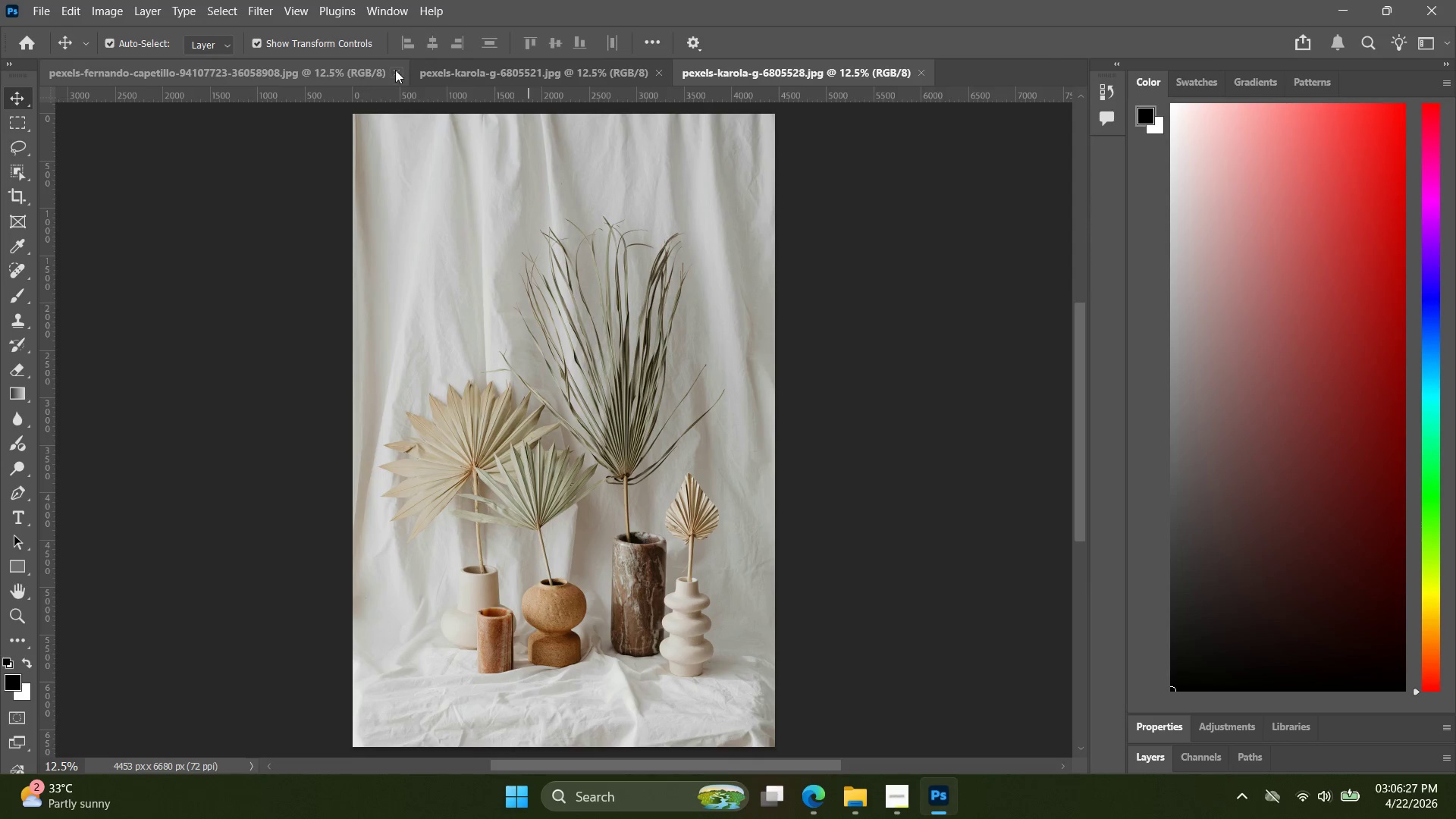 
left_click([397, 69])
 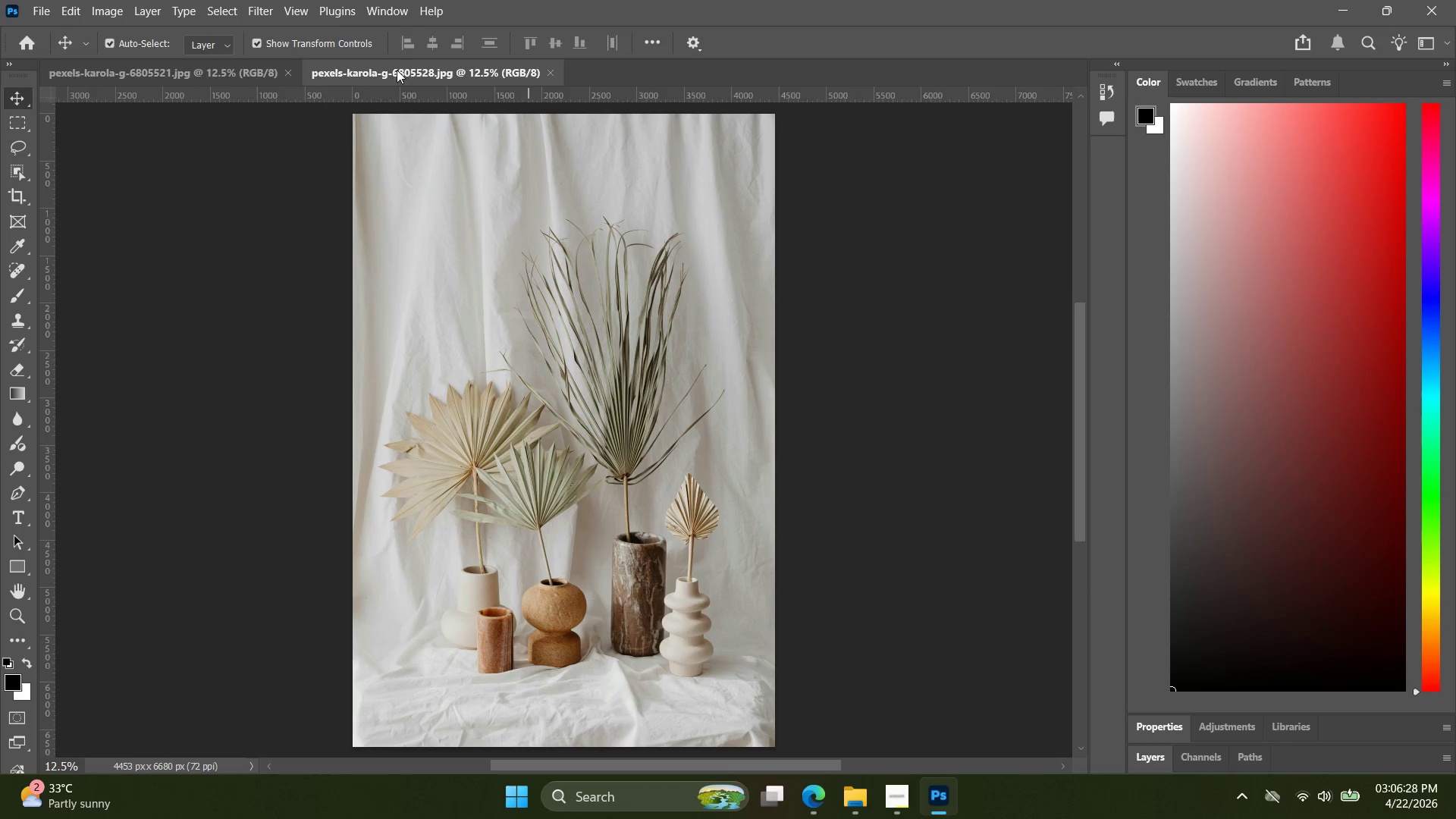 
key(Alt+AltLeft)
 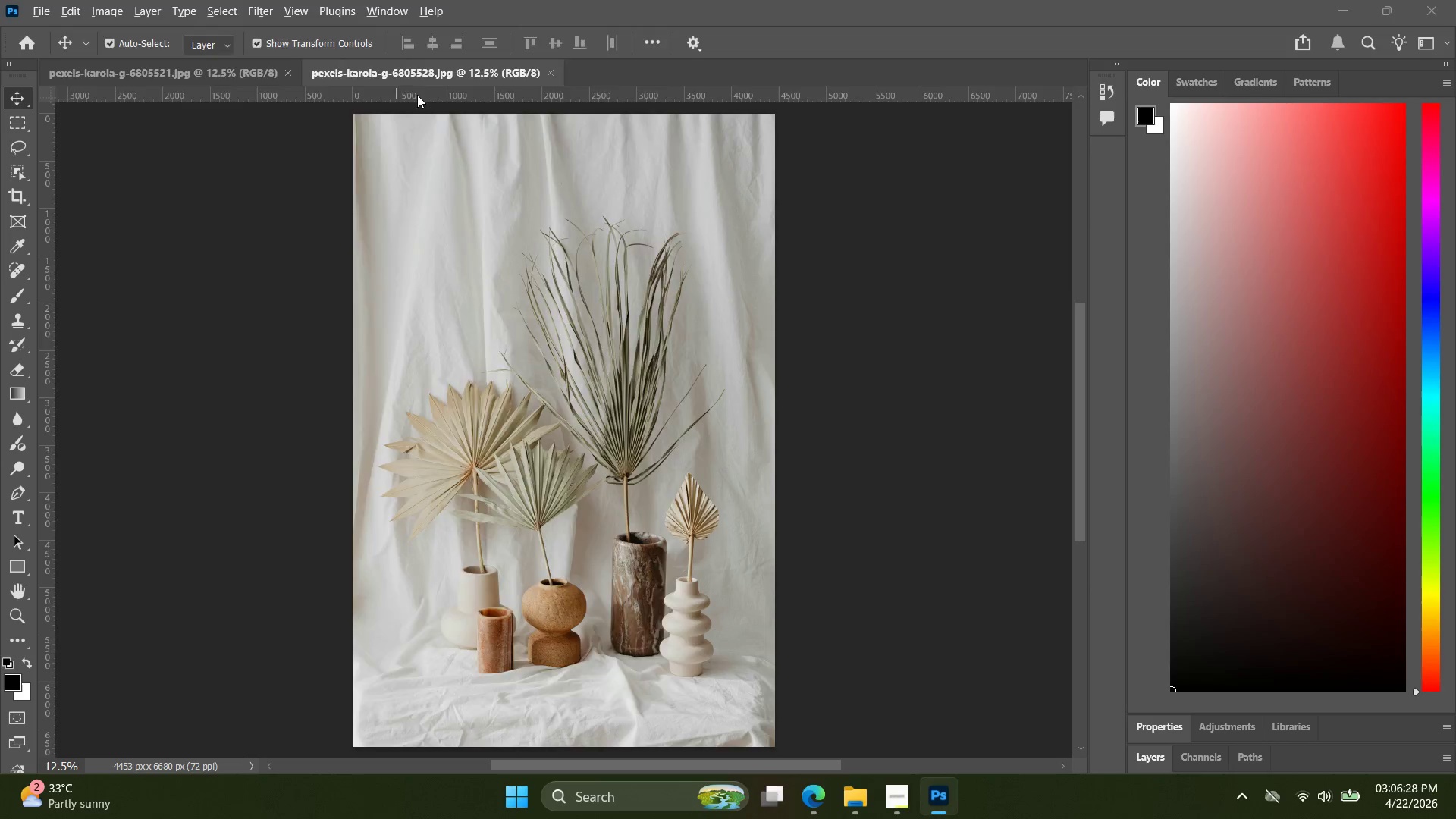 
key(Alt+Tab)
 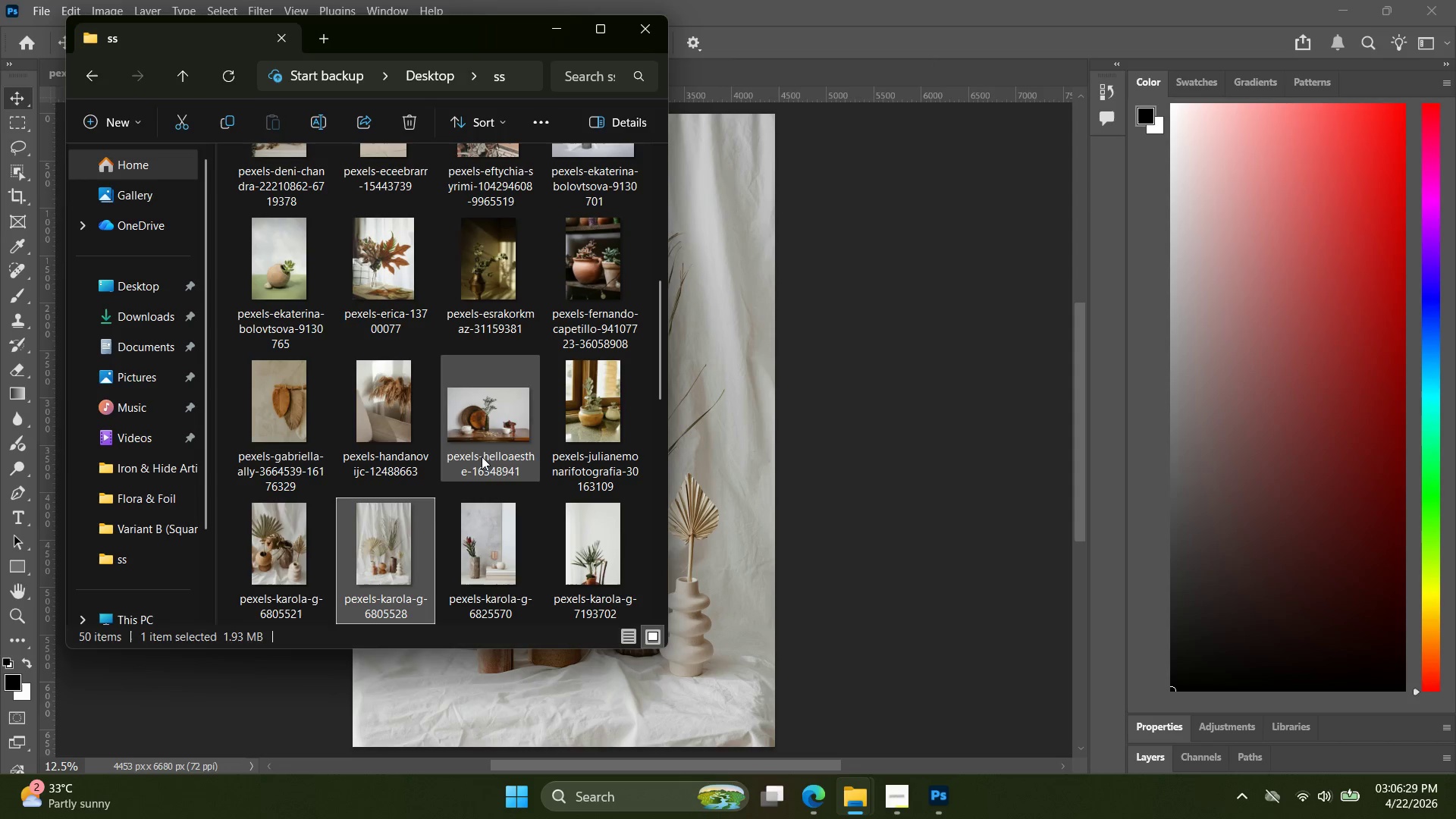 
left_click([476, 518])
 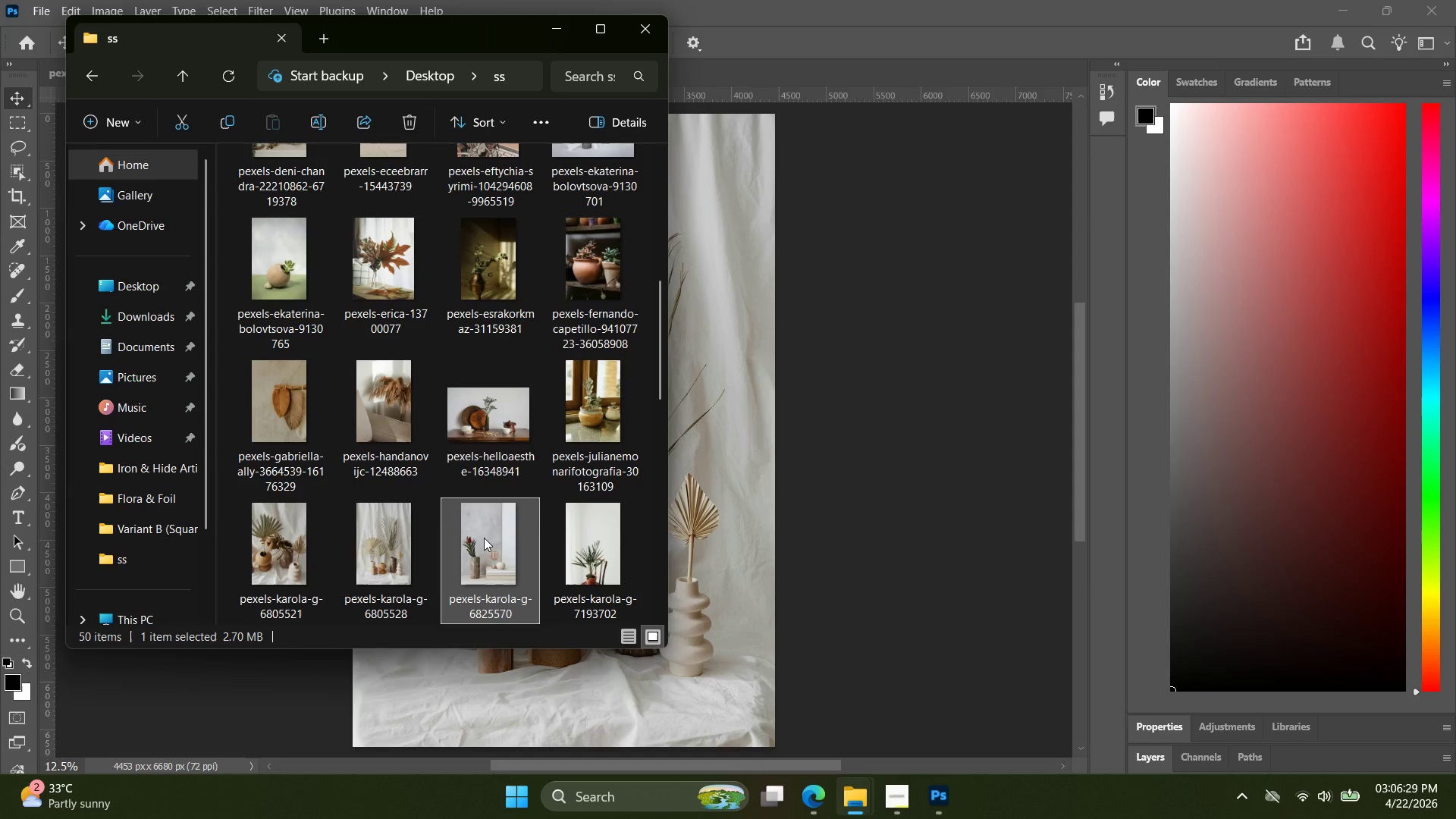 
left_click_drag(start_coordinate=[484, 538], to_coordinate=[827, 83])
 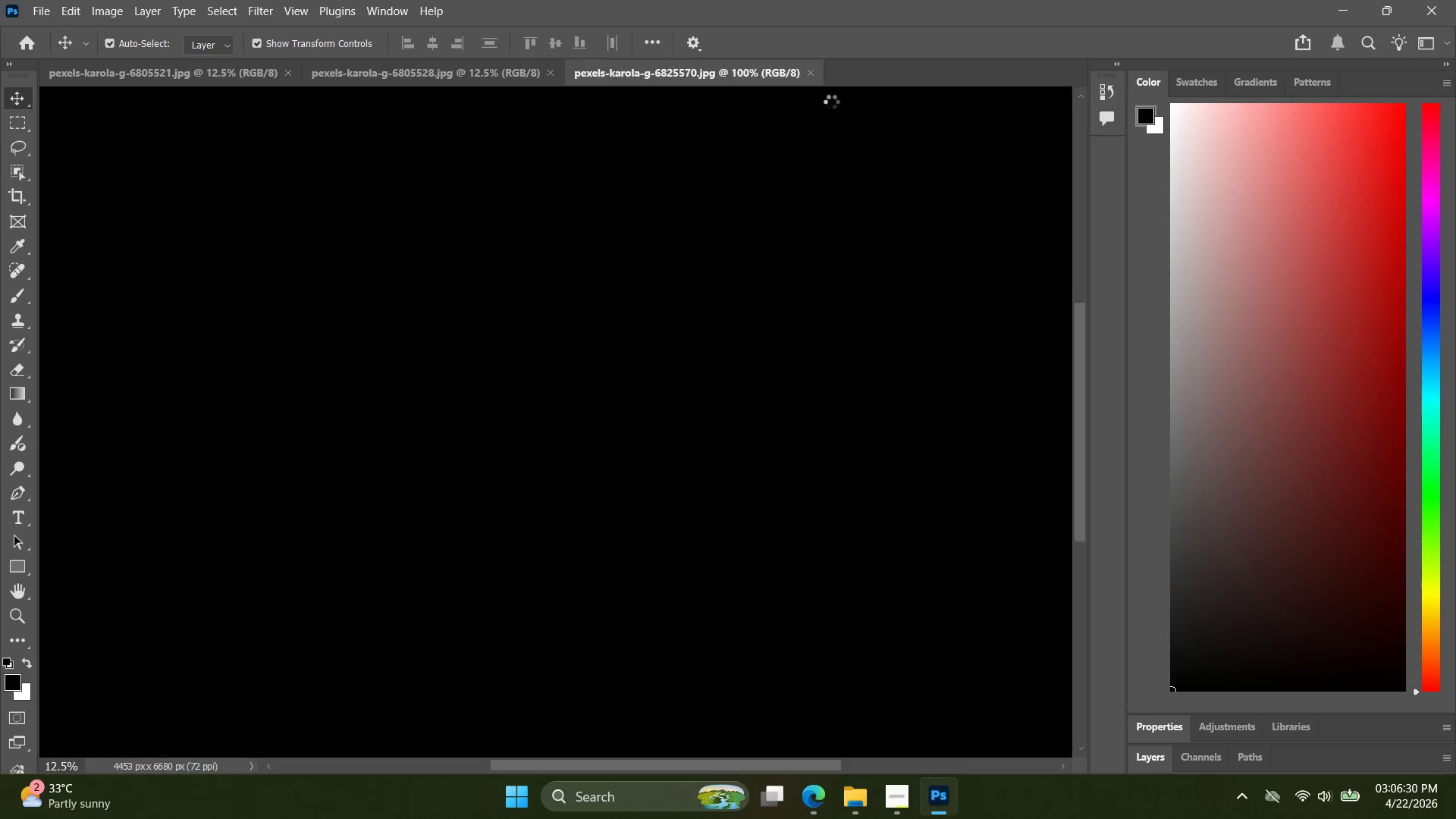 
key(Alt+Control+Shift+W)
 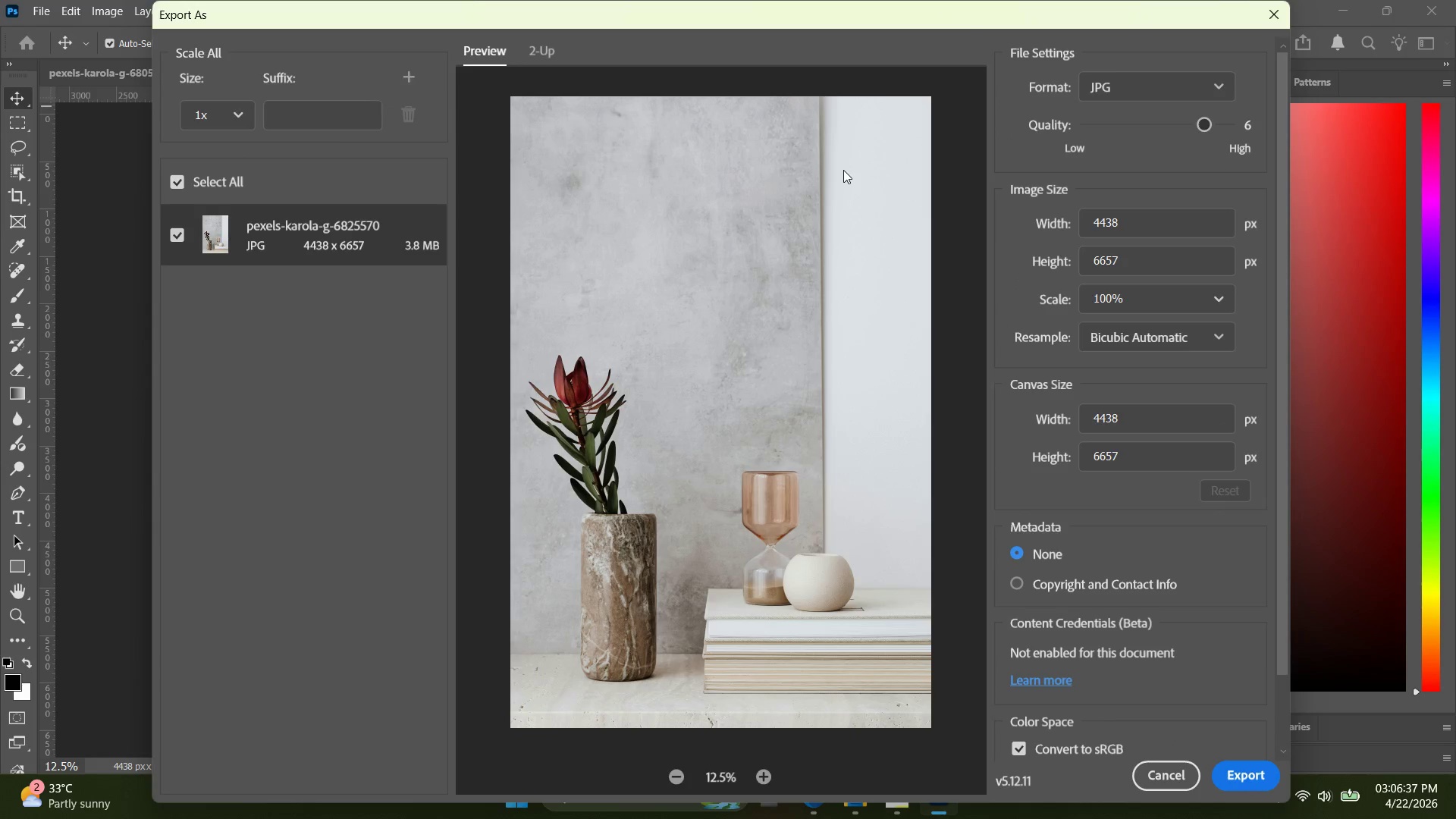 
wait(10.09)
 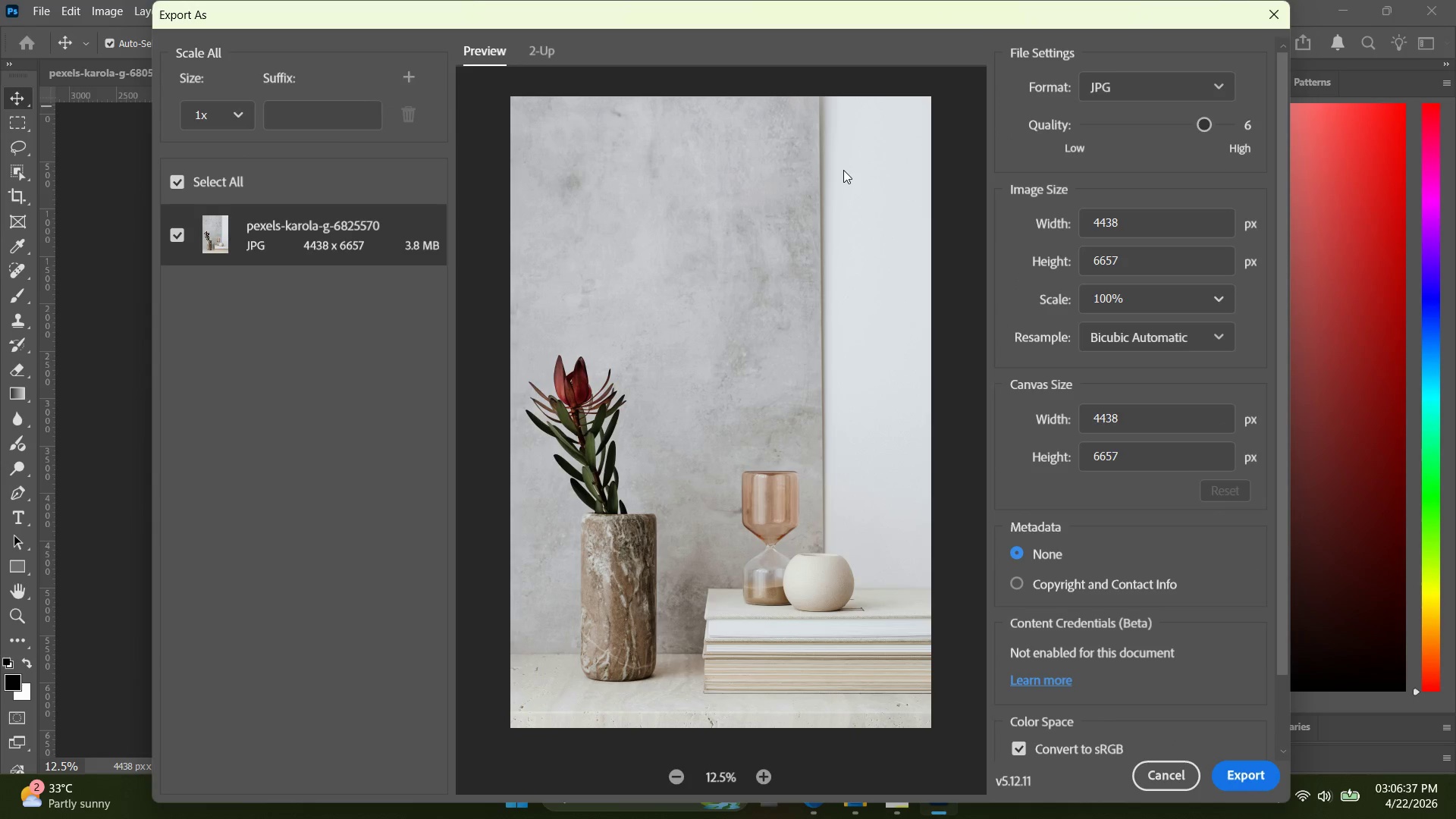 
left_click_drag(start_coordinate=[1123, 424], to_coordinate=[1084, 414])
 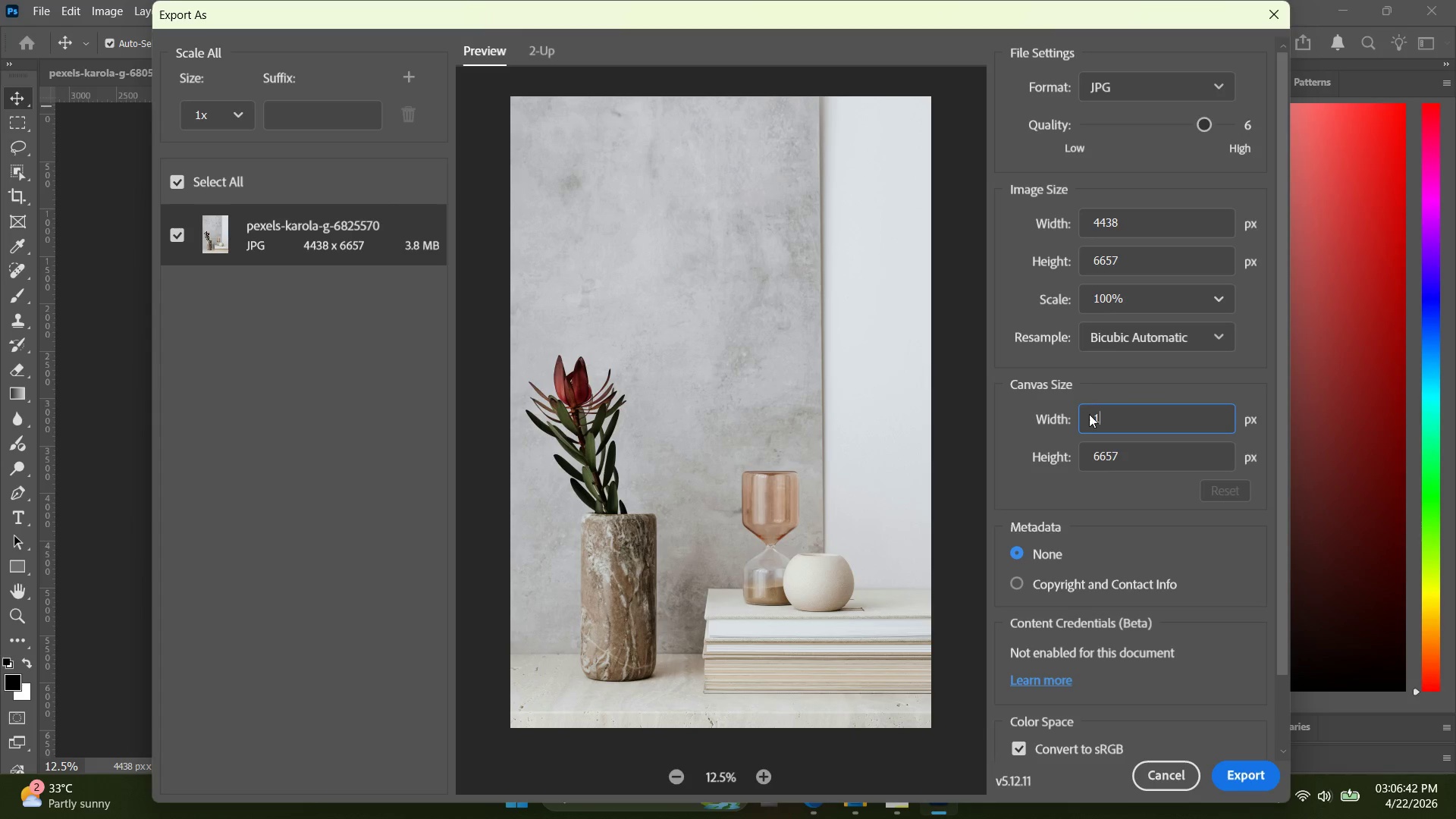 
type(107)
key(Backspace)
type(80)
 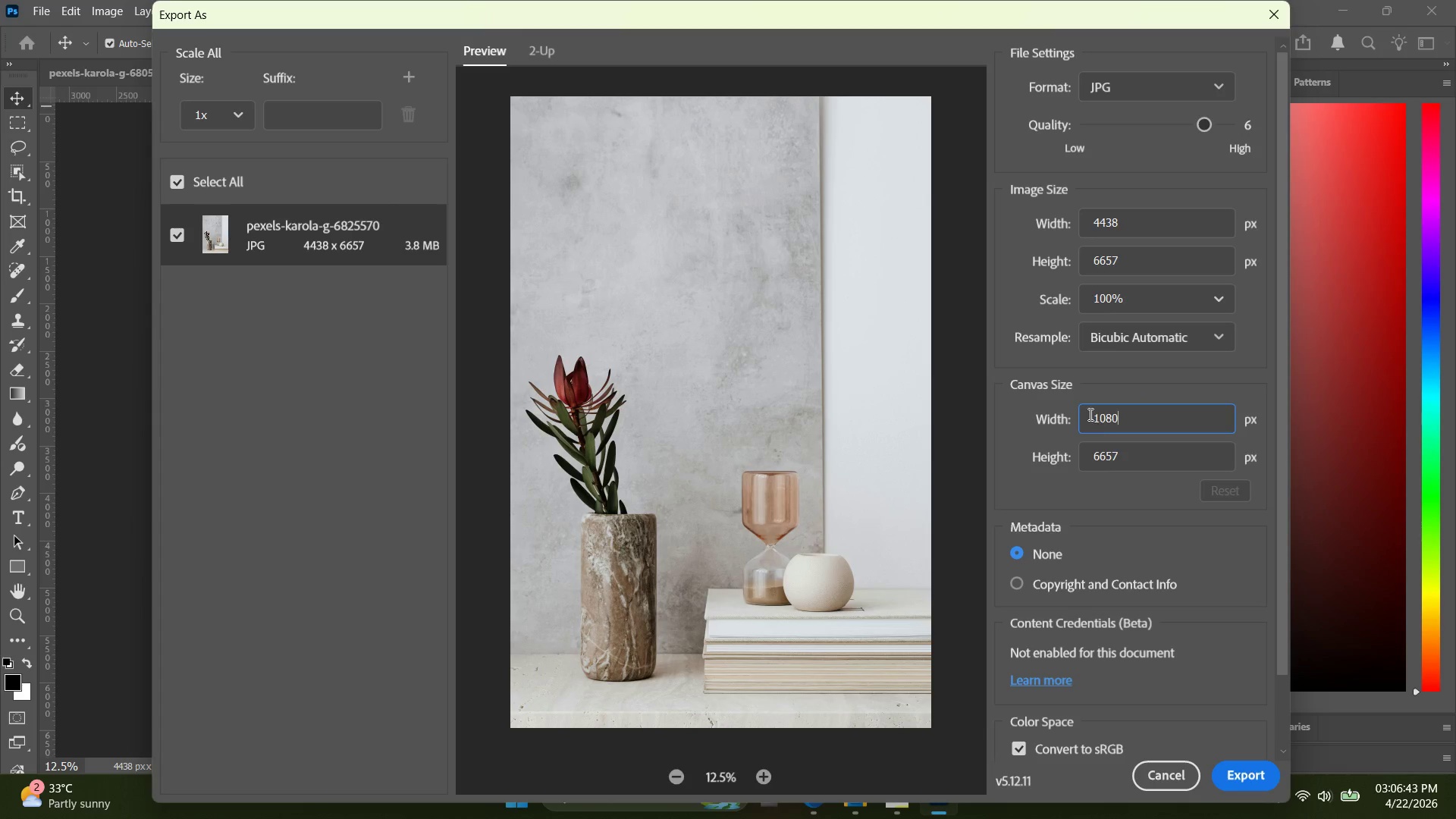 
key(Enter)
 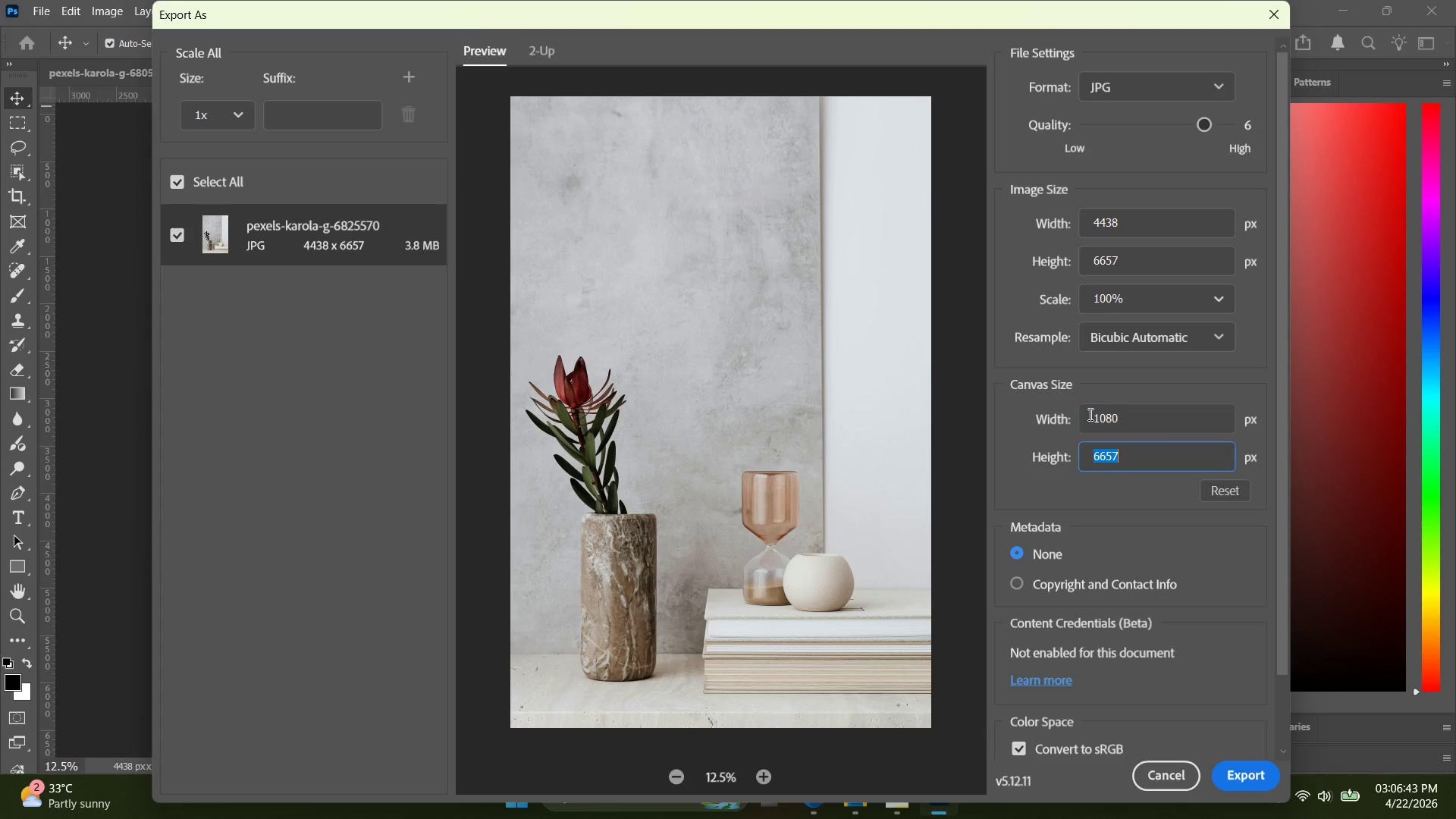 
key(Tab)
type(10788)
key(Backspace)
key(Backspace)
key(Backspace)
type(7)
key(Backspace)
type(80)
 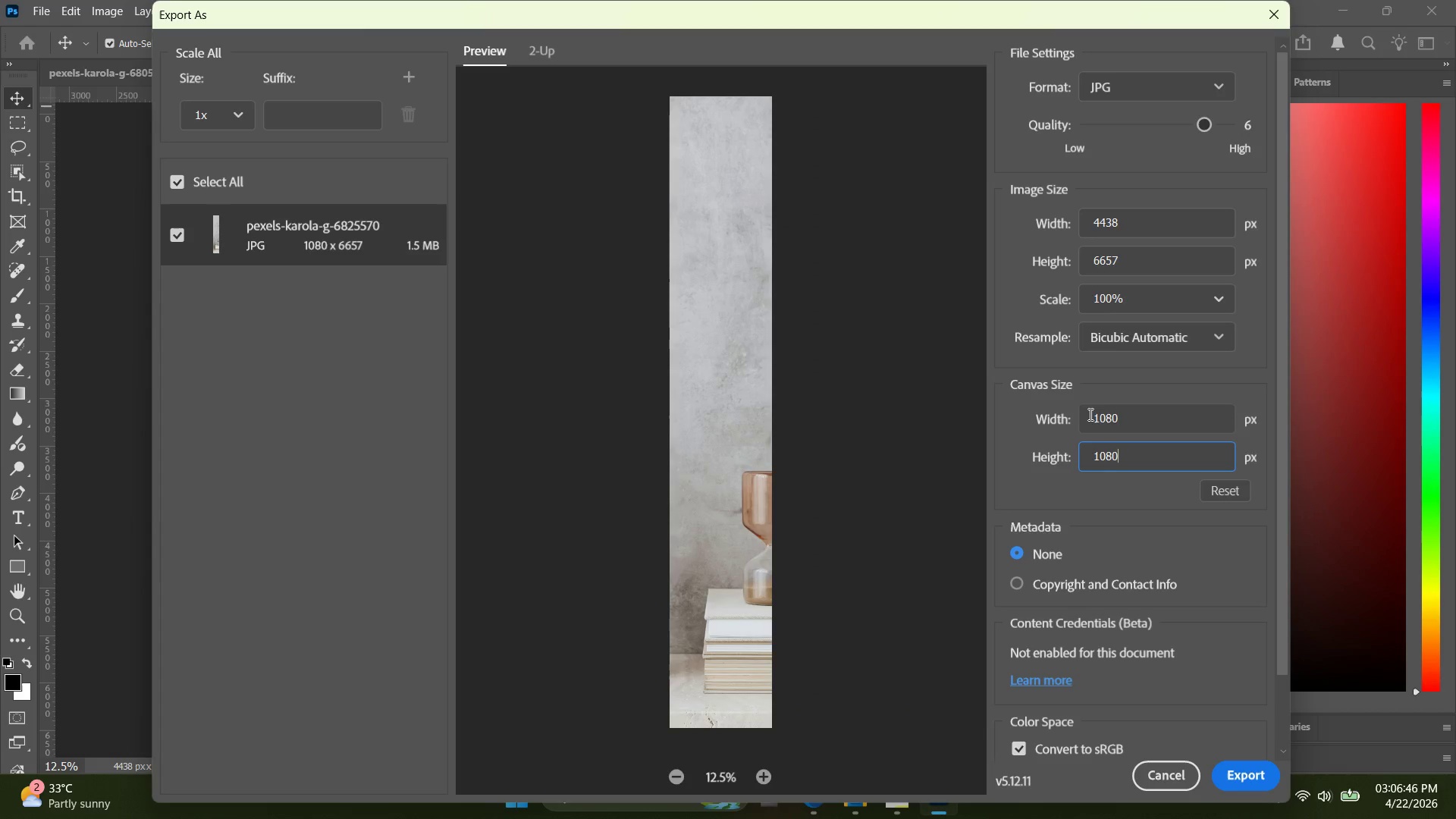 
key(Enter)
 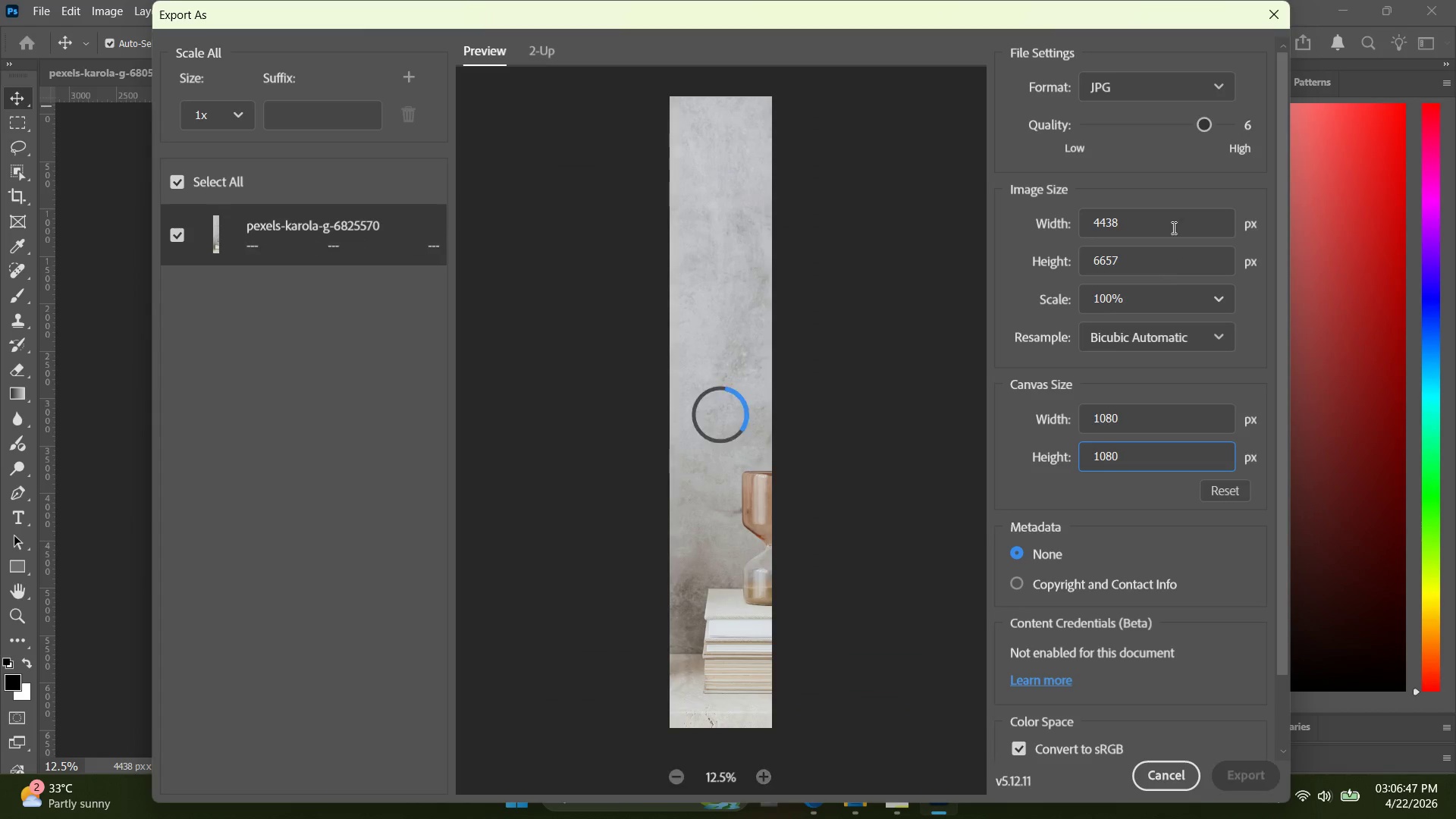 
left_click_drag(start_coordinate=[1167, 210], to_coordinate=[1080, 230])
 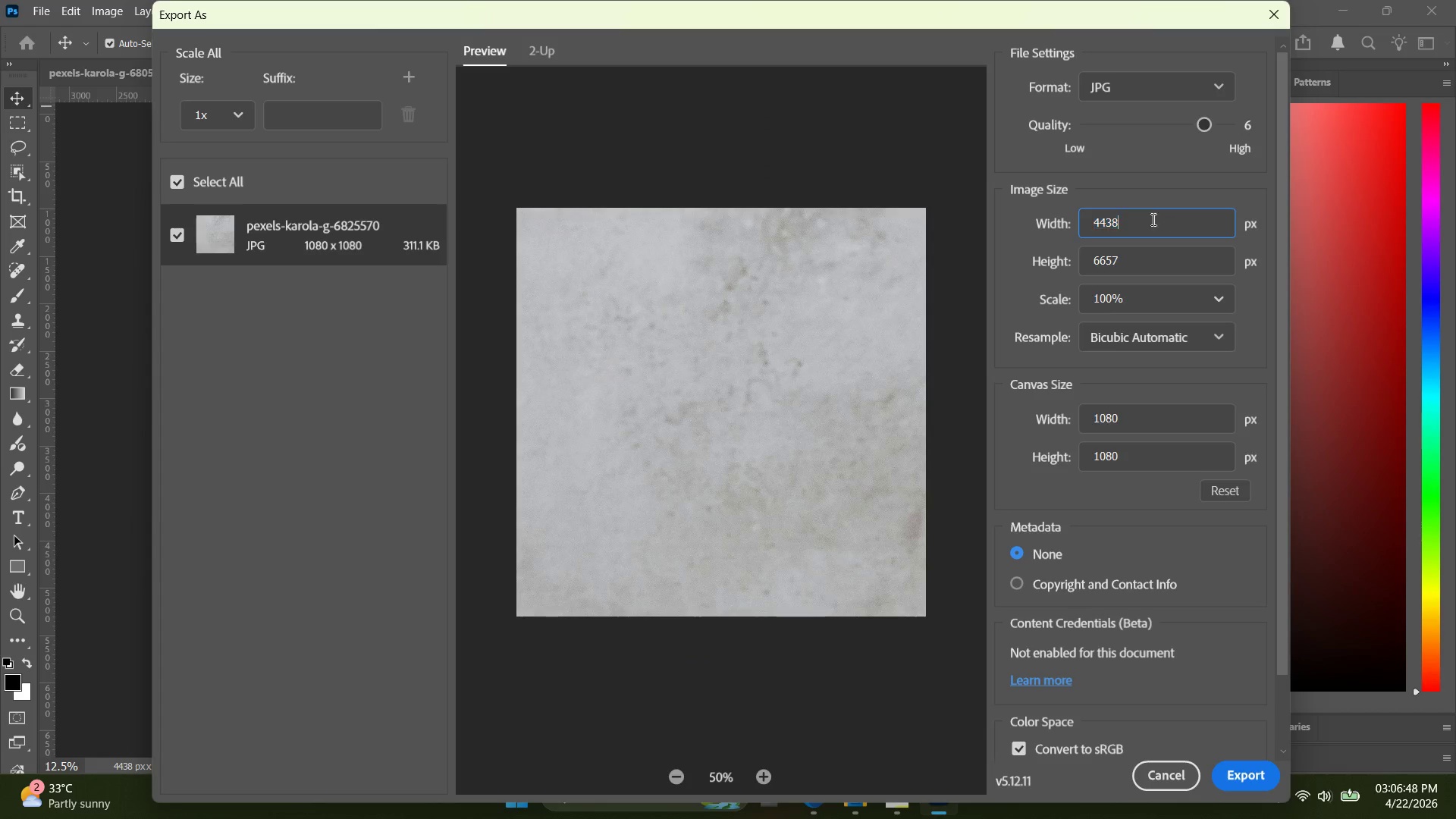 
left_click_drag(start_coordinate=[1164, 221], to_coordinate=[1012, 226])
 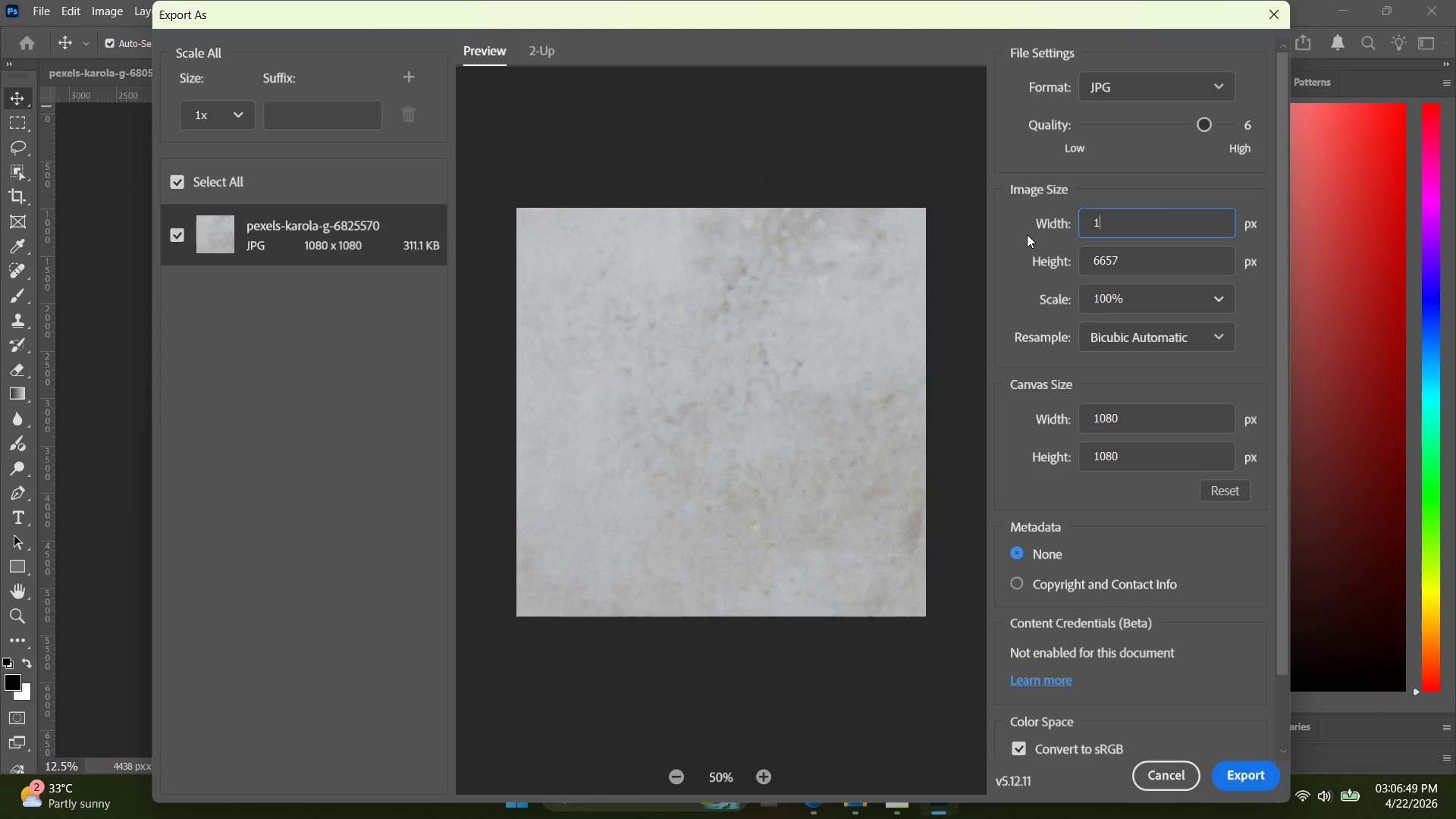 
type(1080)
 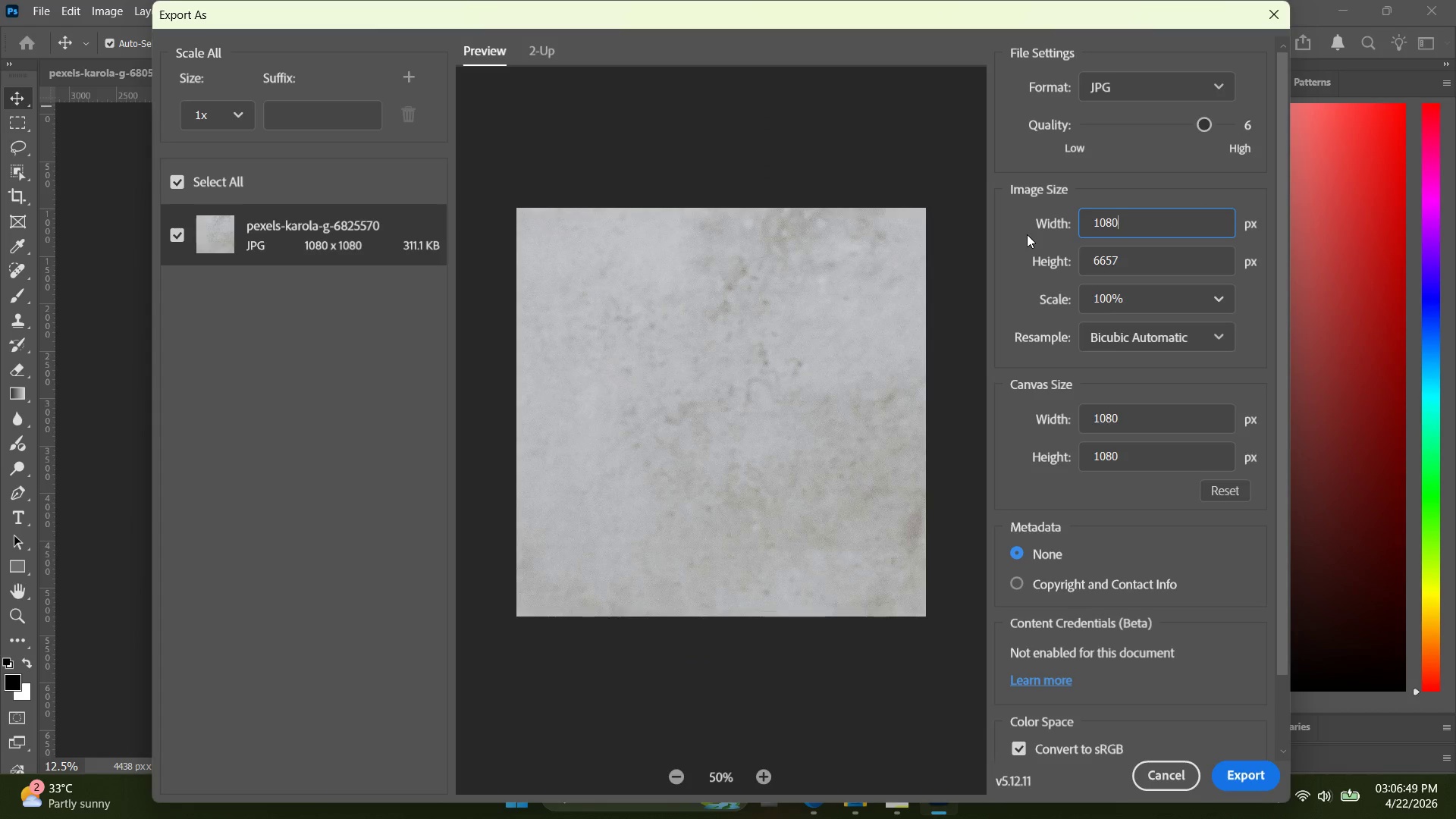 
key(Enter)
 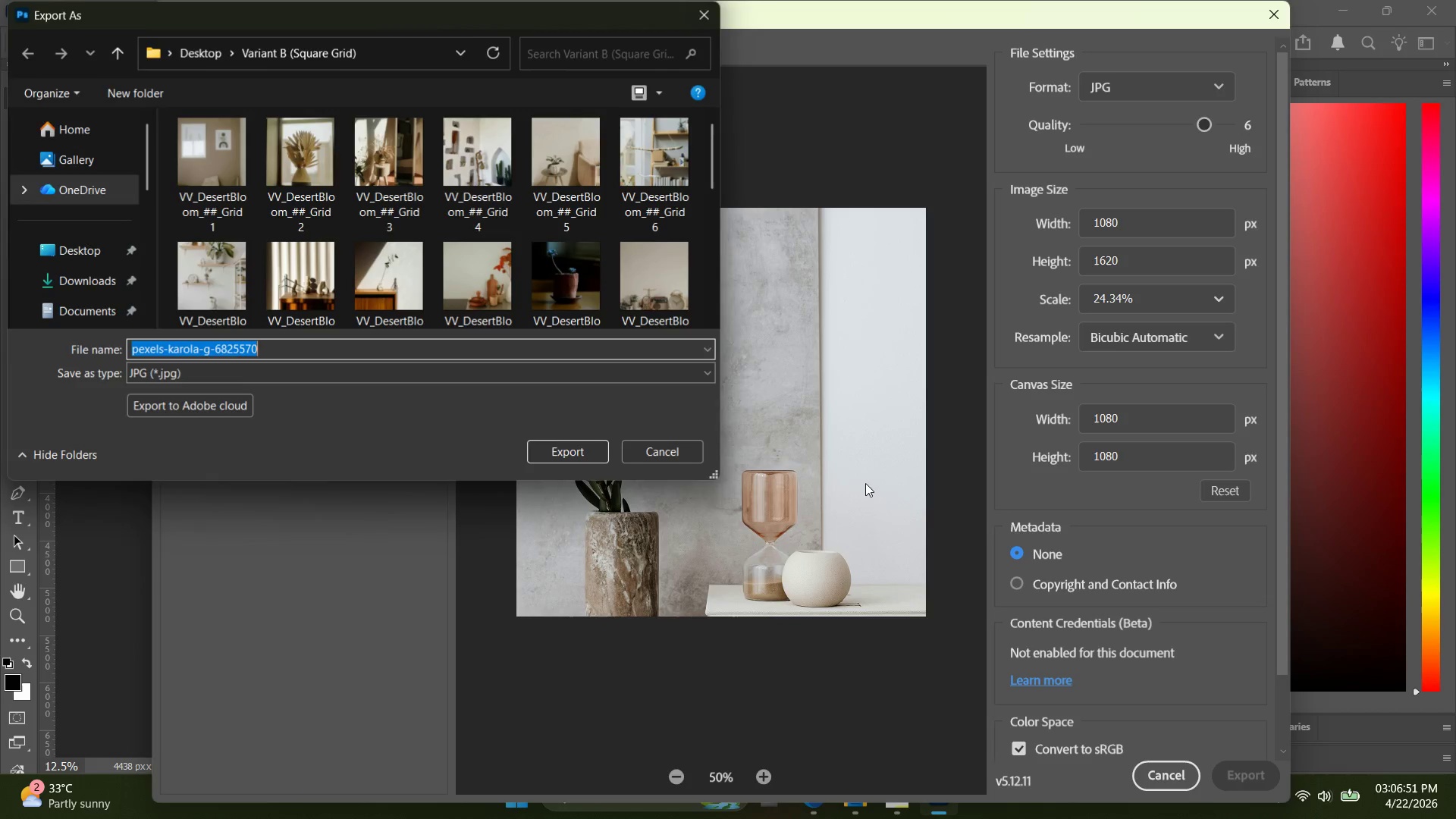 
key(Control+V)
 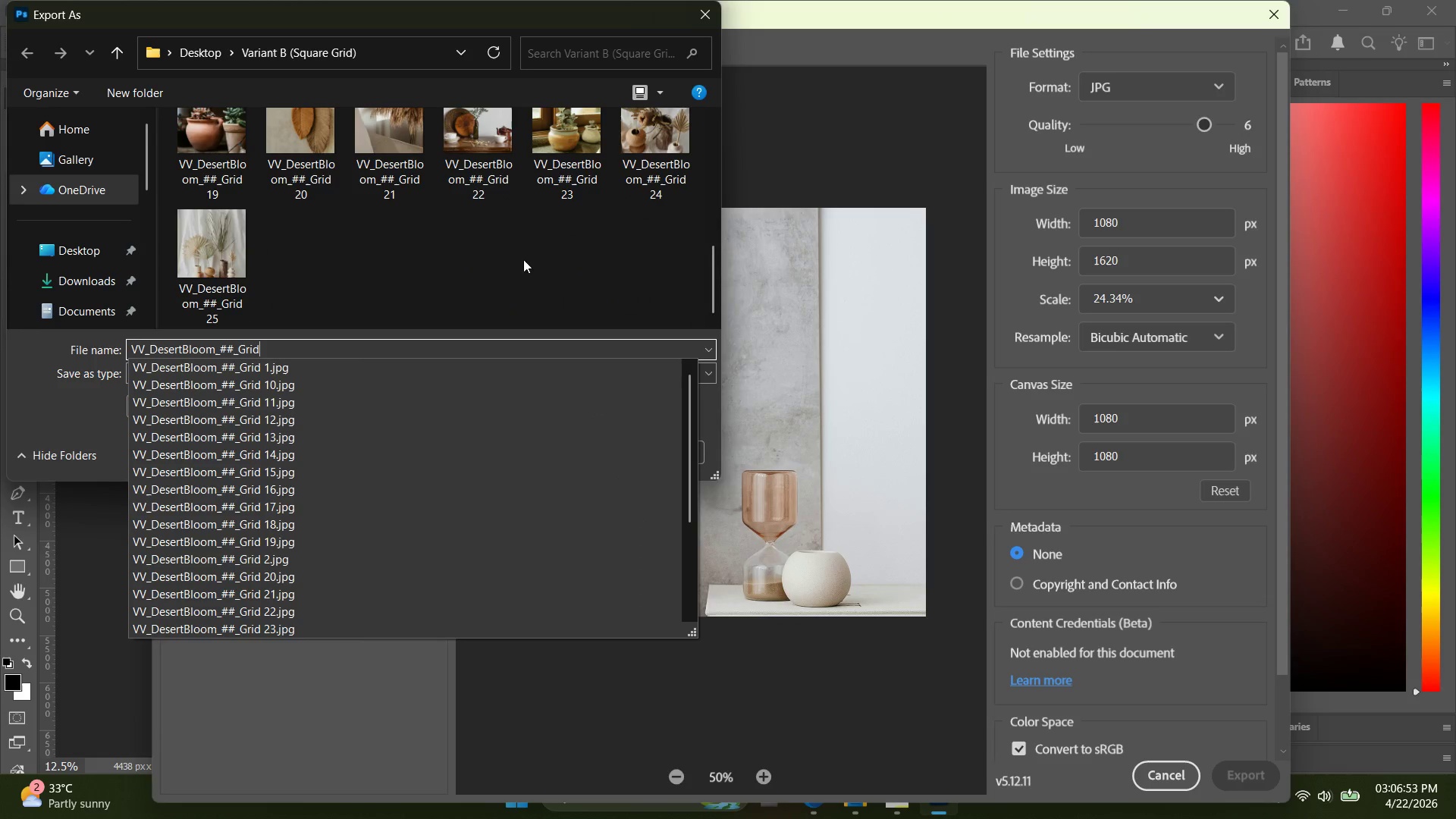 
scroll: coordinate [460, 259], scroll_direction: down, amount: 13.0
 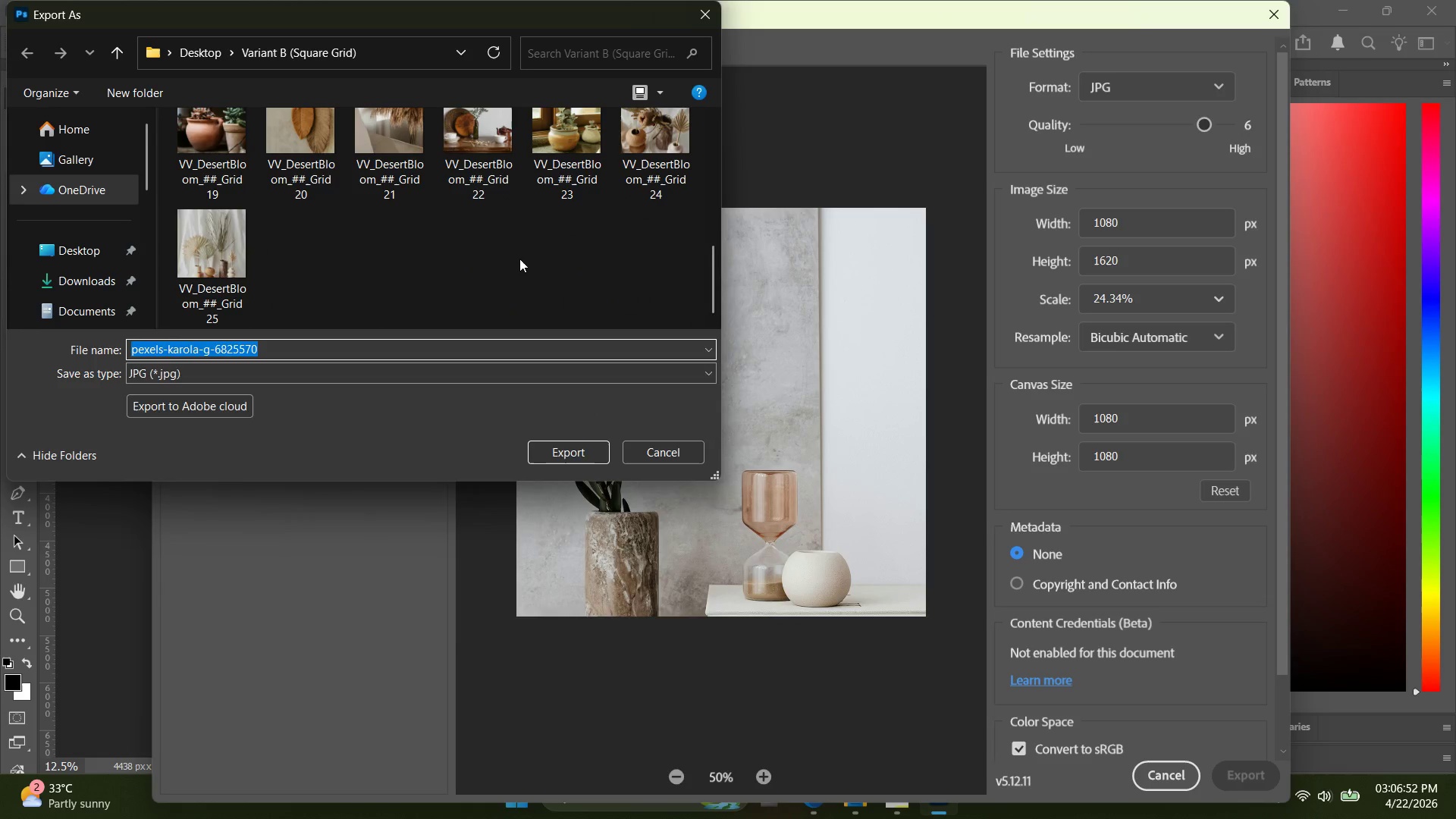 
type( 26)
 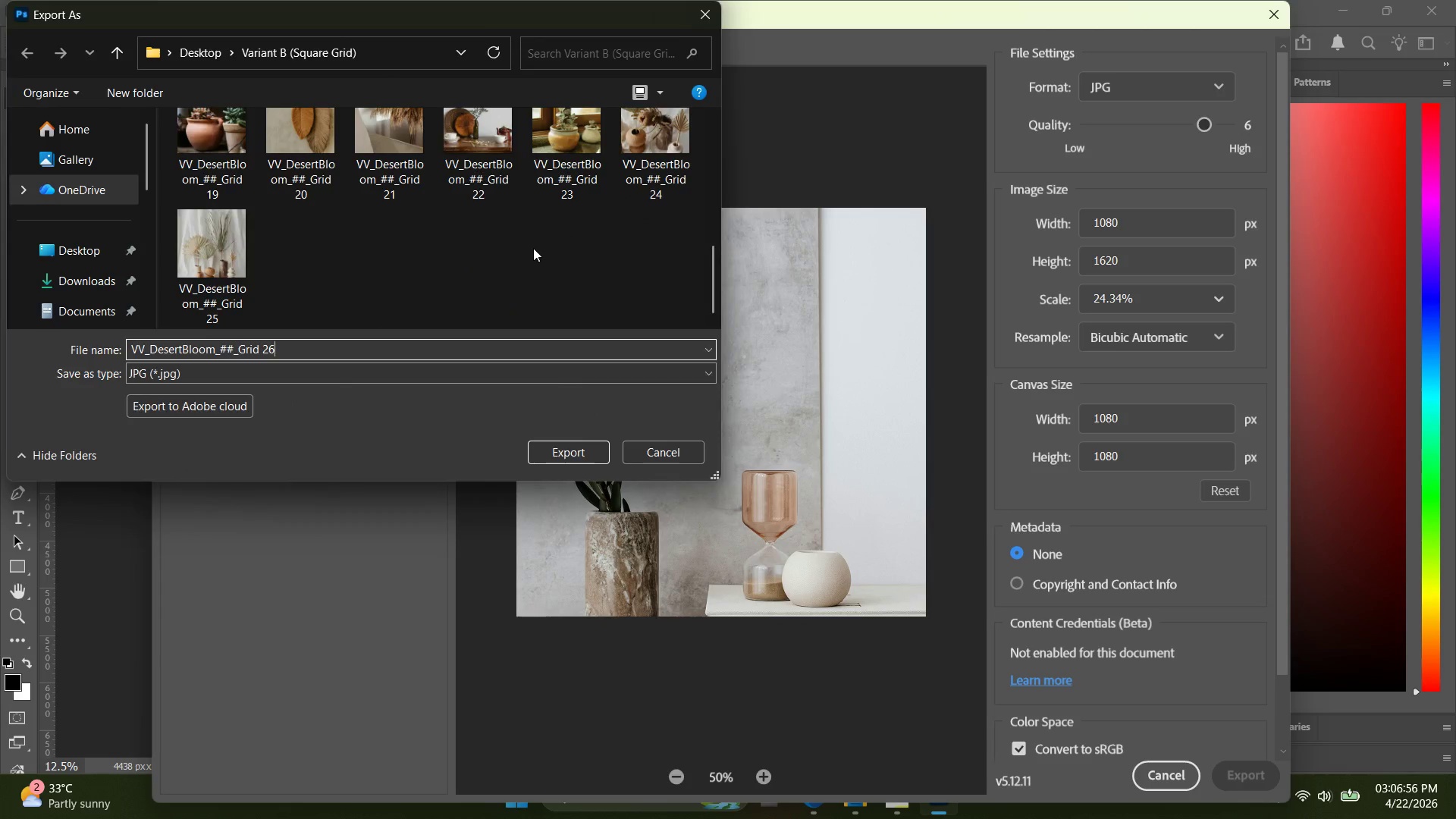 
key(Enter)
 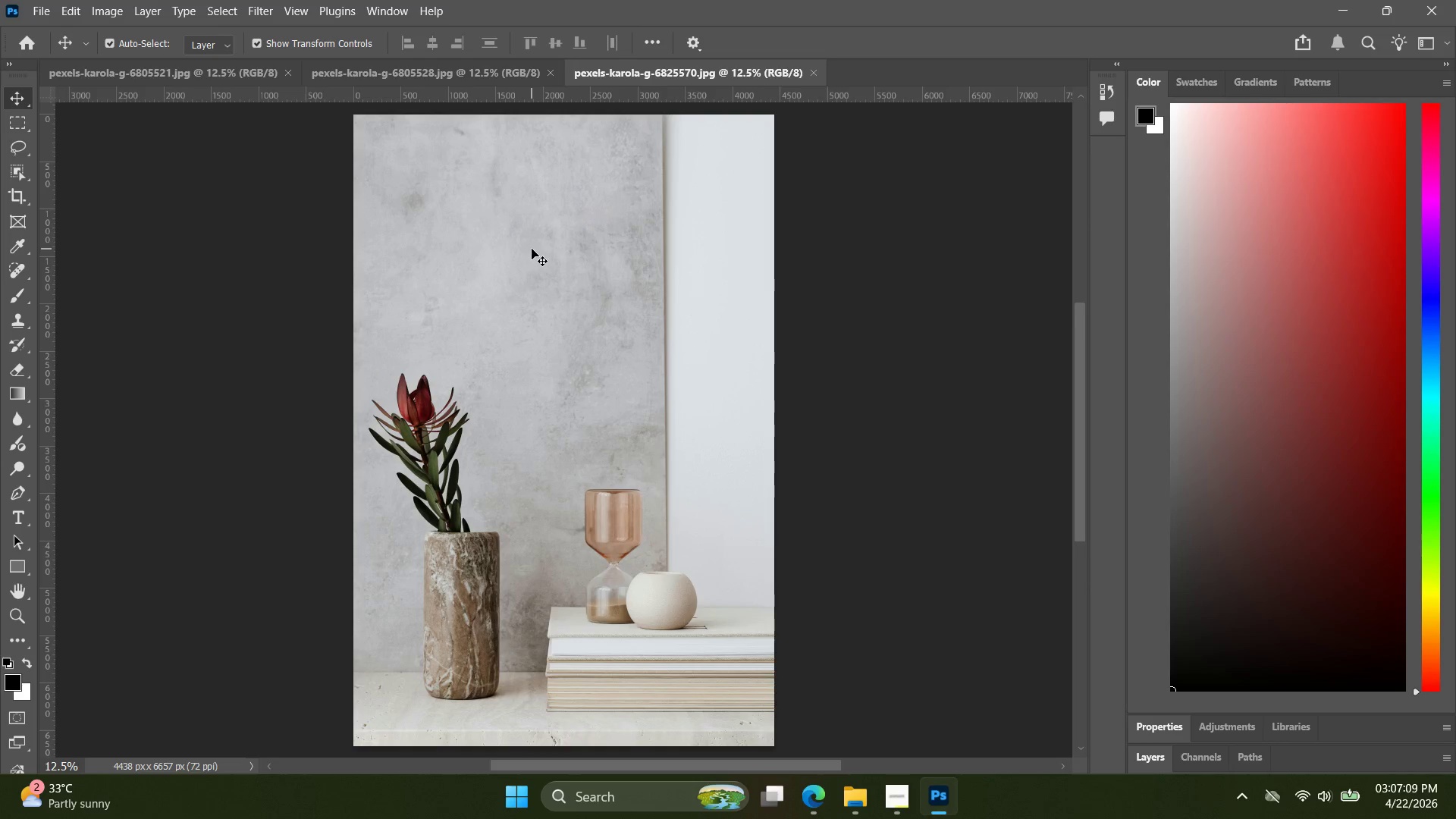 
wait(17.3)
 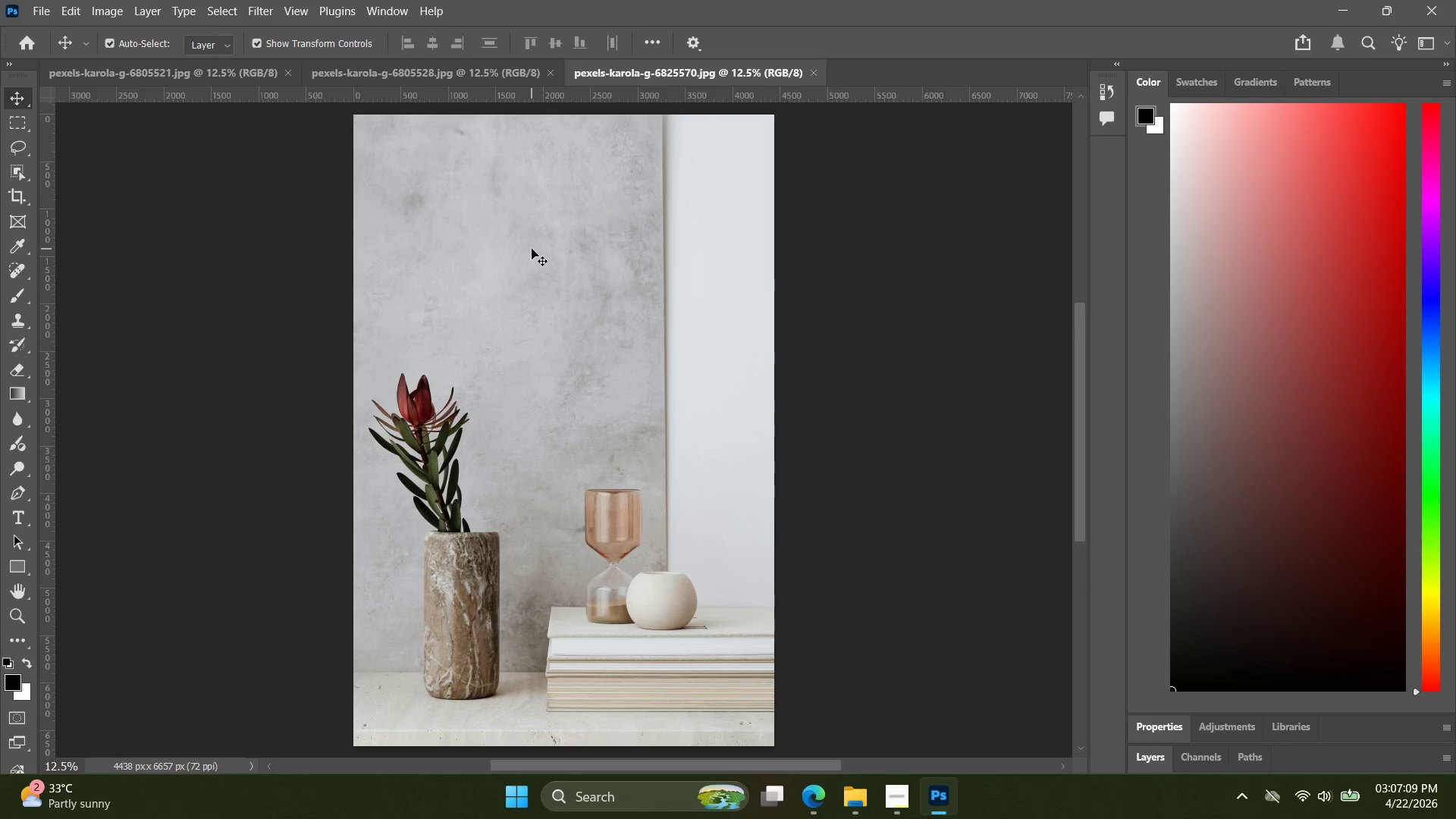 
key(Alt+AltLeft)
 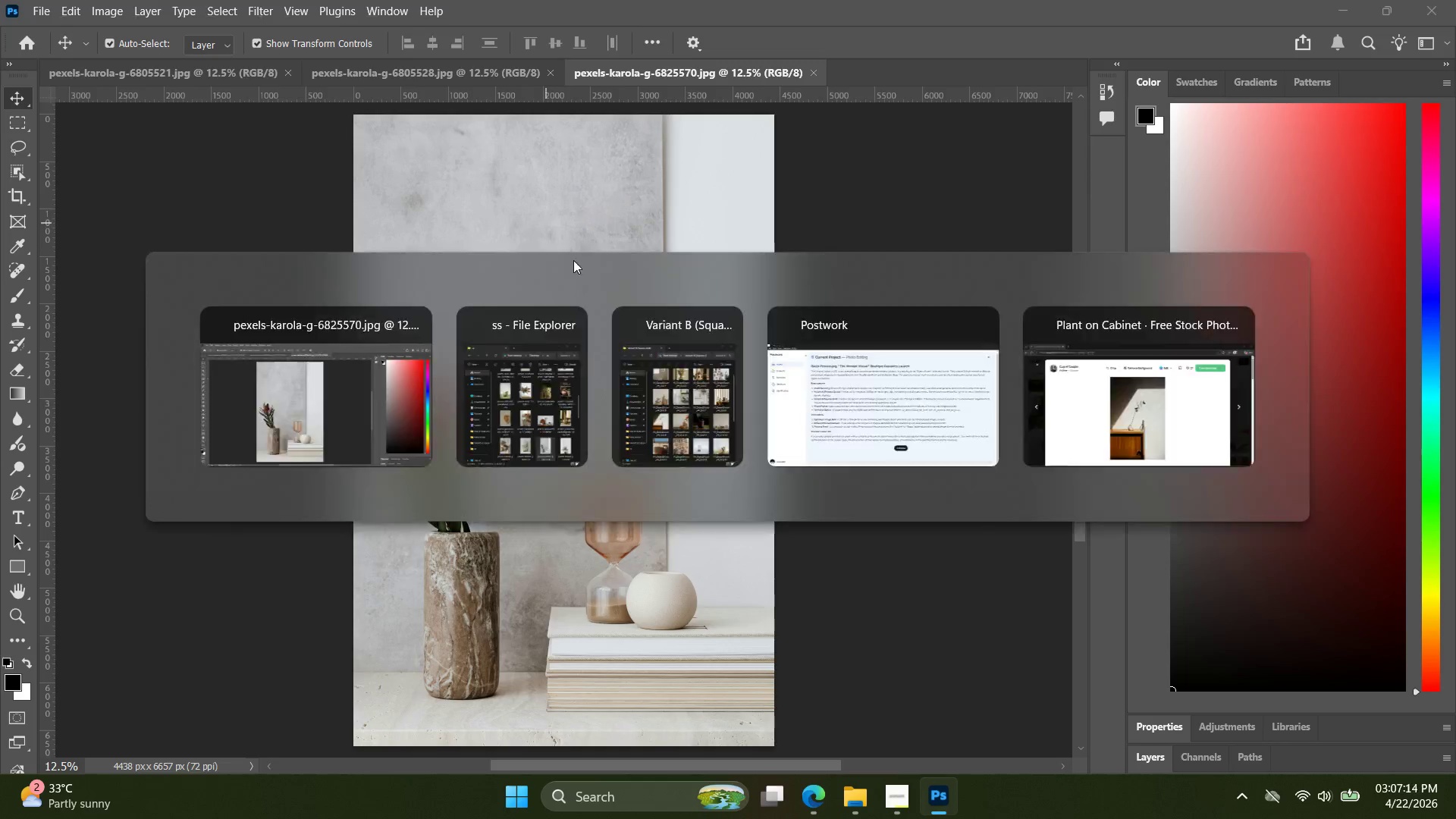 
key(Alt+Tab)
 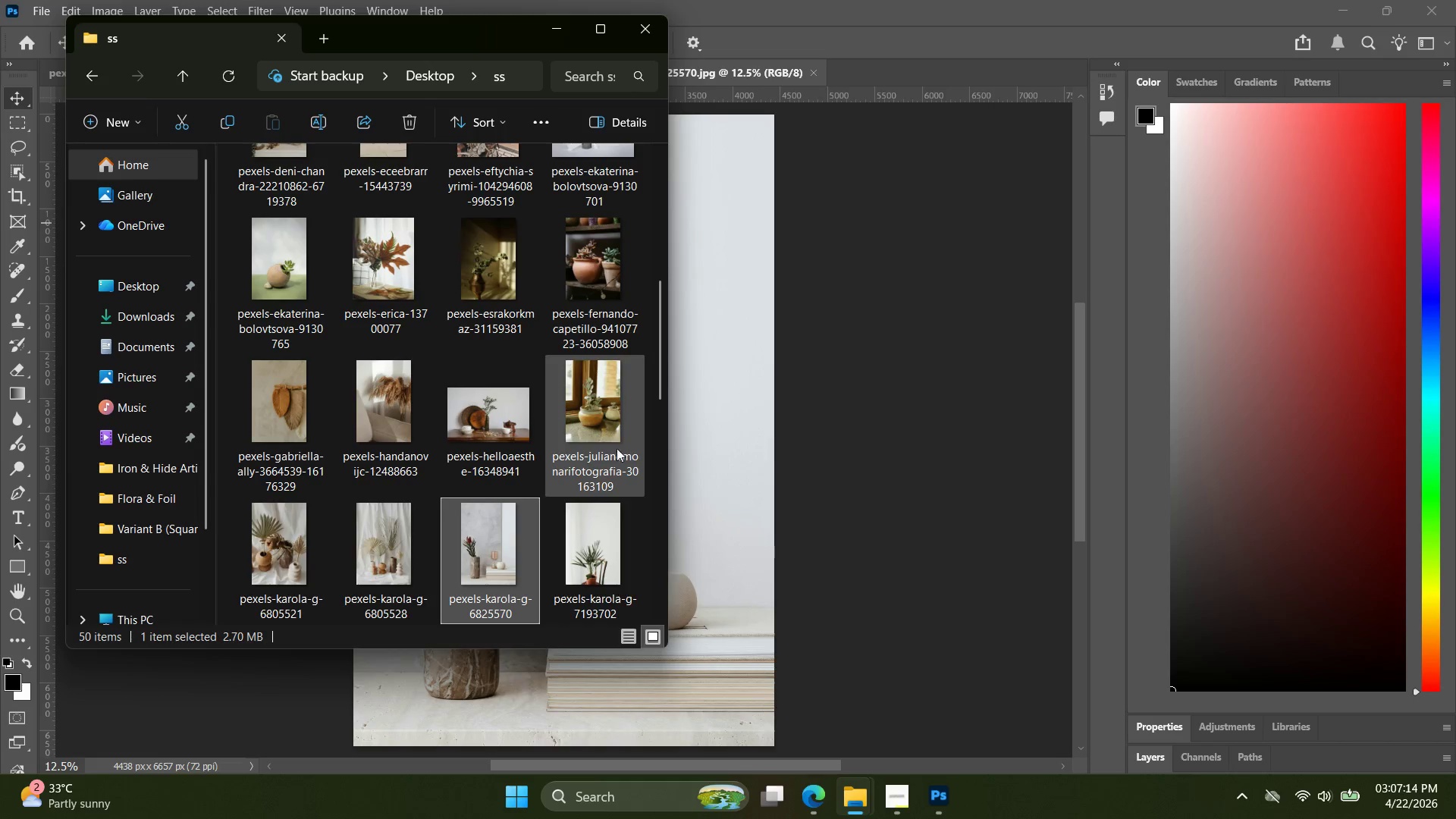 
left_click([595, 529])
 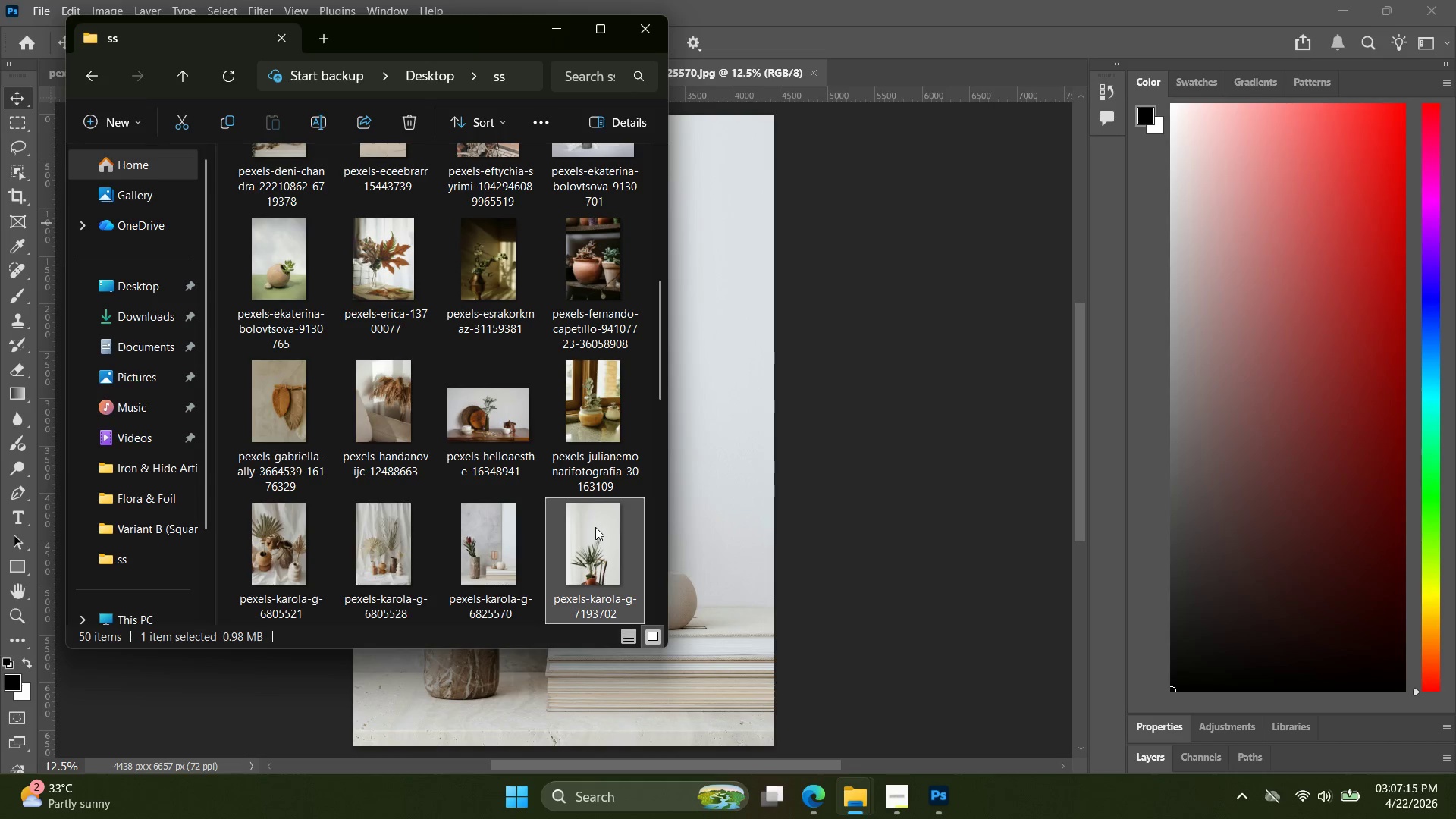 
left_click_drag(start_coordinate=[595, 527], to_coordinate=[922, 52])
 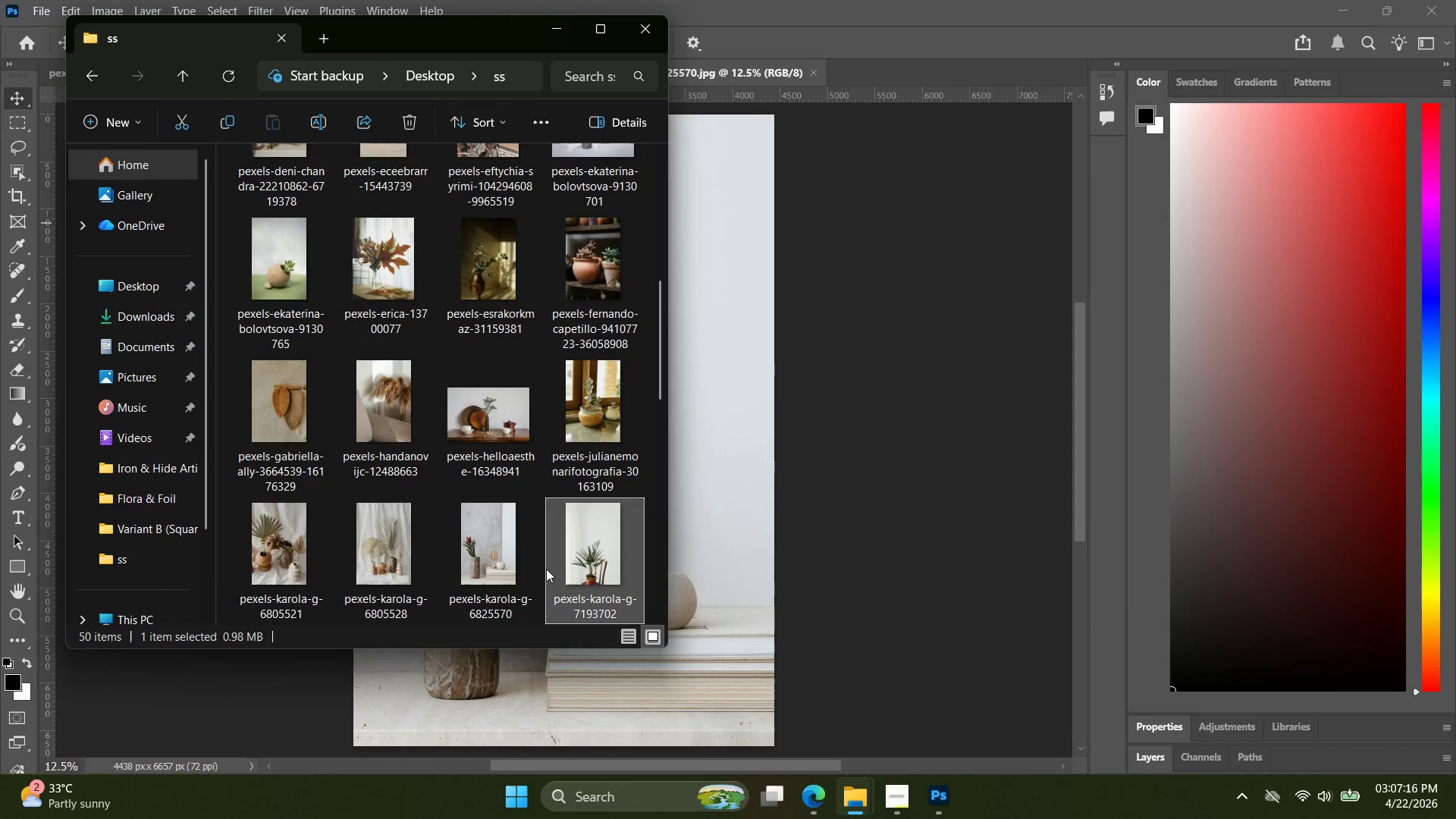 
left_click_drag(start_coordinate=[563, 563], to_coordinate=[870, 83])
 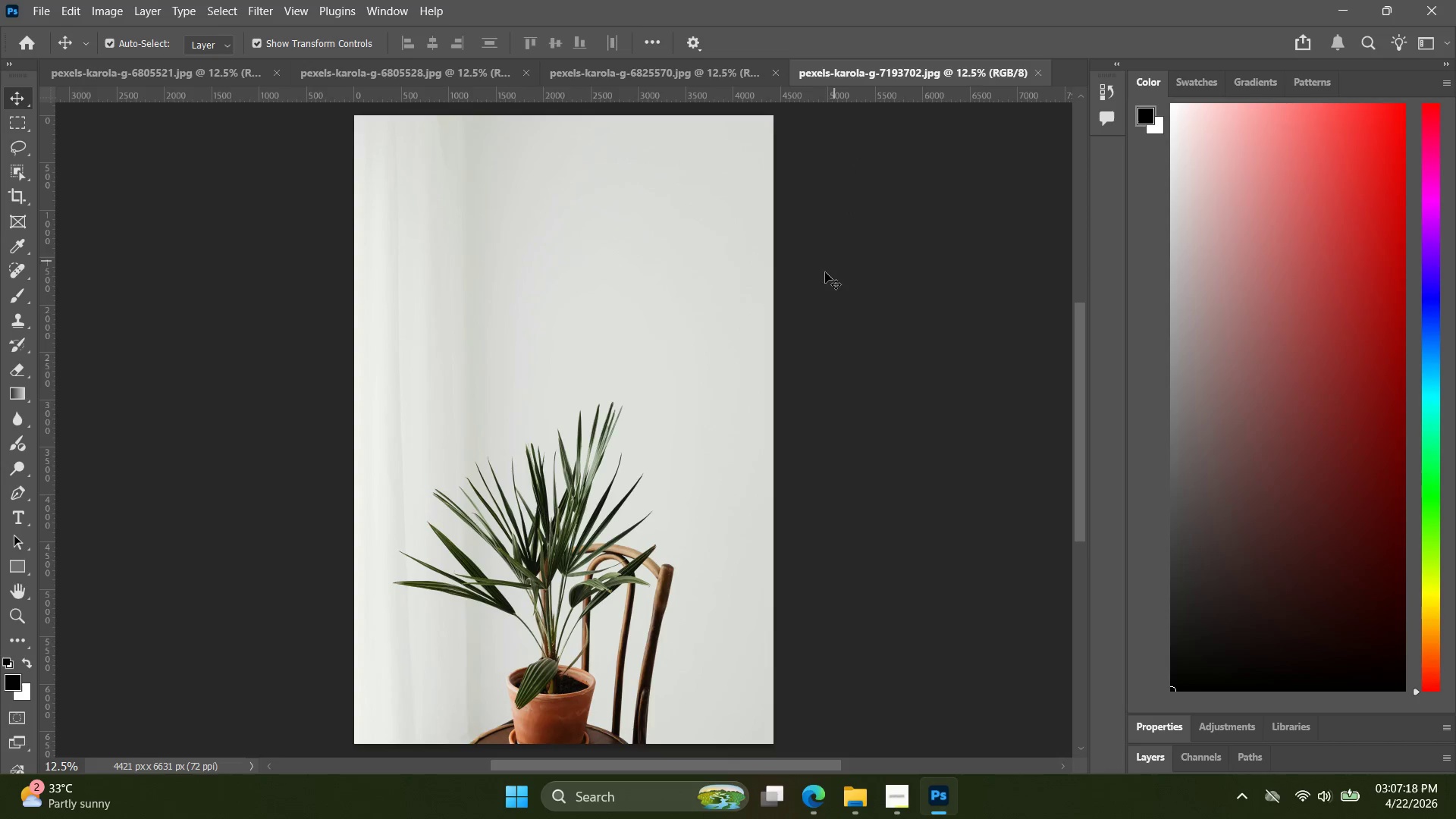 
scroll: coordinate [737, 354], scroll_direction: down, amount: 4.0
 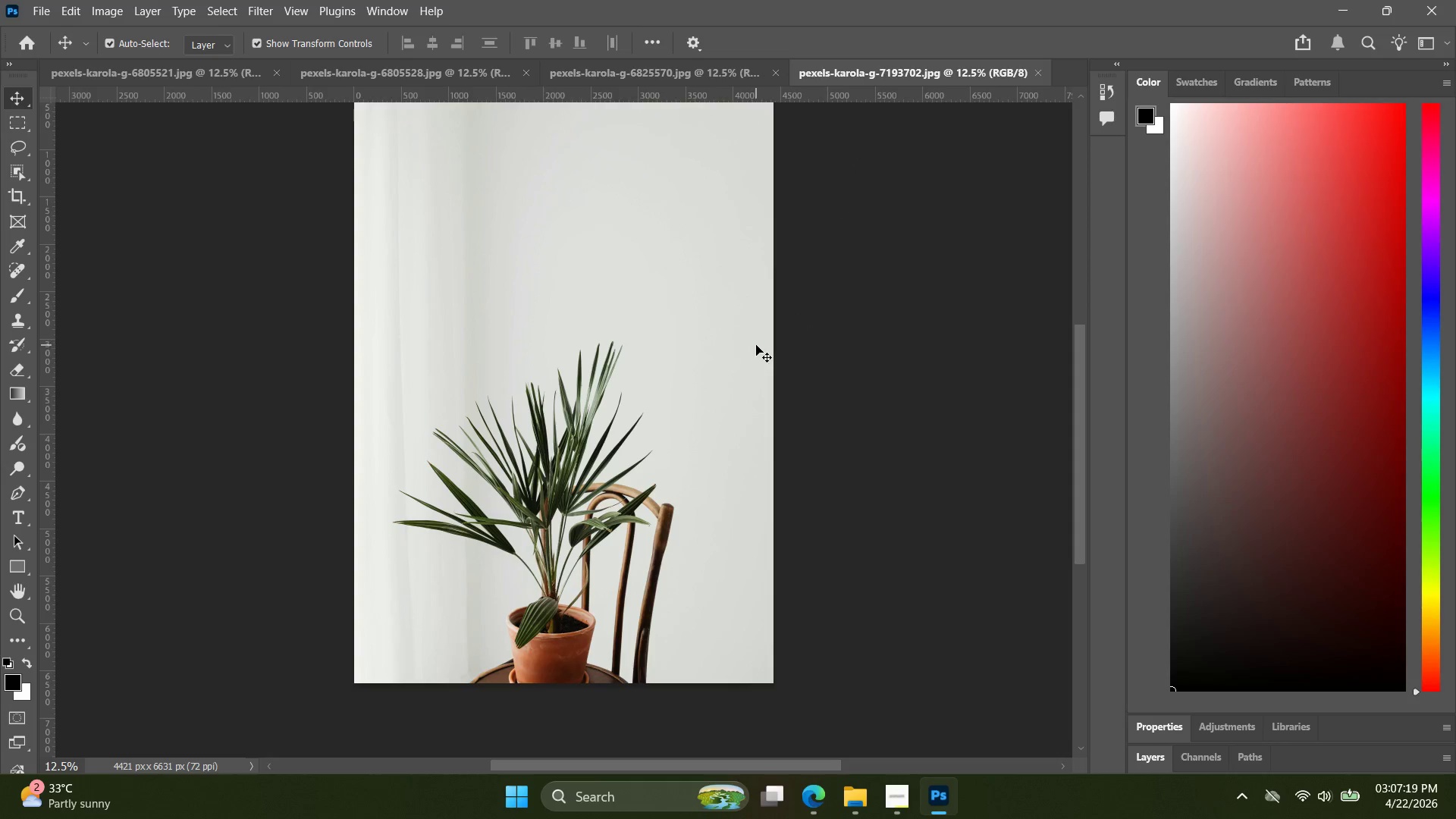 
key(Alt+Control+Shift+W)
 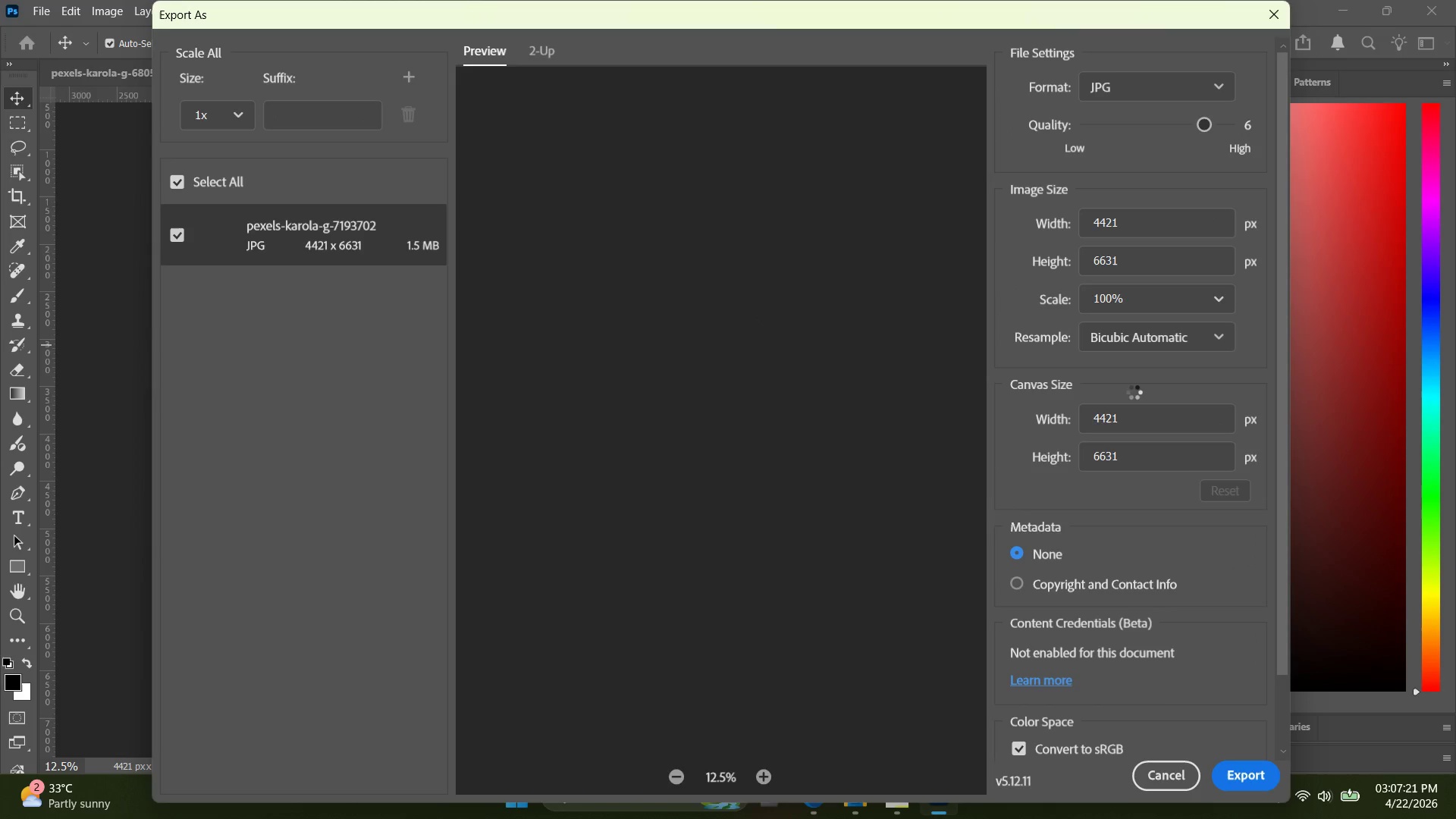 
left_click_drag(start_coordinate=[1143, 416], to_coordinate=[1015, 414])
 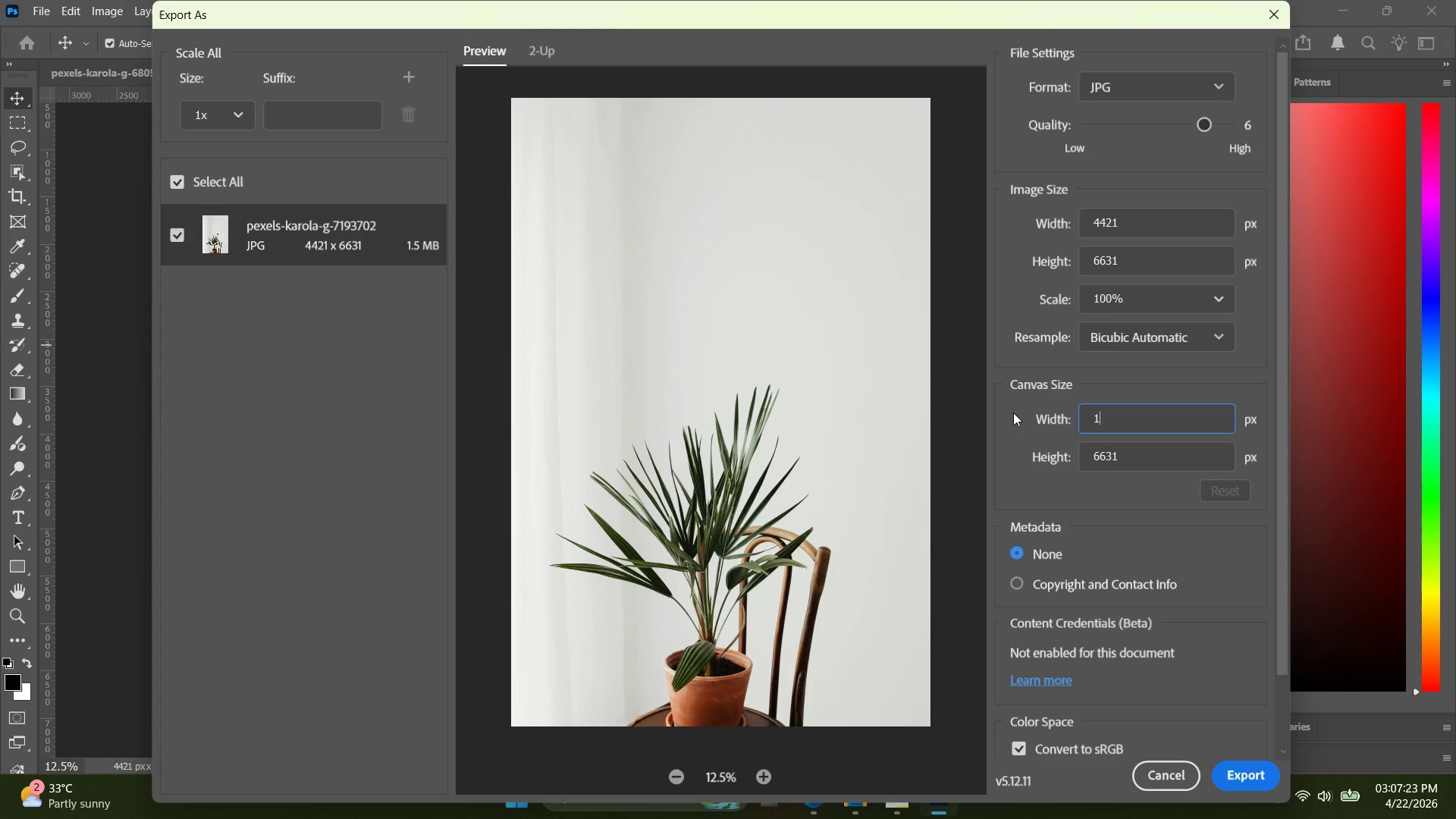 
type(1080)
 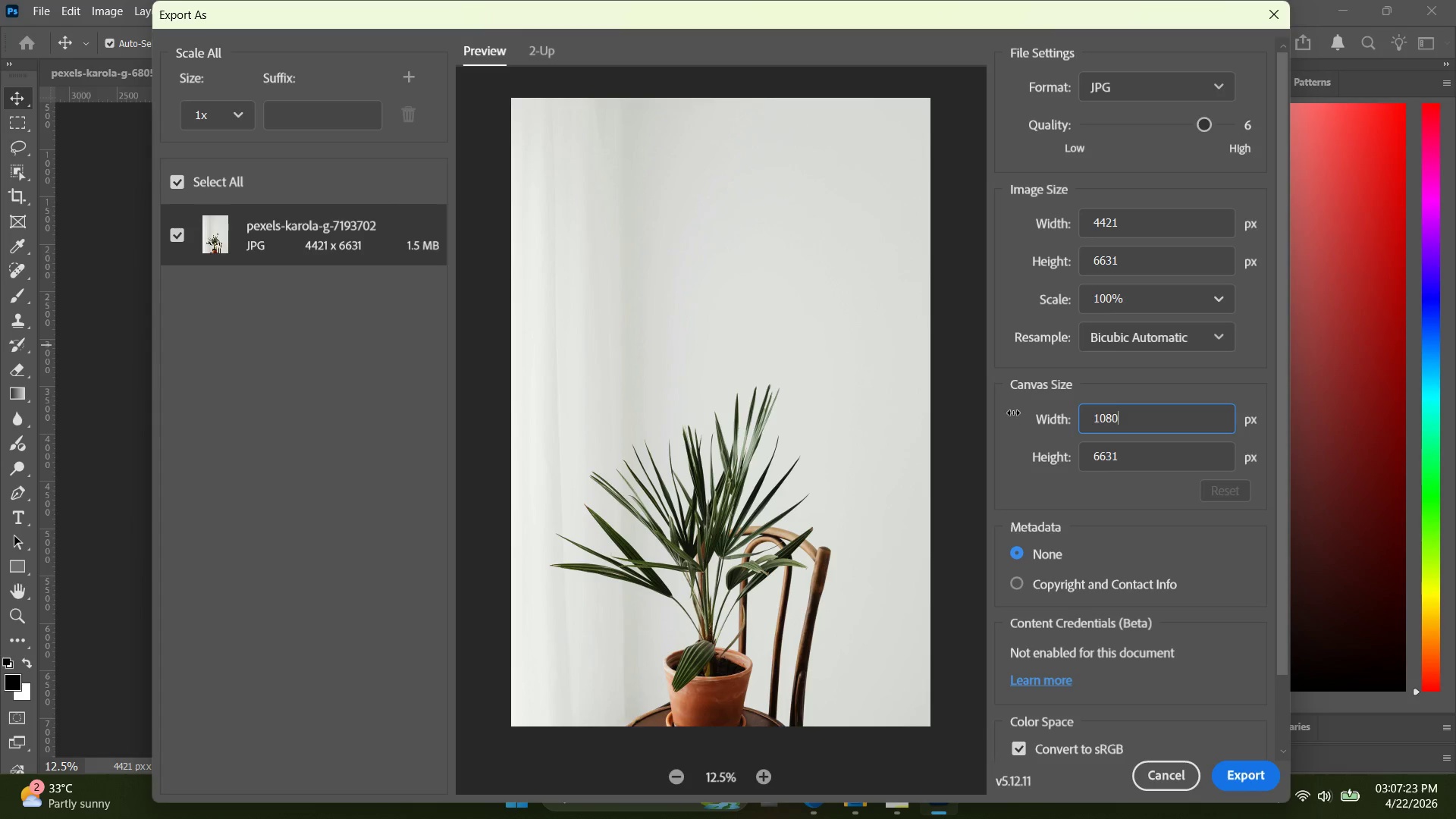 
key(Enter)
 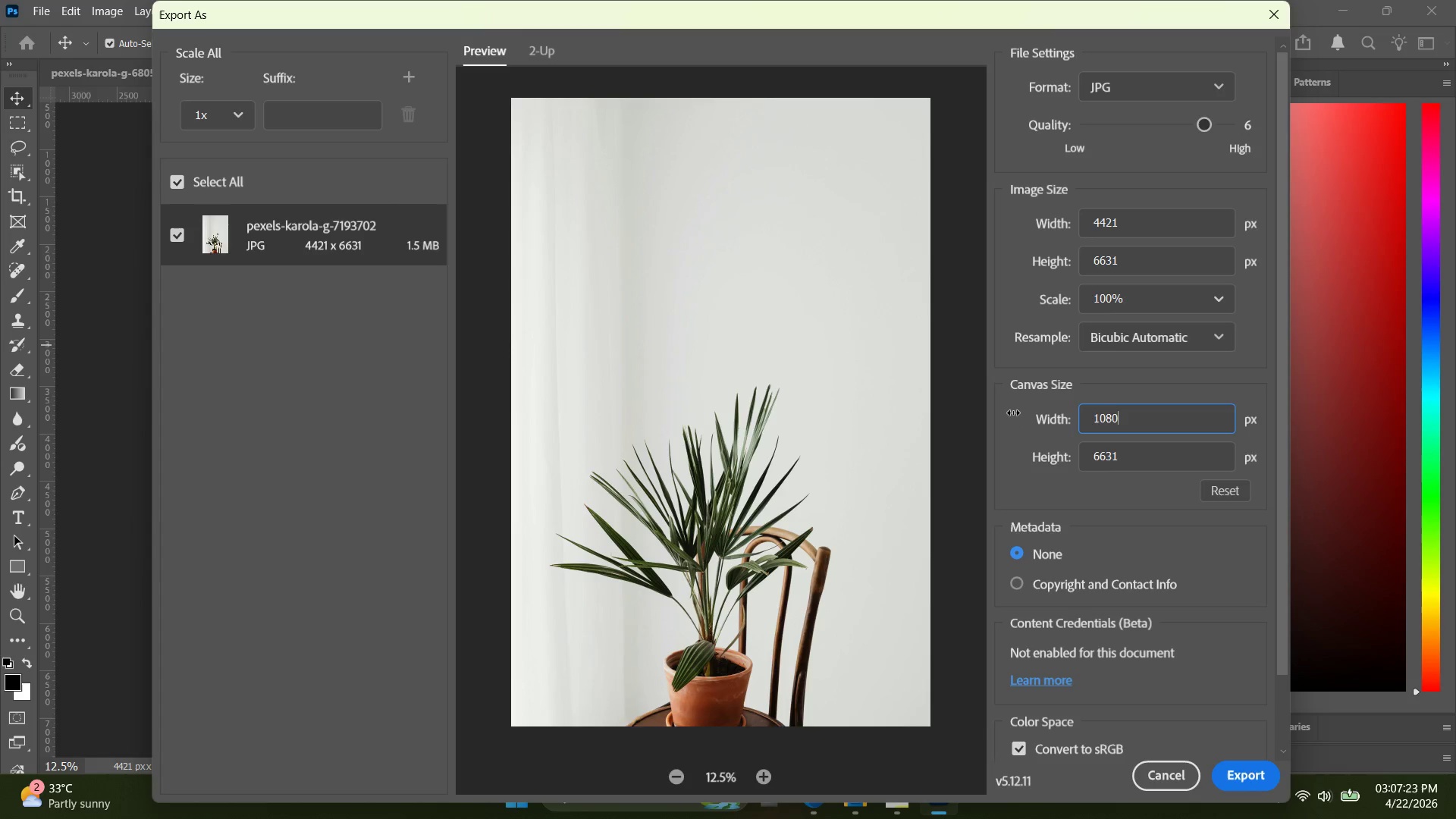 
key(Tab)
 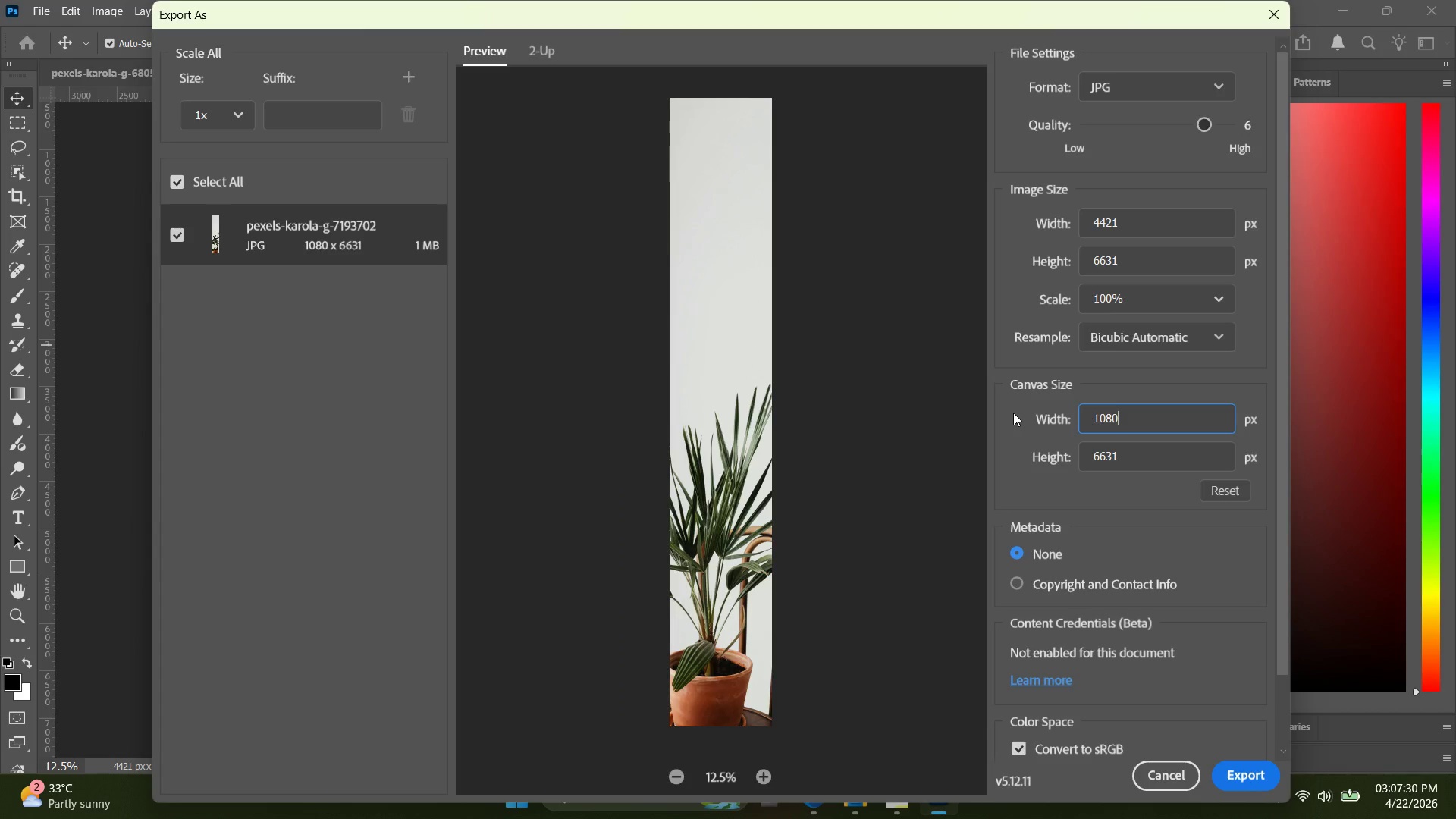 
wait(11.64)
 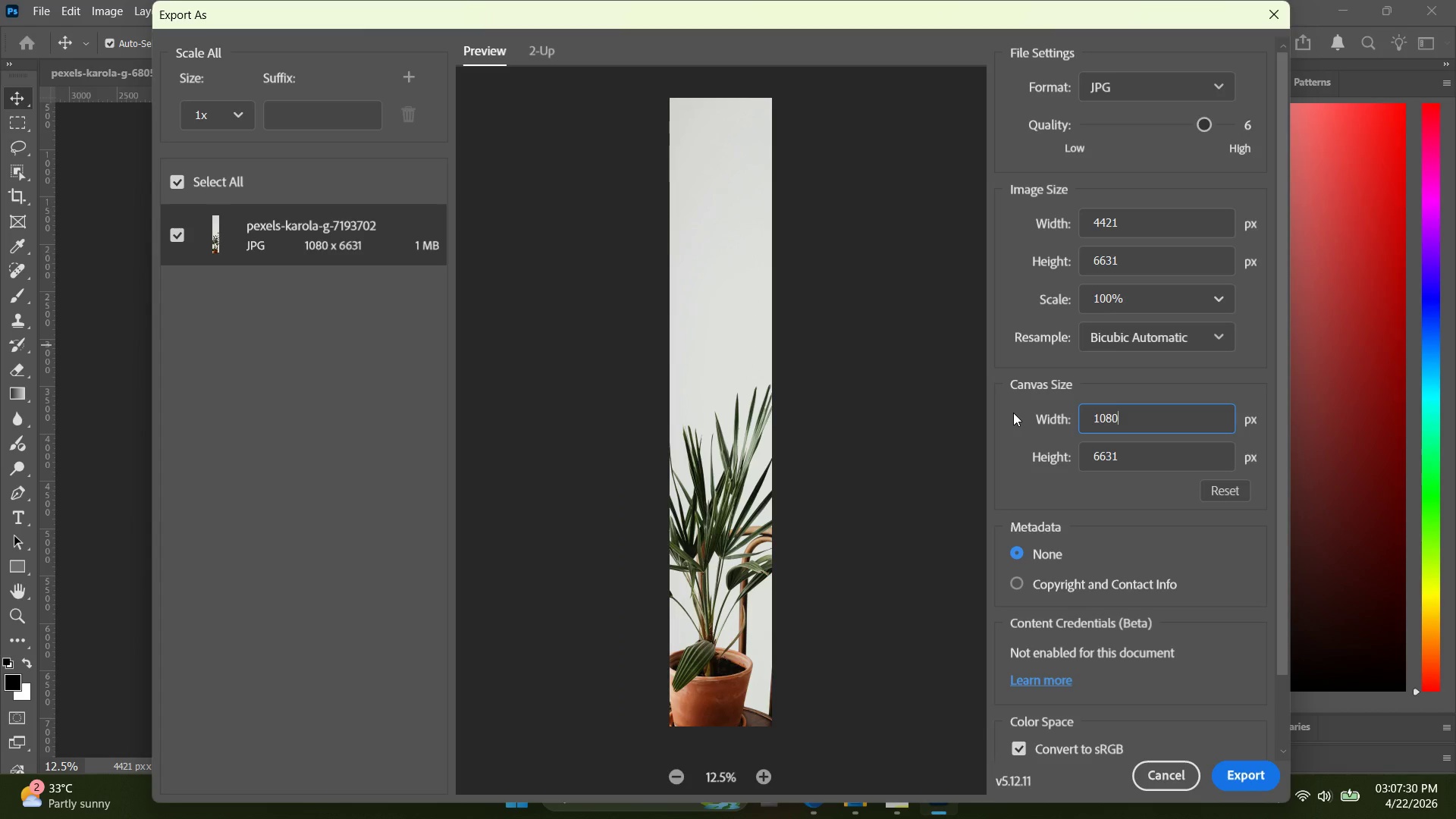 
key(Tab)
type(1080)
 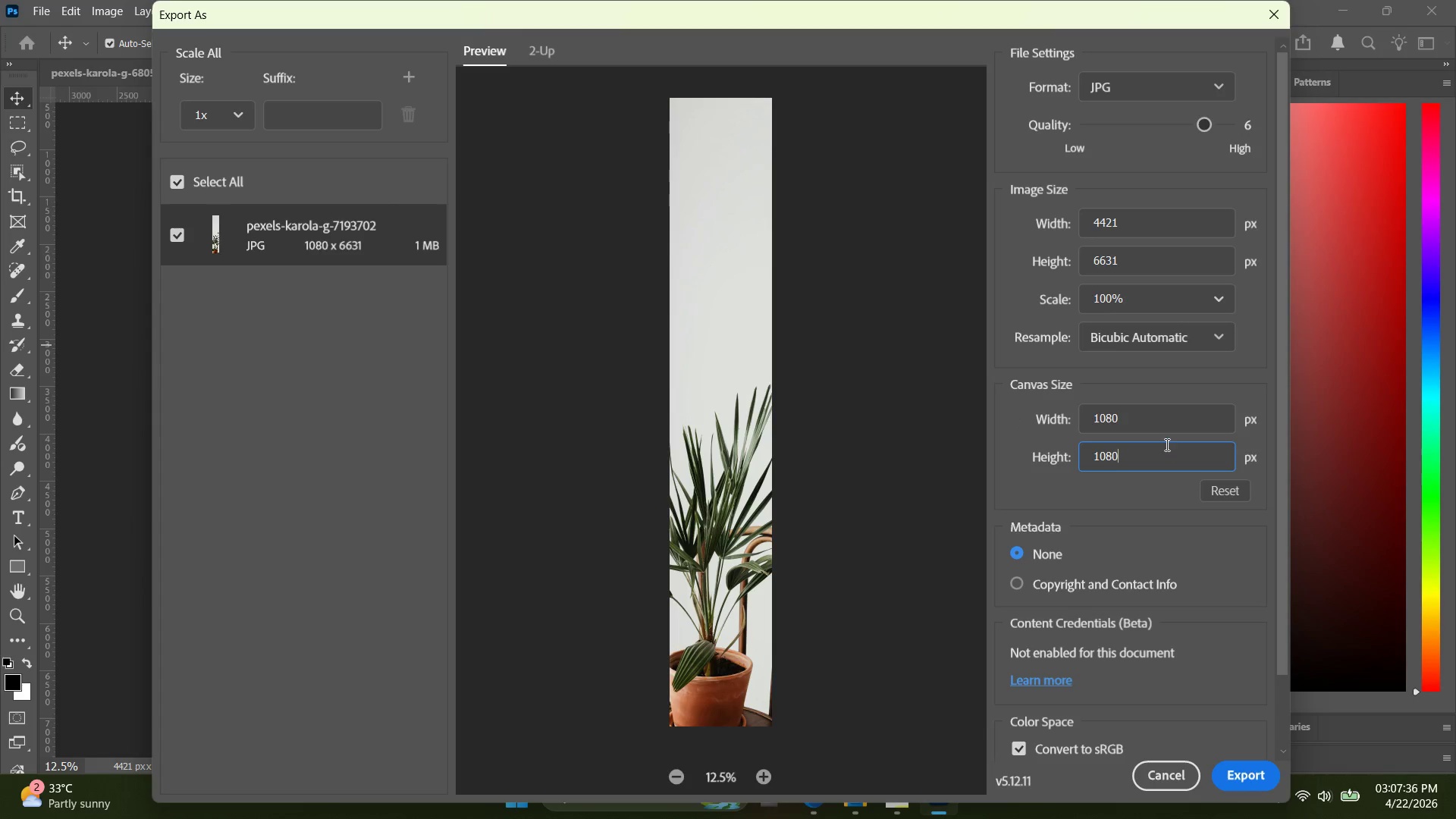 
key(Enter)
 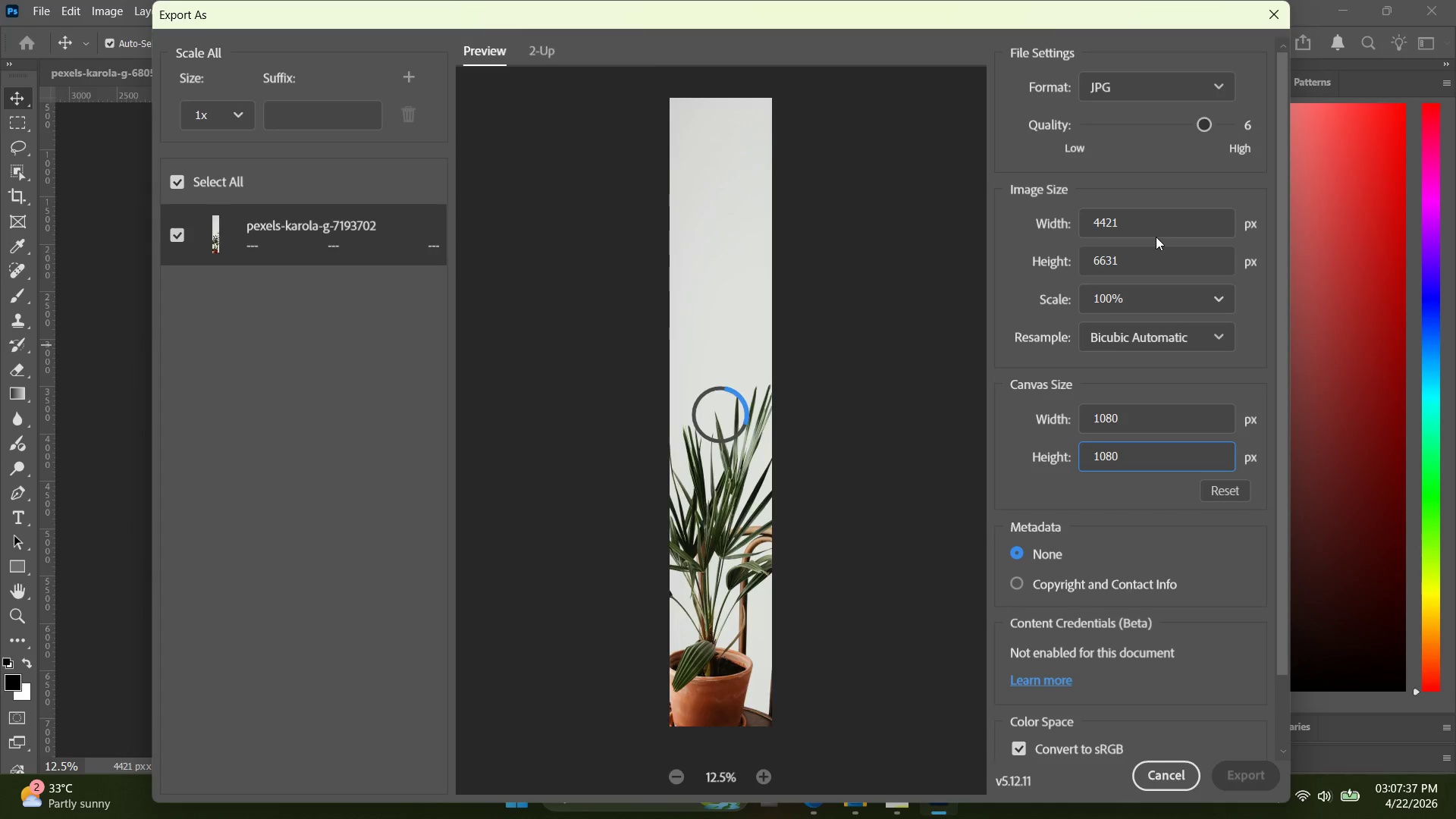 
left_click_drag(start_coordinate=[1155, 224], to_coordinate=[1055, 228])
 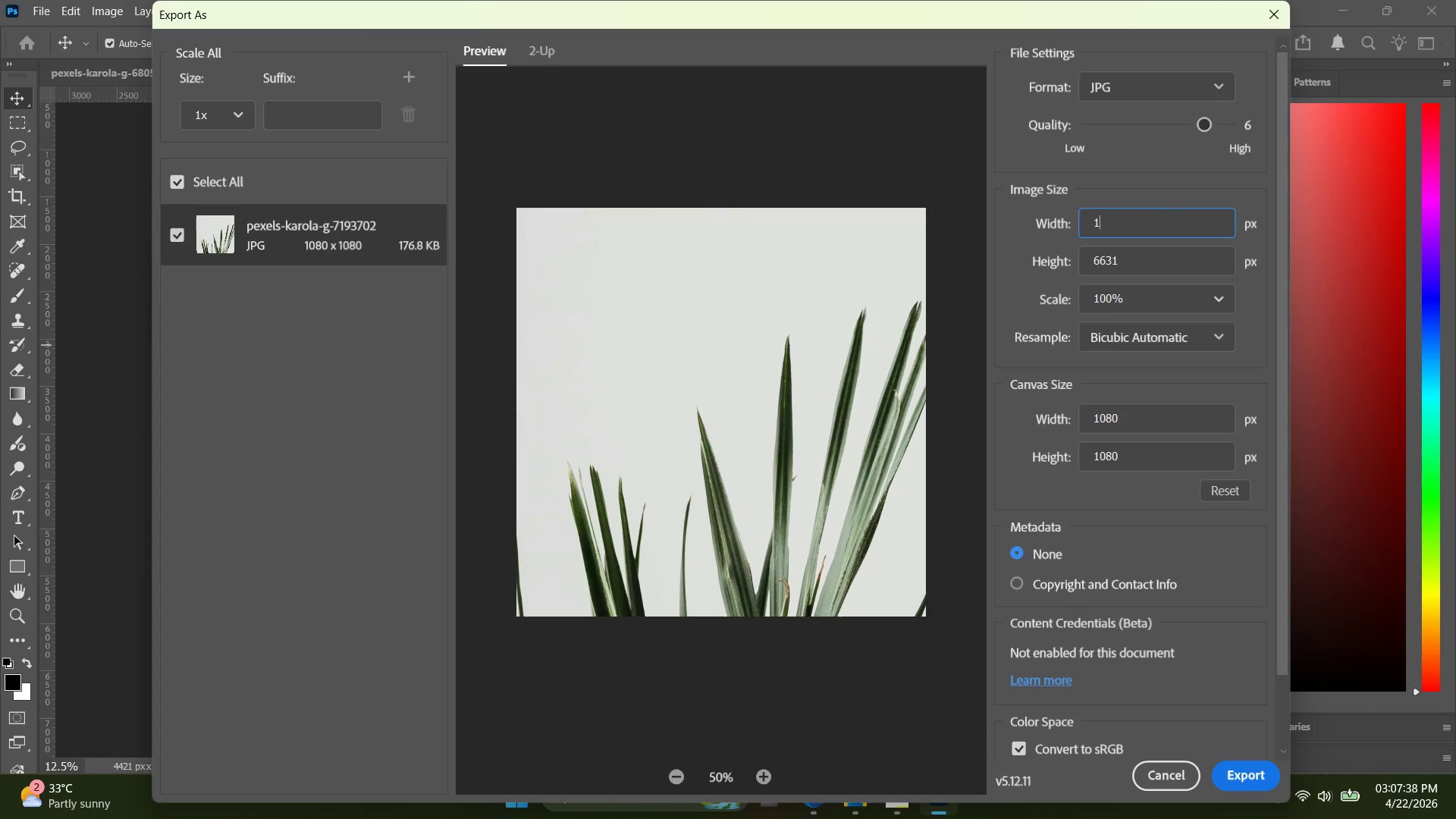 
type(1080)
 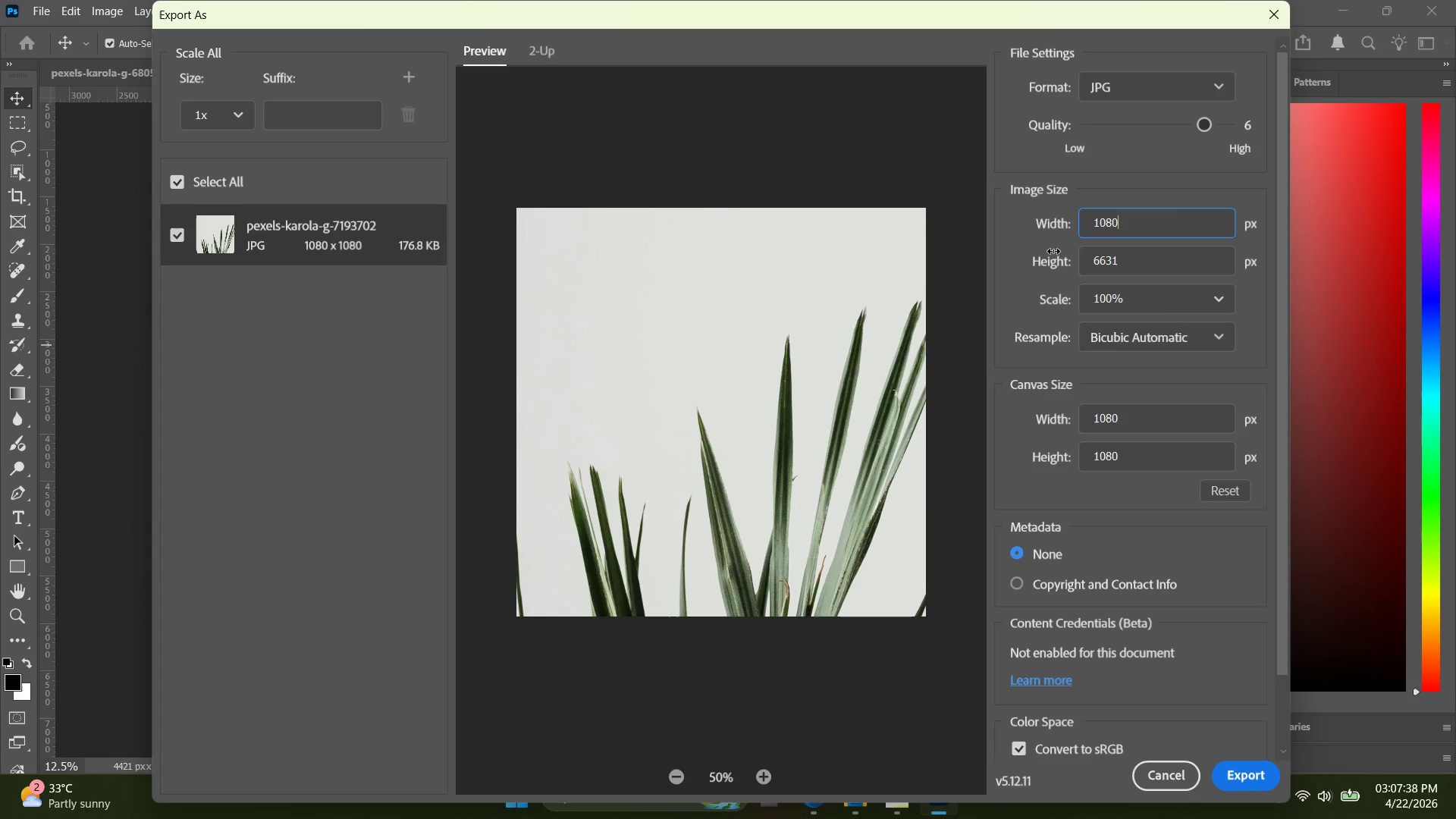 
key(Enter)
 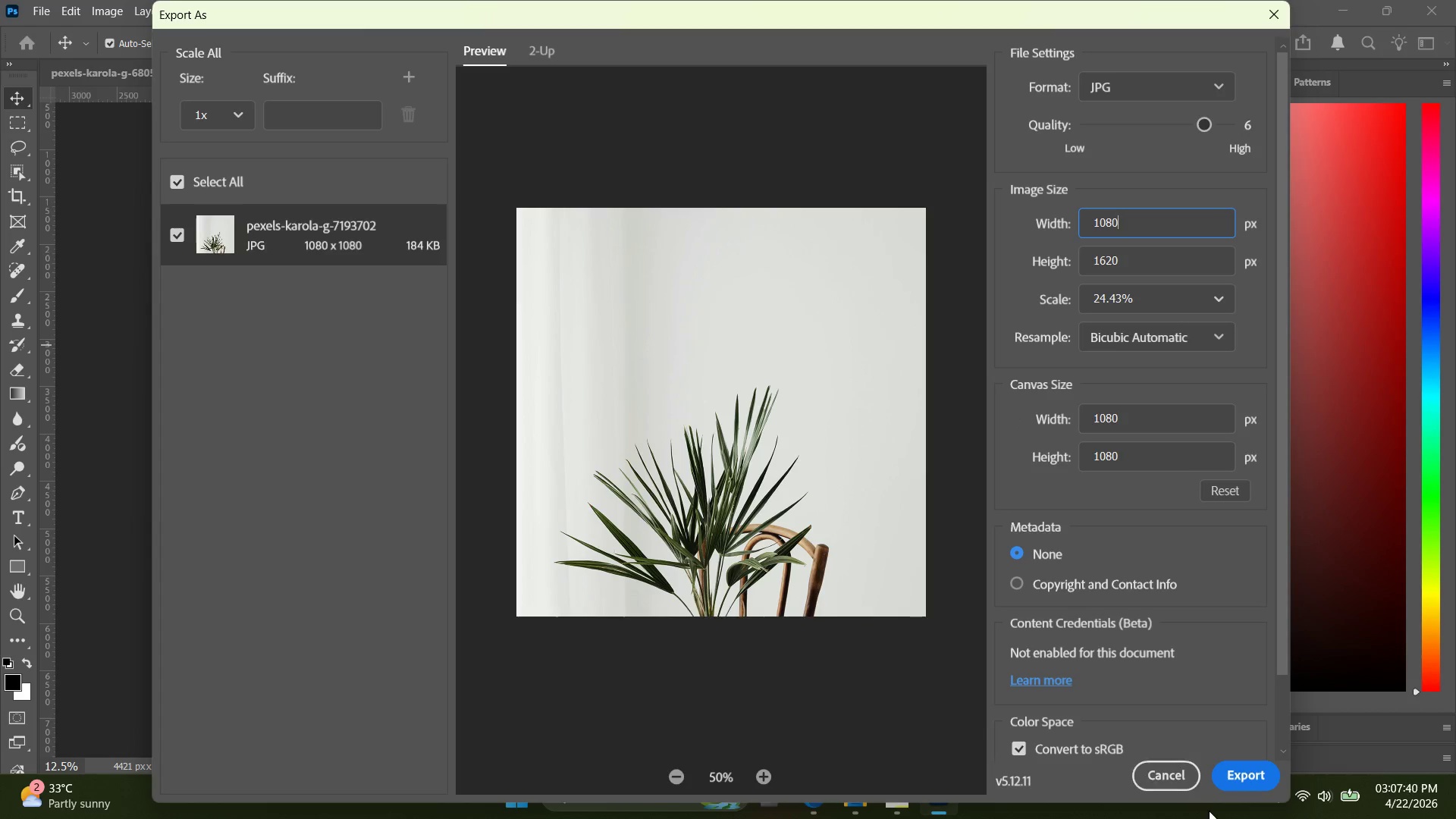 
left_click([1241, 786])
 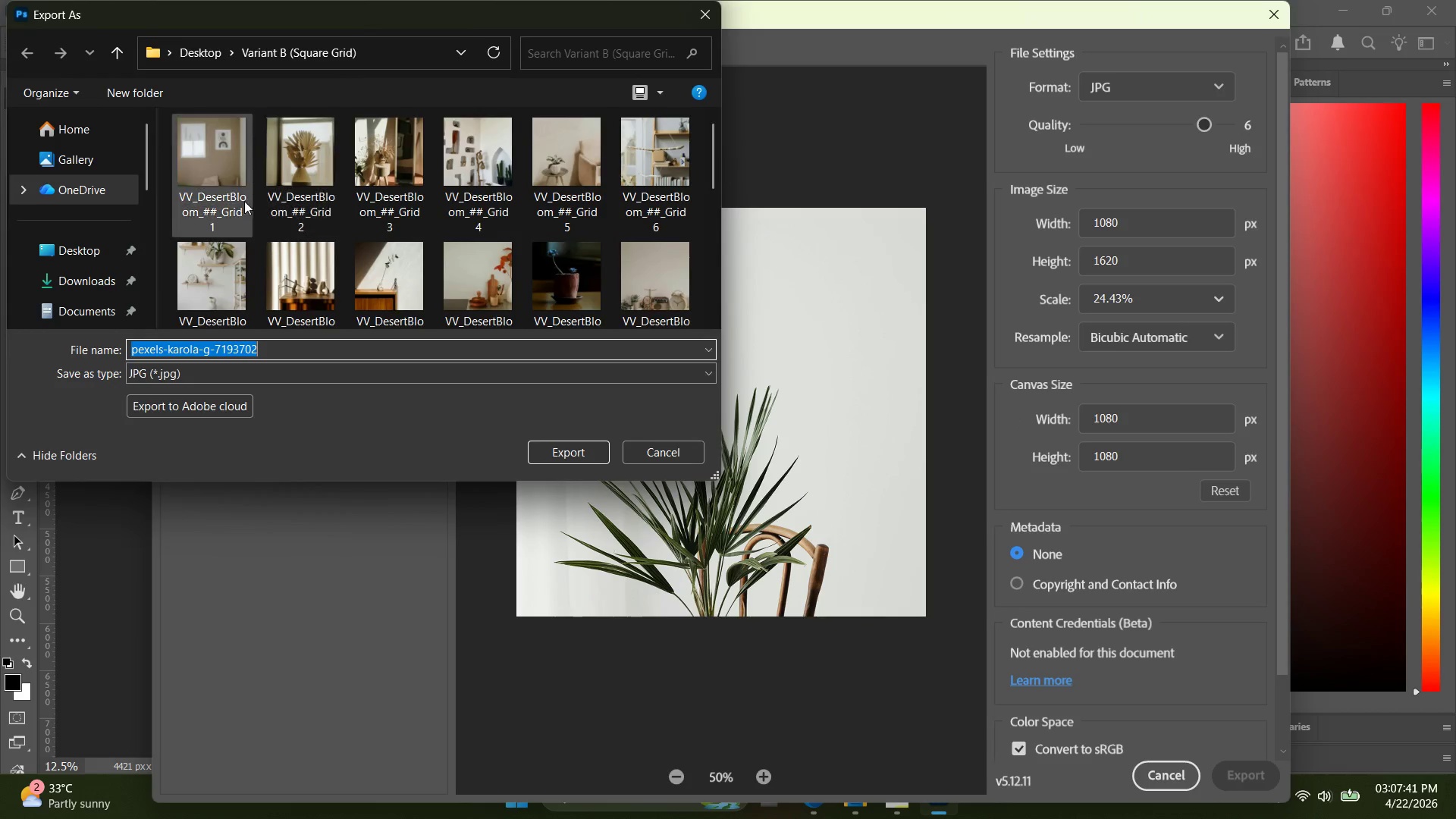 
scroll: coordinate [254, 177], scroll_direction: down, amount: 7.0
 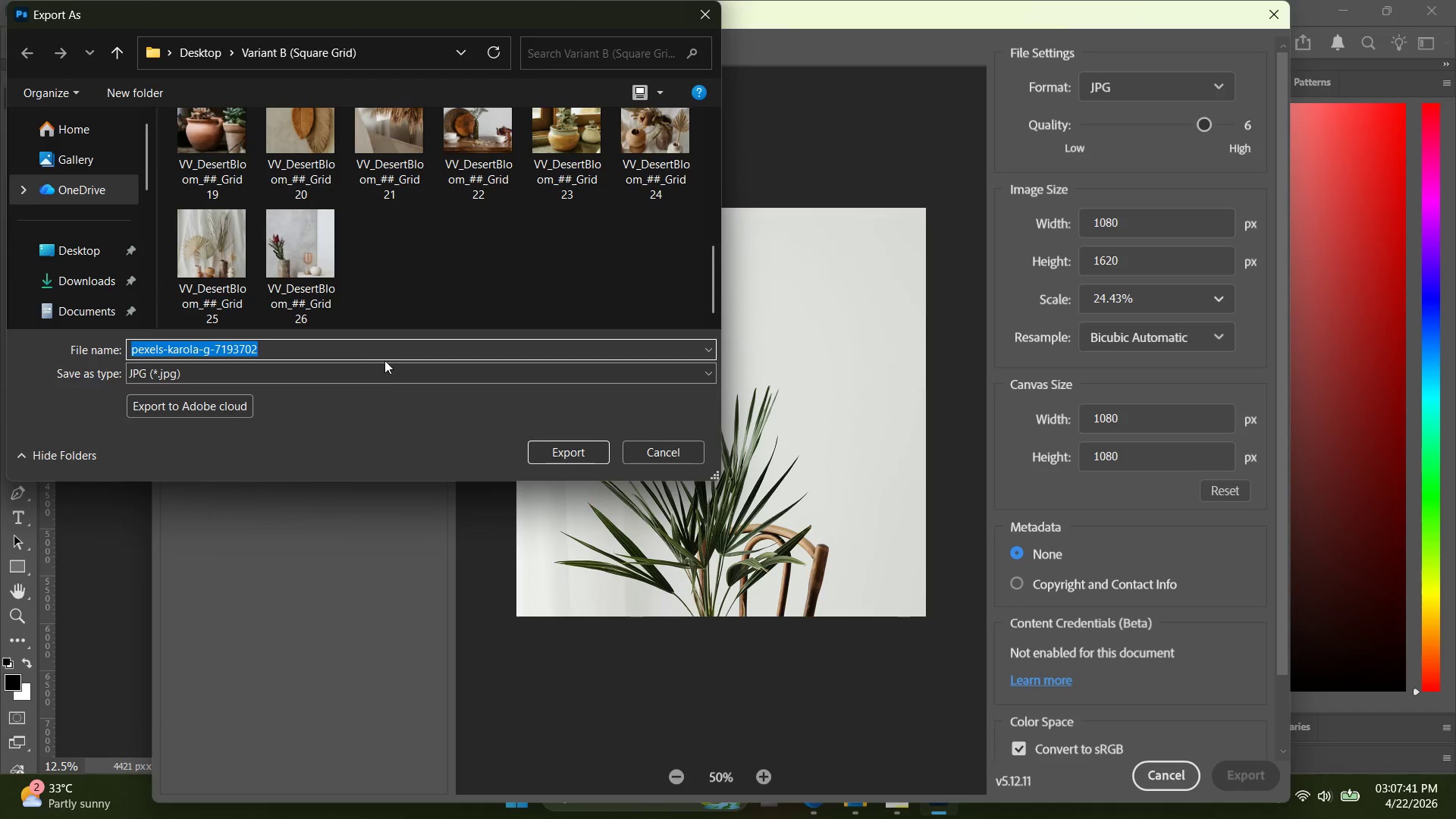 
key(Control+ControlLeft)
 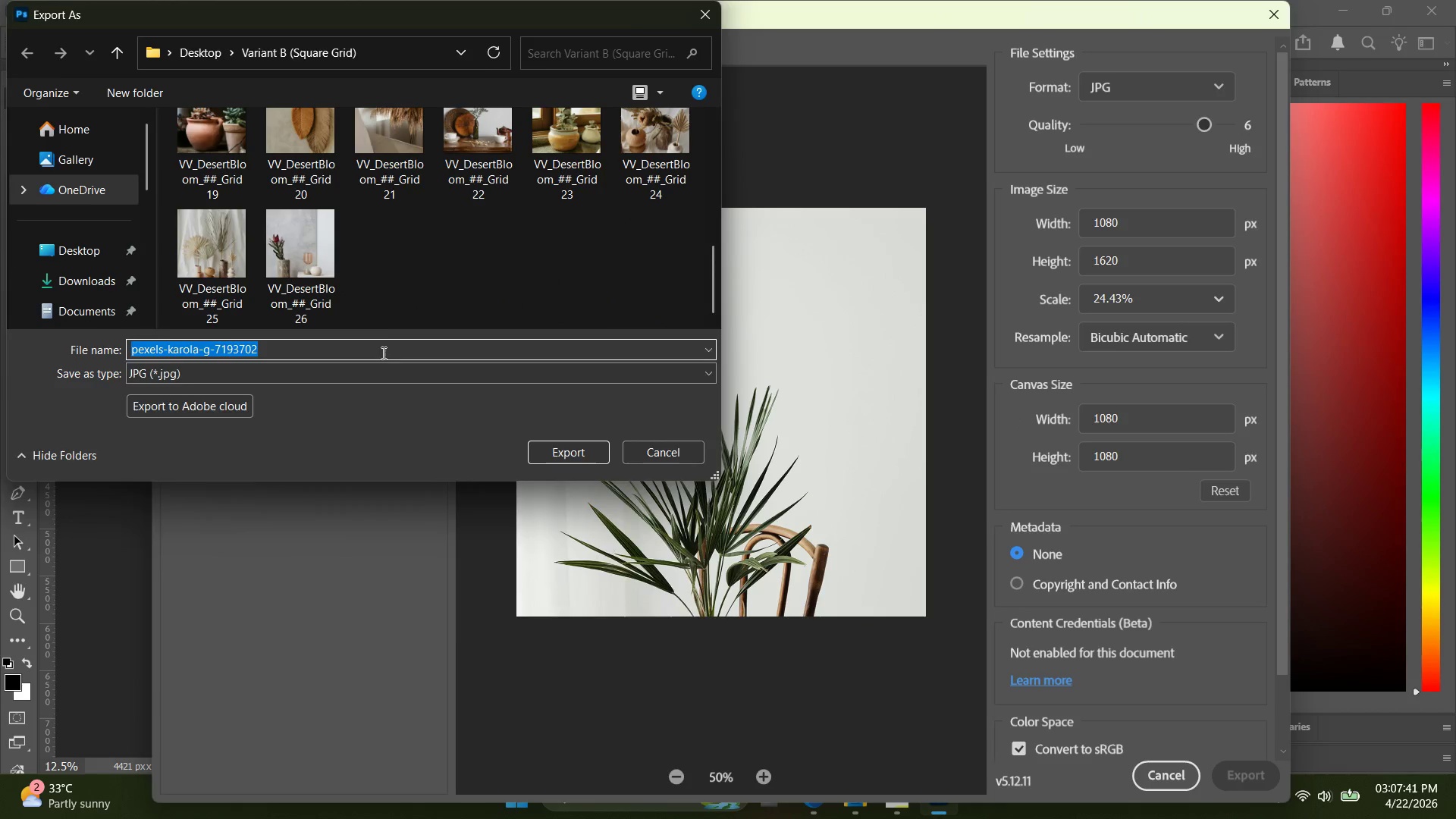 
key(Control+V)
 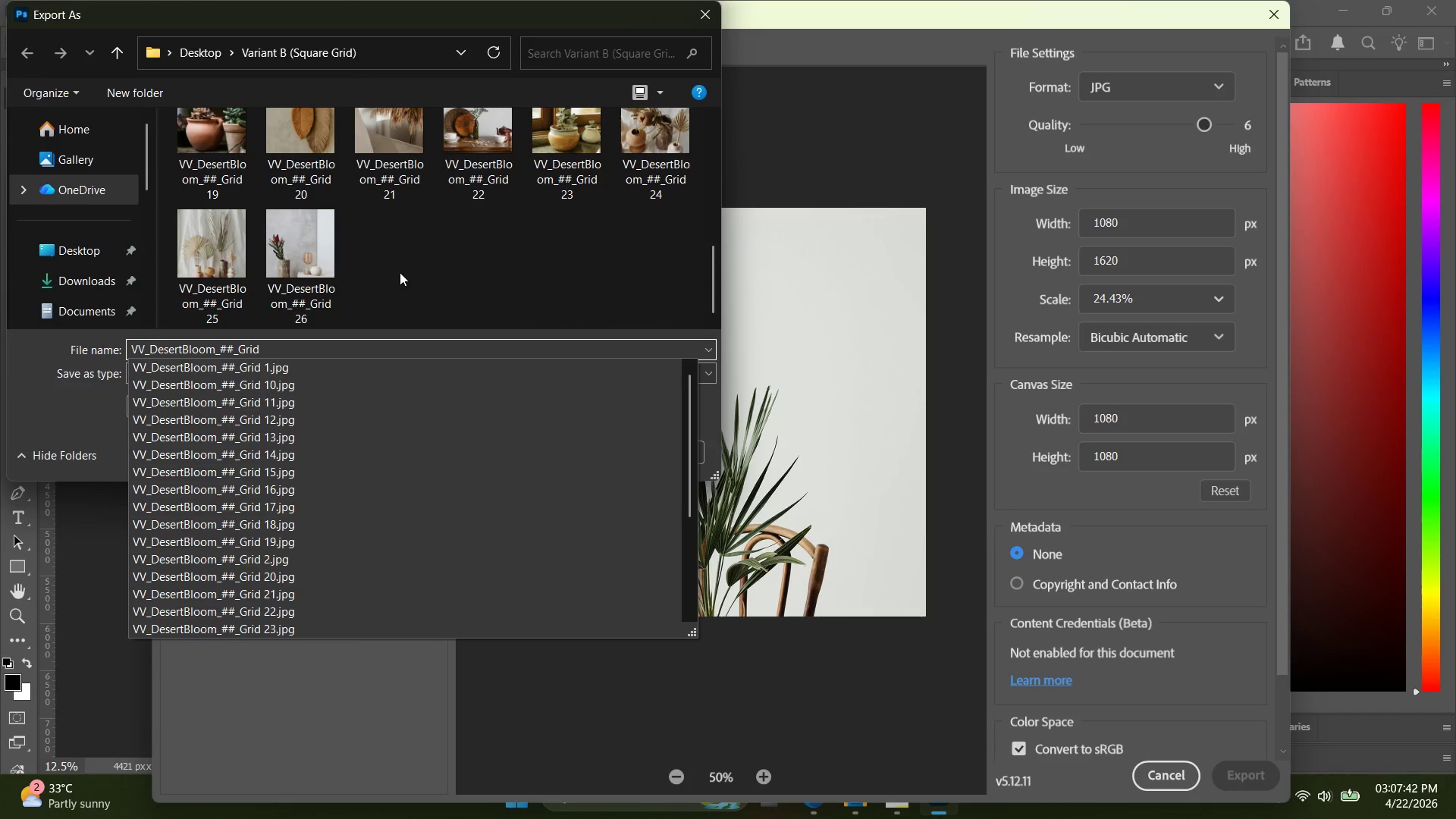 
type( 27)
 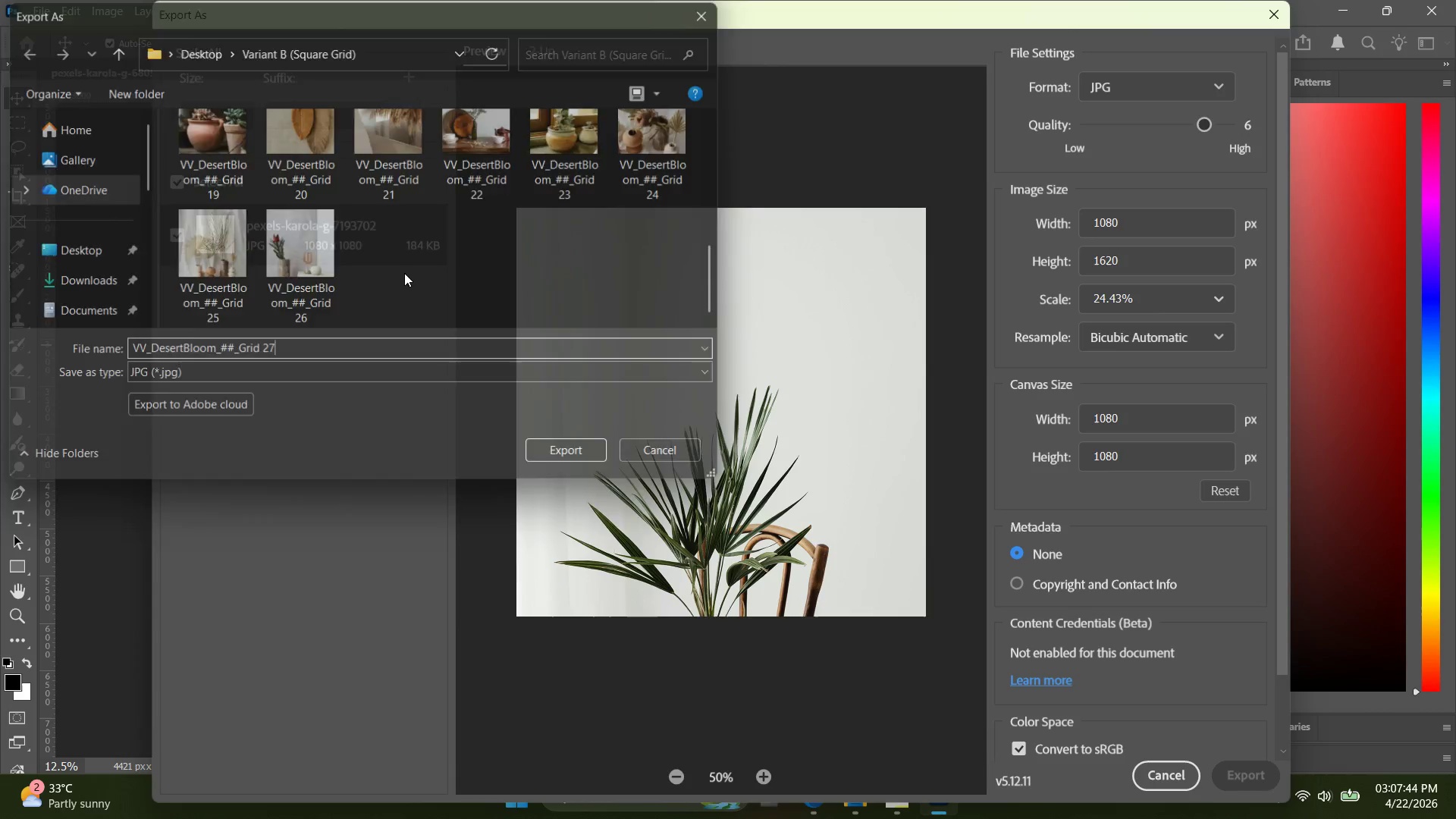 
key(Enter)
 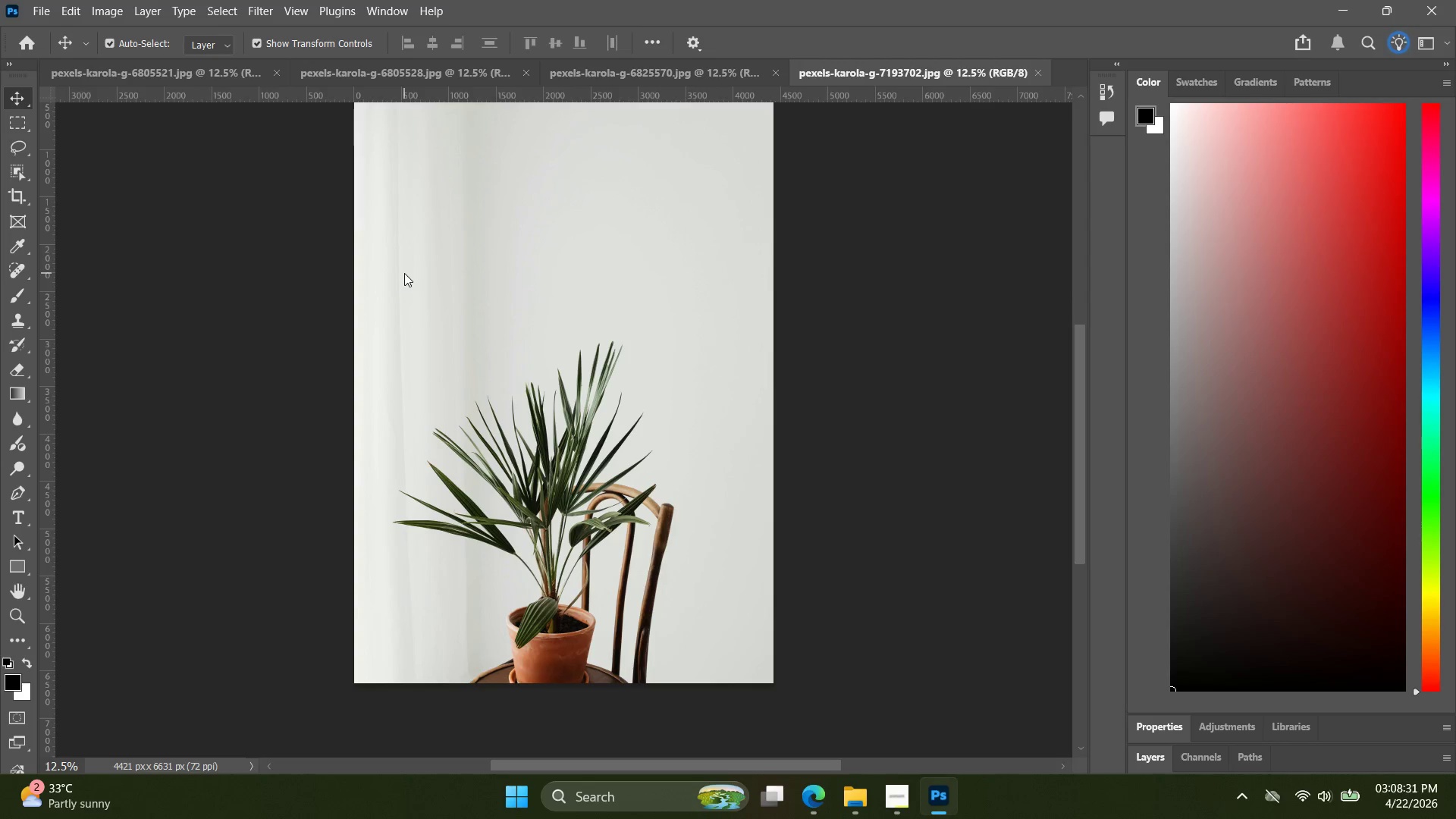 
wait(51.83)
 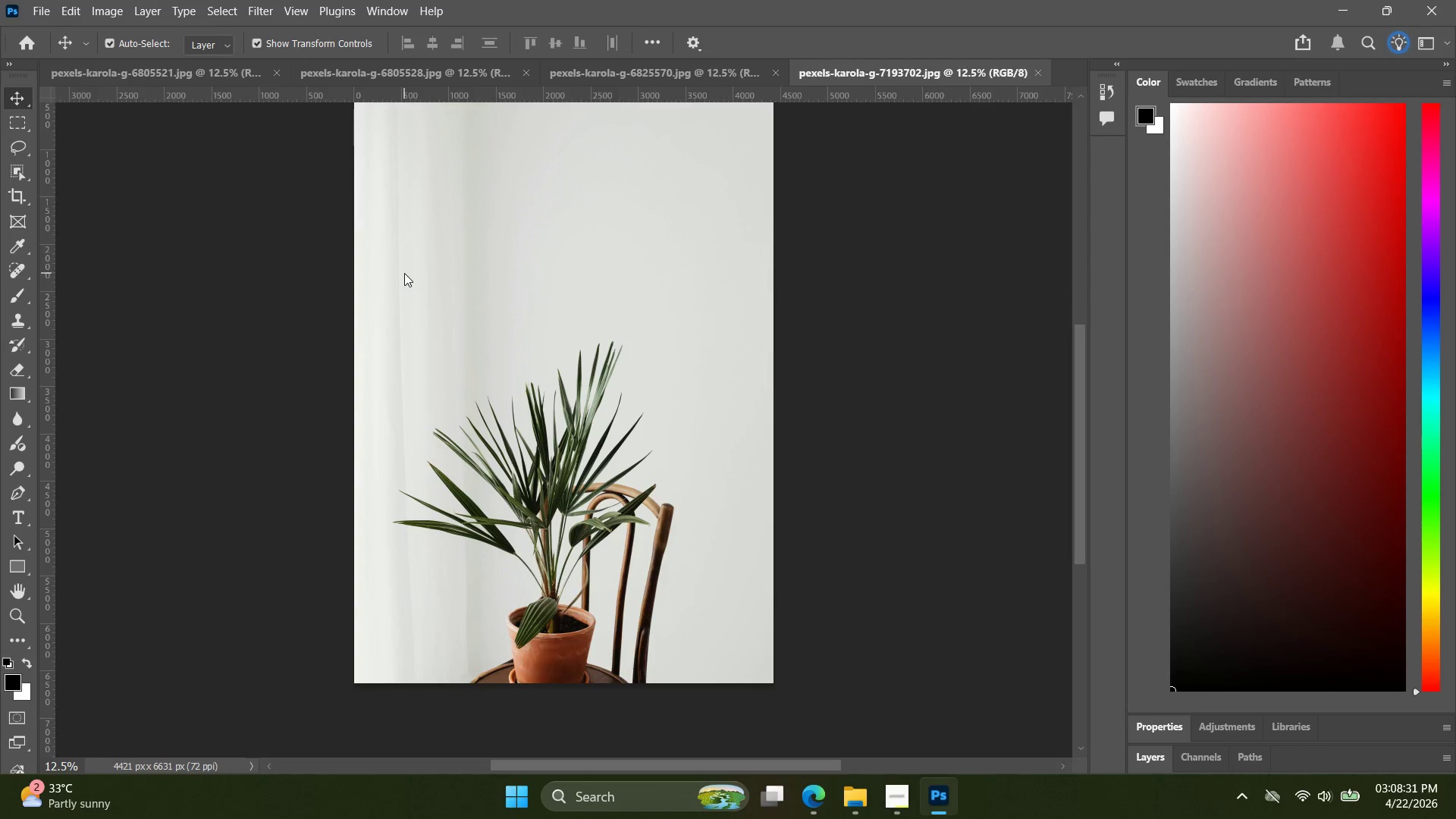 
left_click([274, 71])
 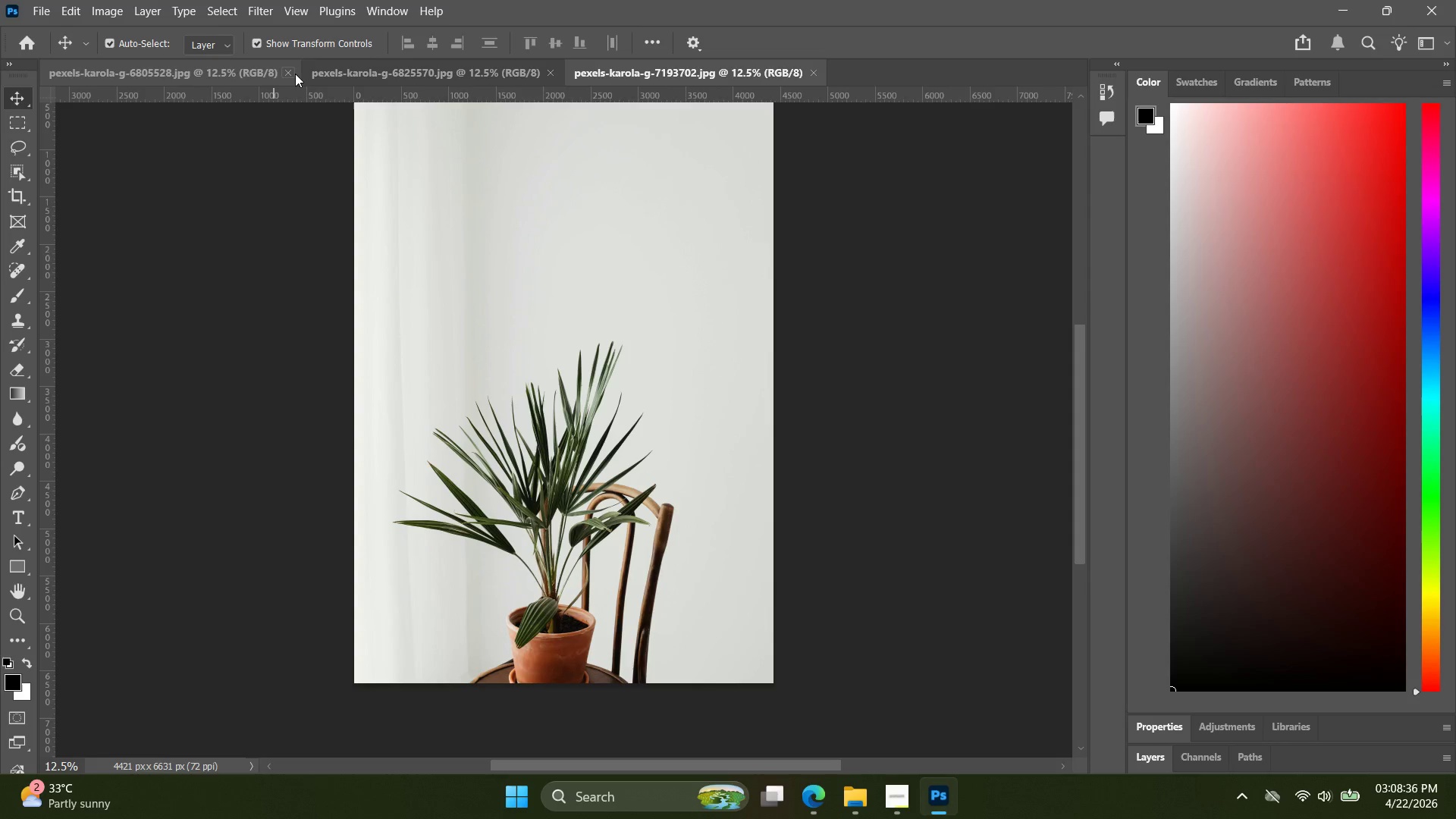 
left_click([293, 74])
 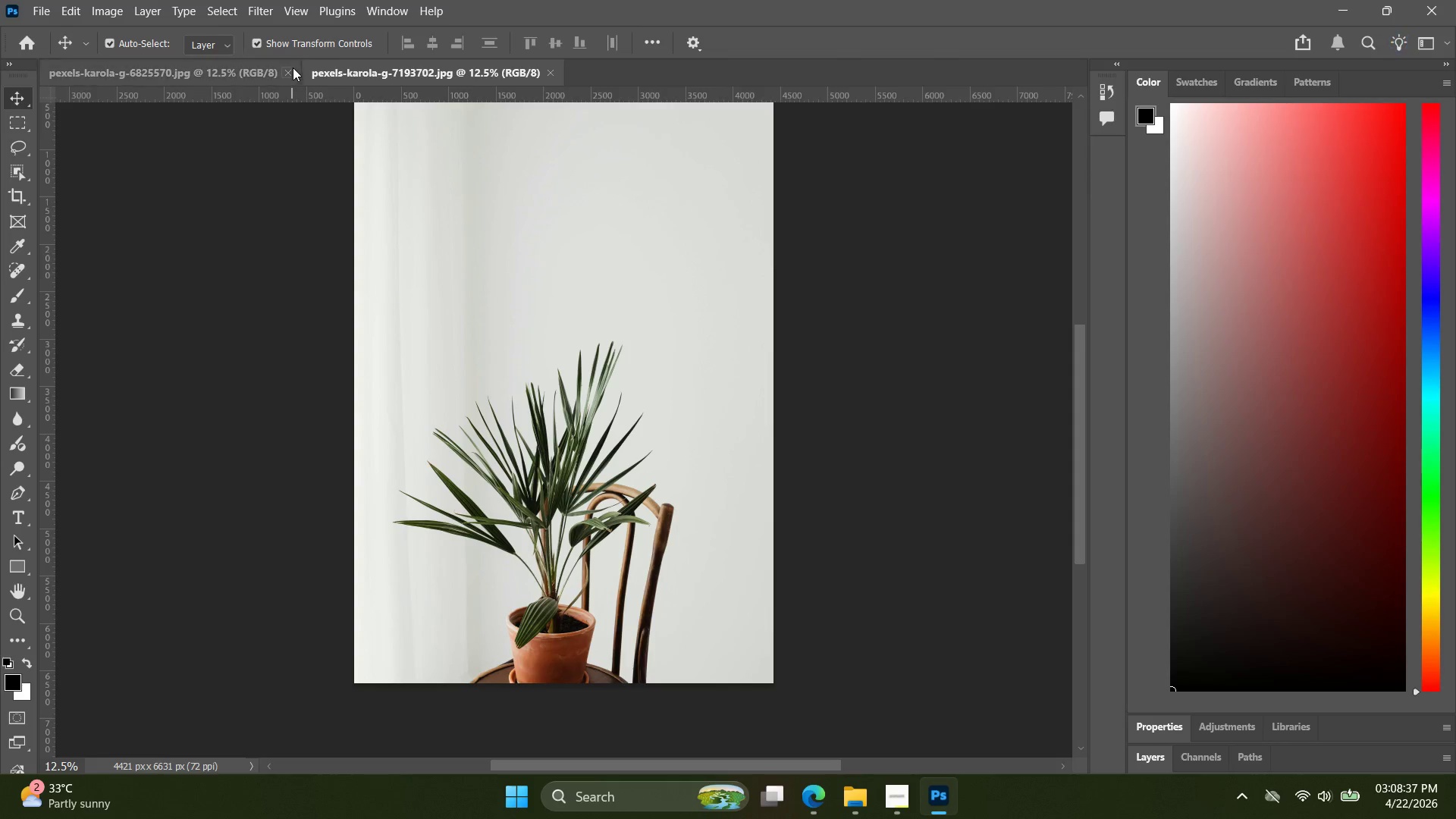 
key(Alt+AltLeft)
 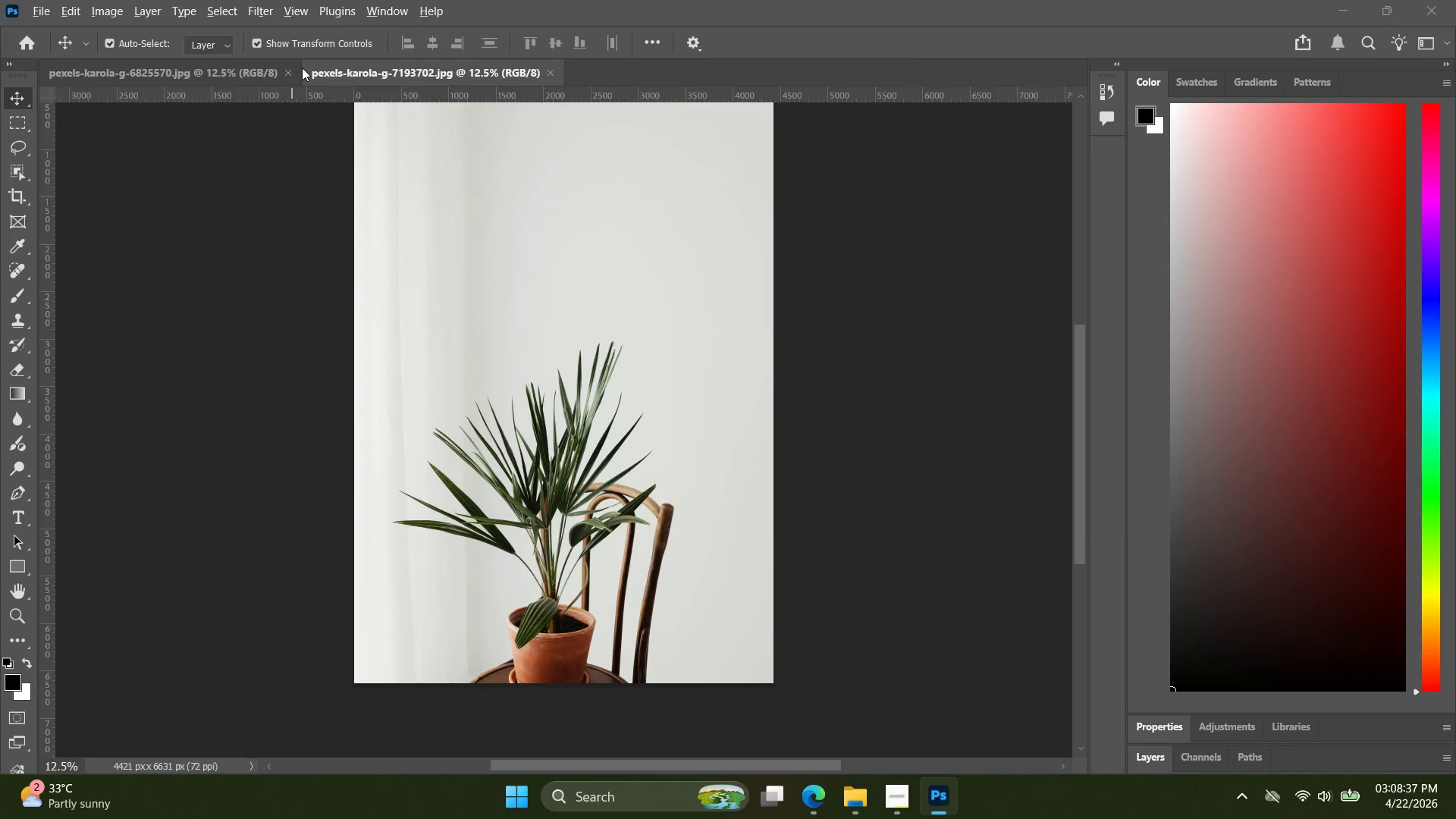 
key(Alt+Tab)
 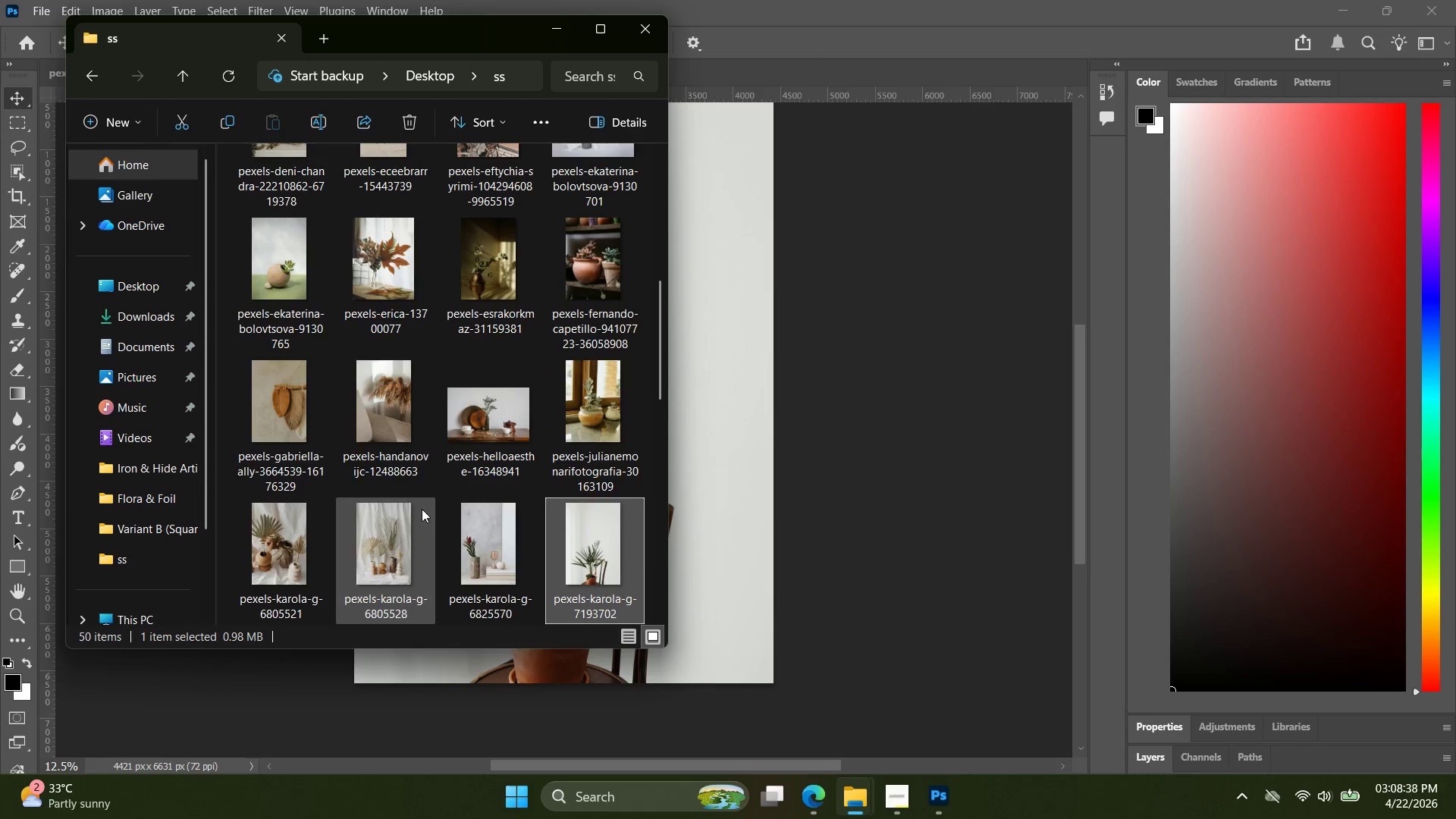 
scroll: coordinate [415, 468], scroll_direction: down, amount: 1.0
 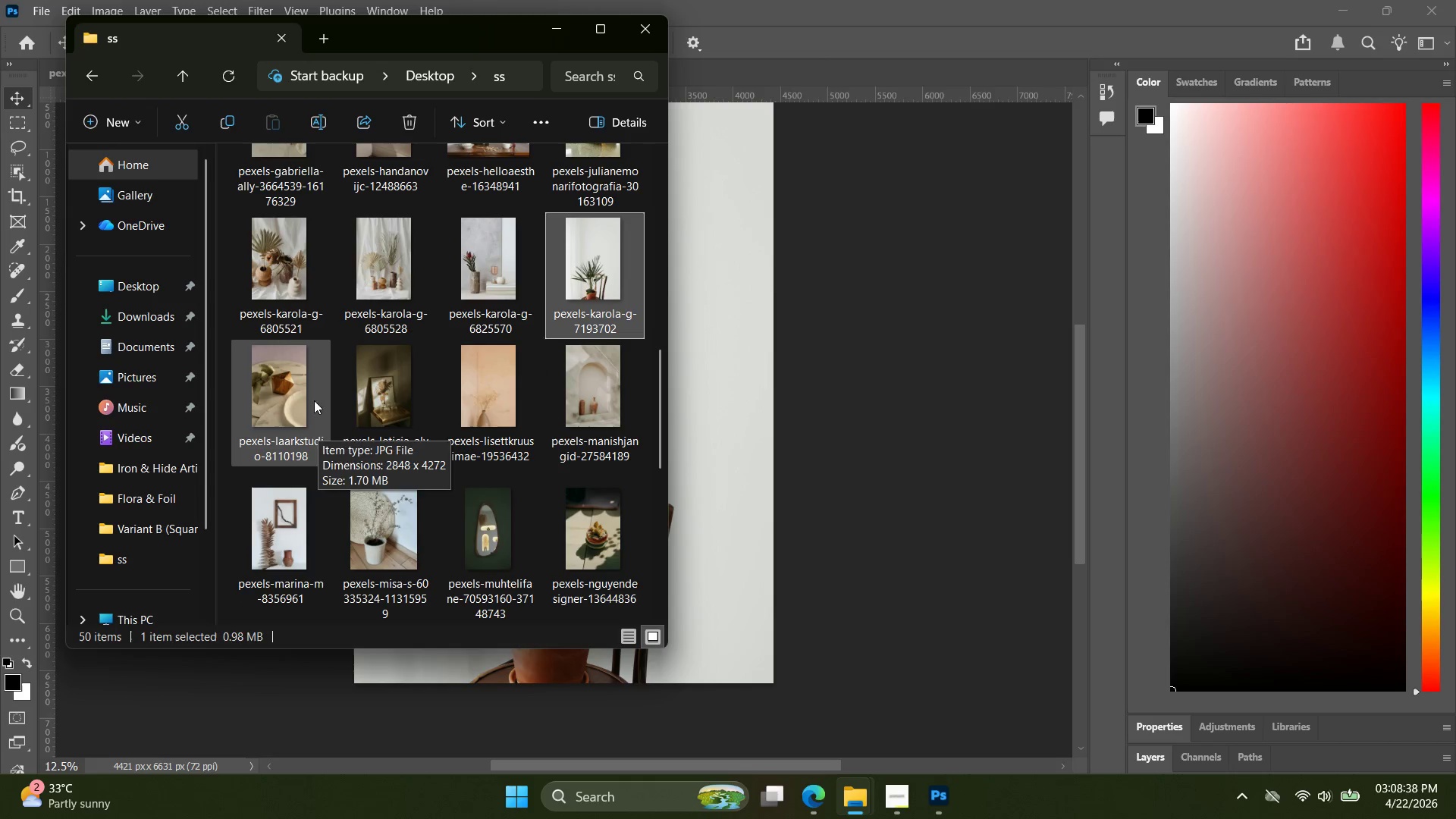 
left_click_drag(start_coordinate=[296, 390], to_coordinate=[865, 79])
 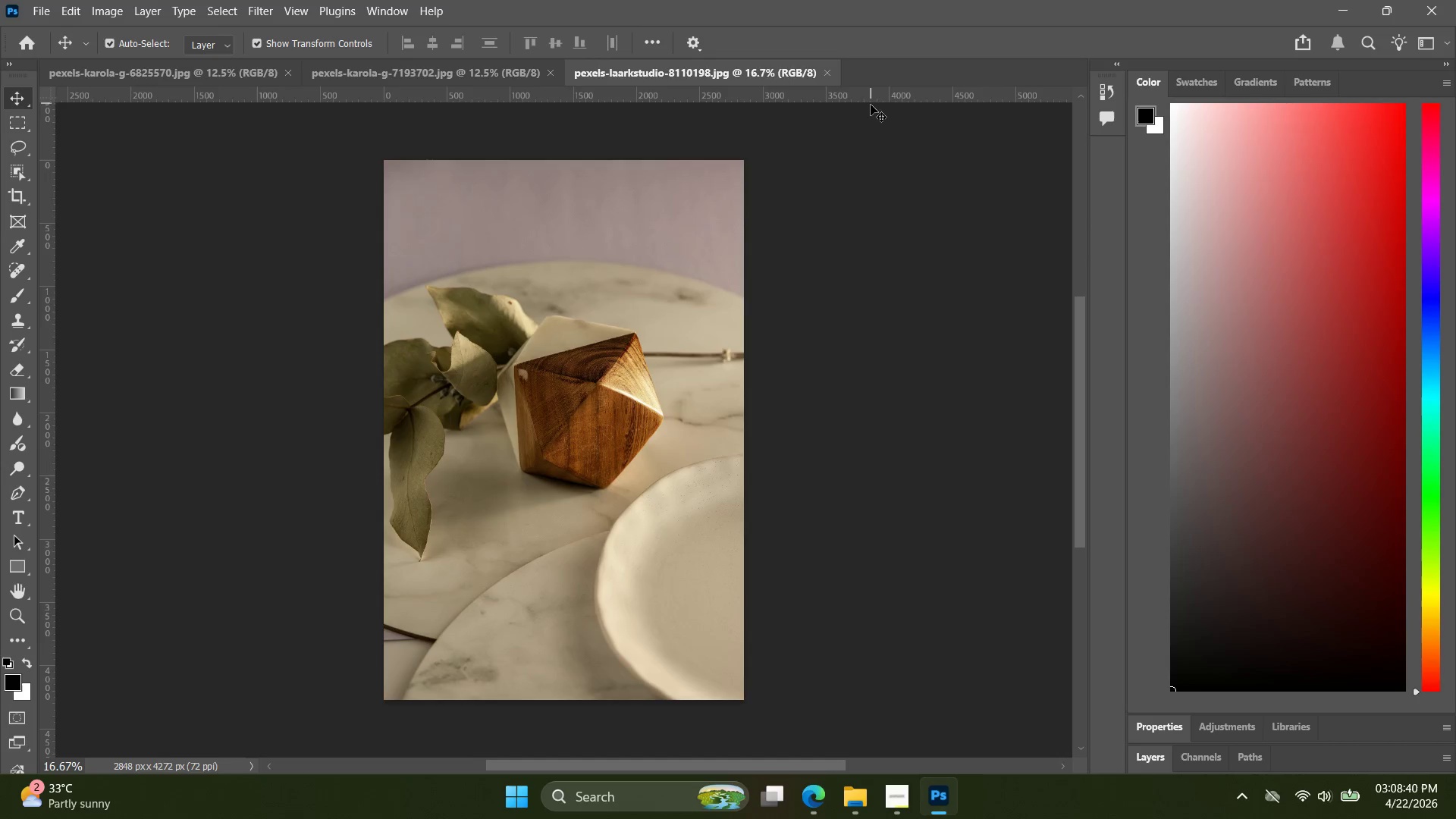 
key(Alt+Control+AltLeft)
 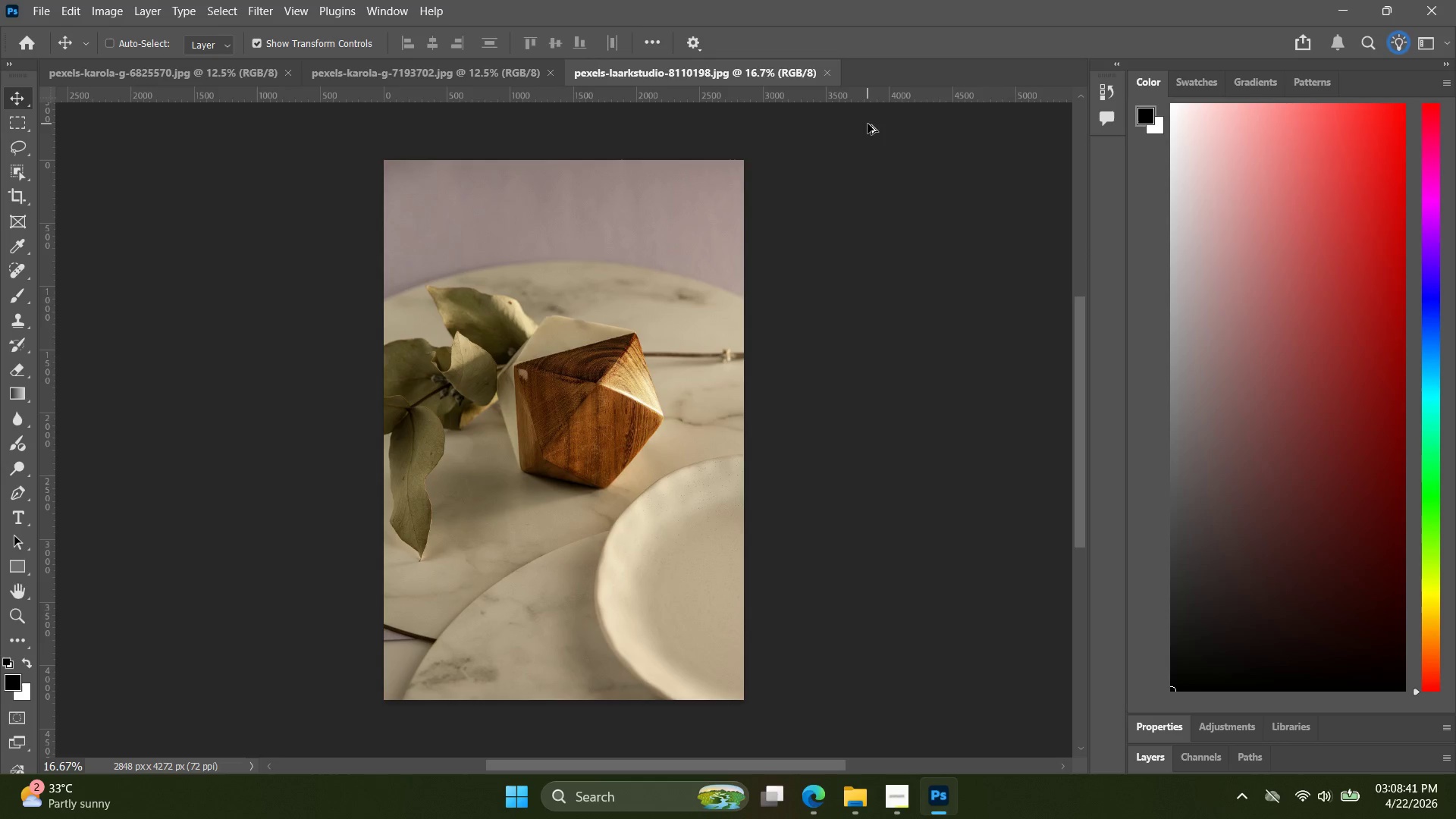 
key(Alt+Control+Meta+MetaLeft)
 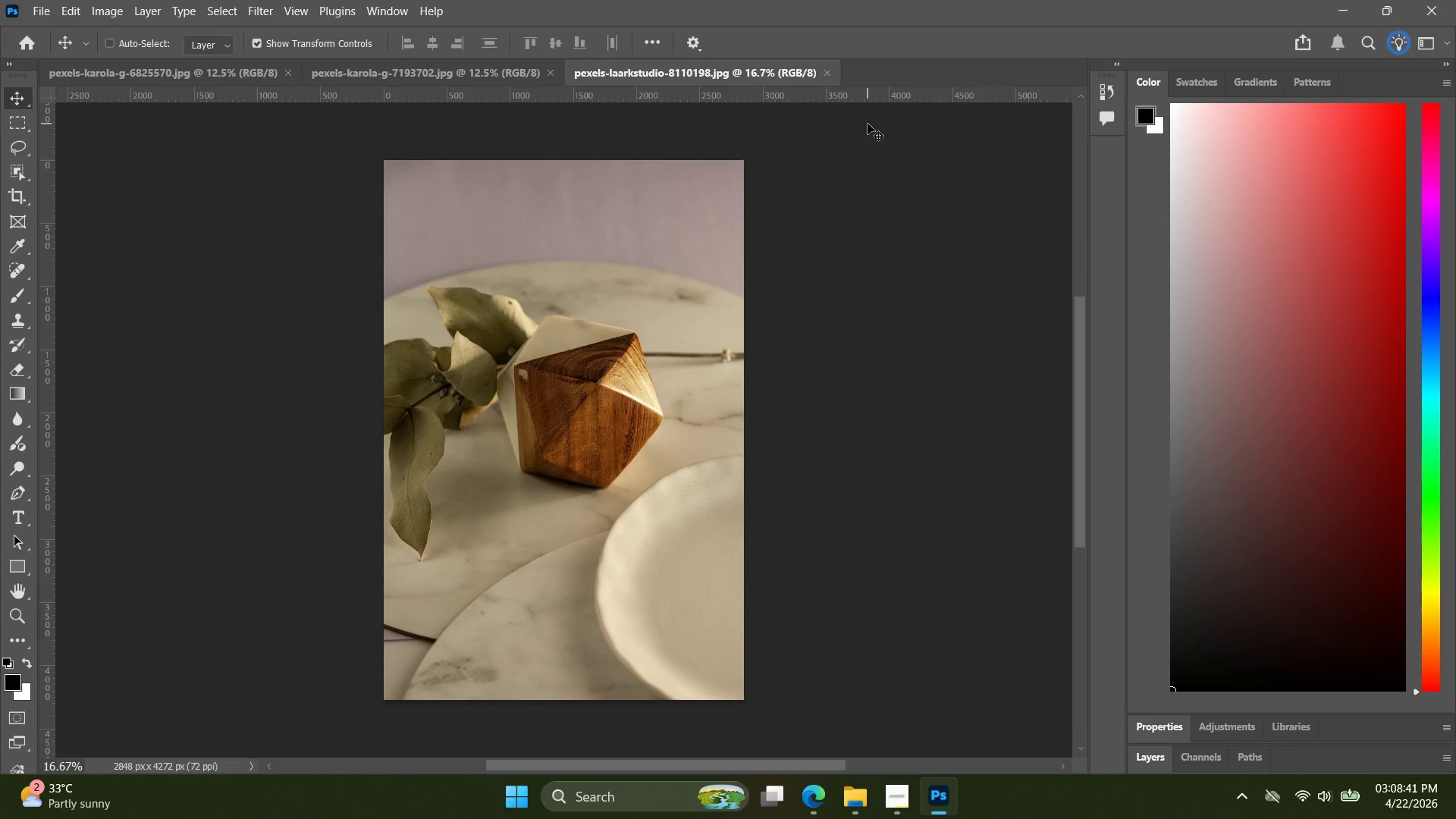 
key(Alt+Control+Shift+W)
 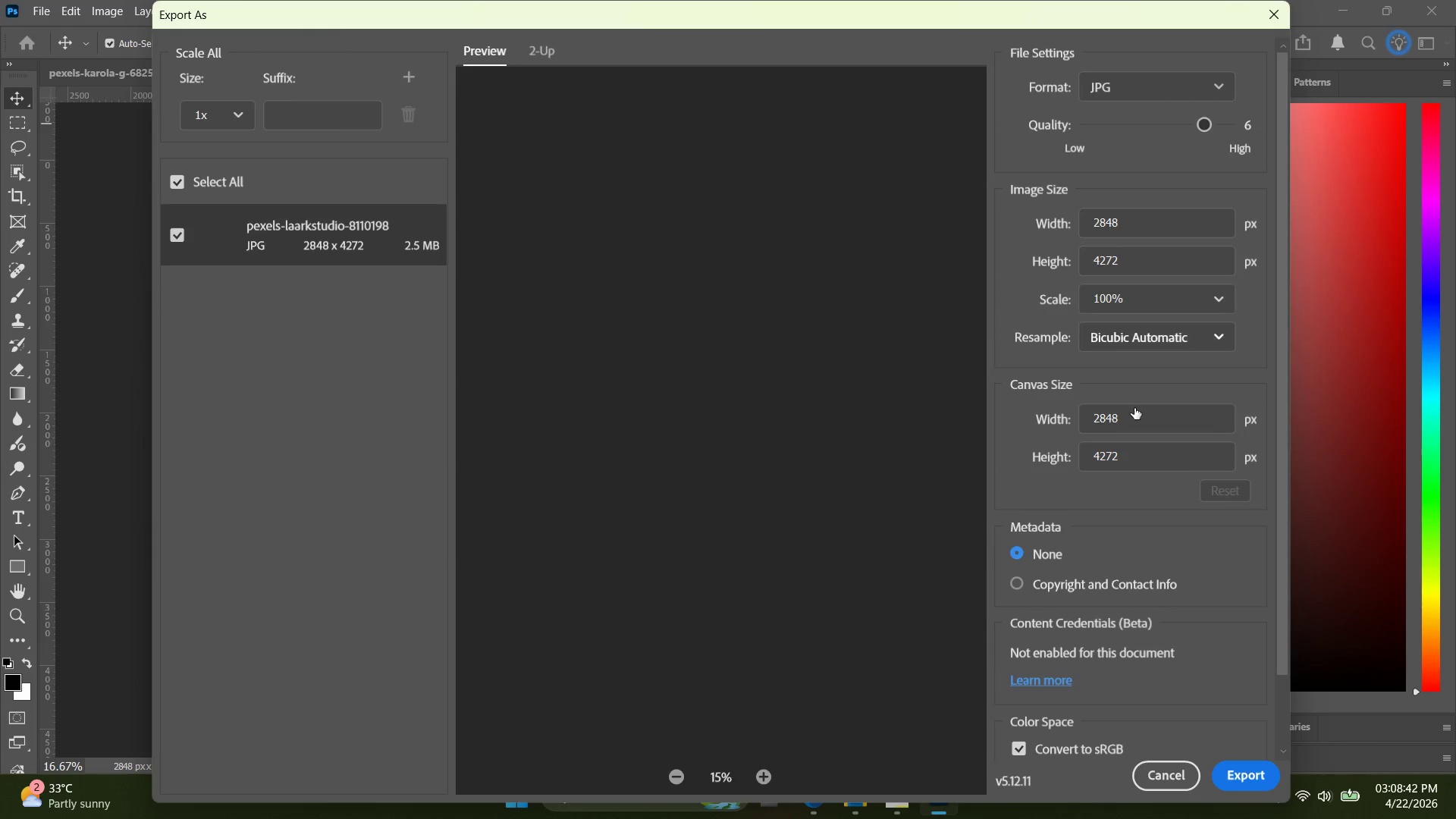 
left_click_drag(start_coordinate=[1136, 410], to_coordinate=[1029, 414])
 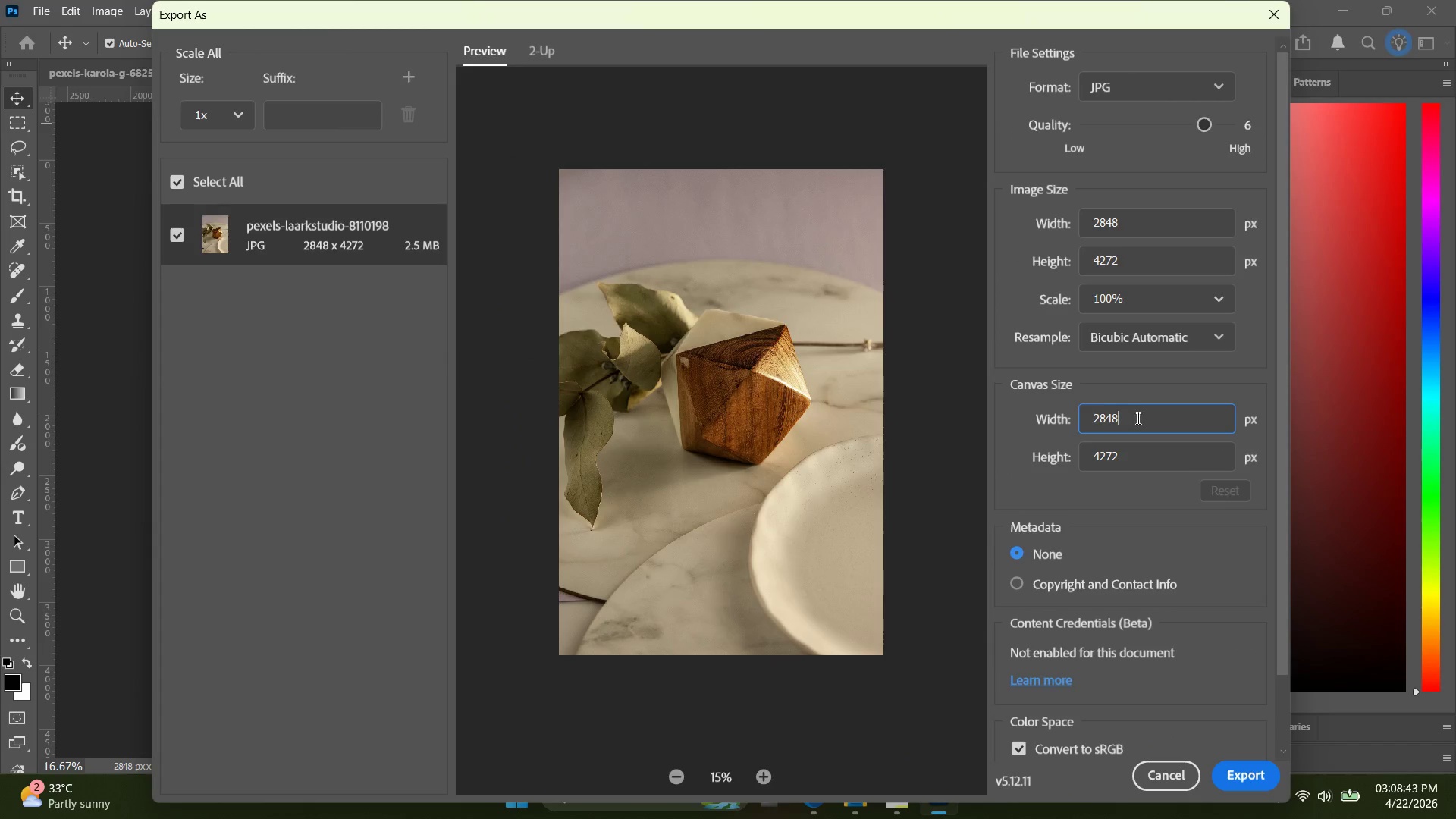 
left_click_drag(start_coordinate=[1138, 418], to_coordinate=[1035, 420])
 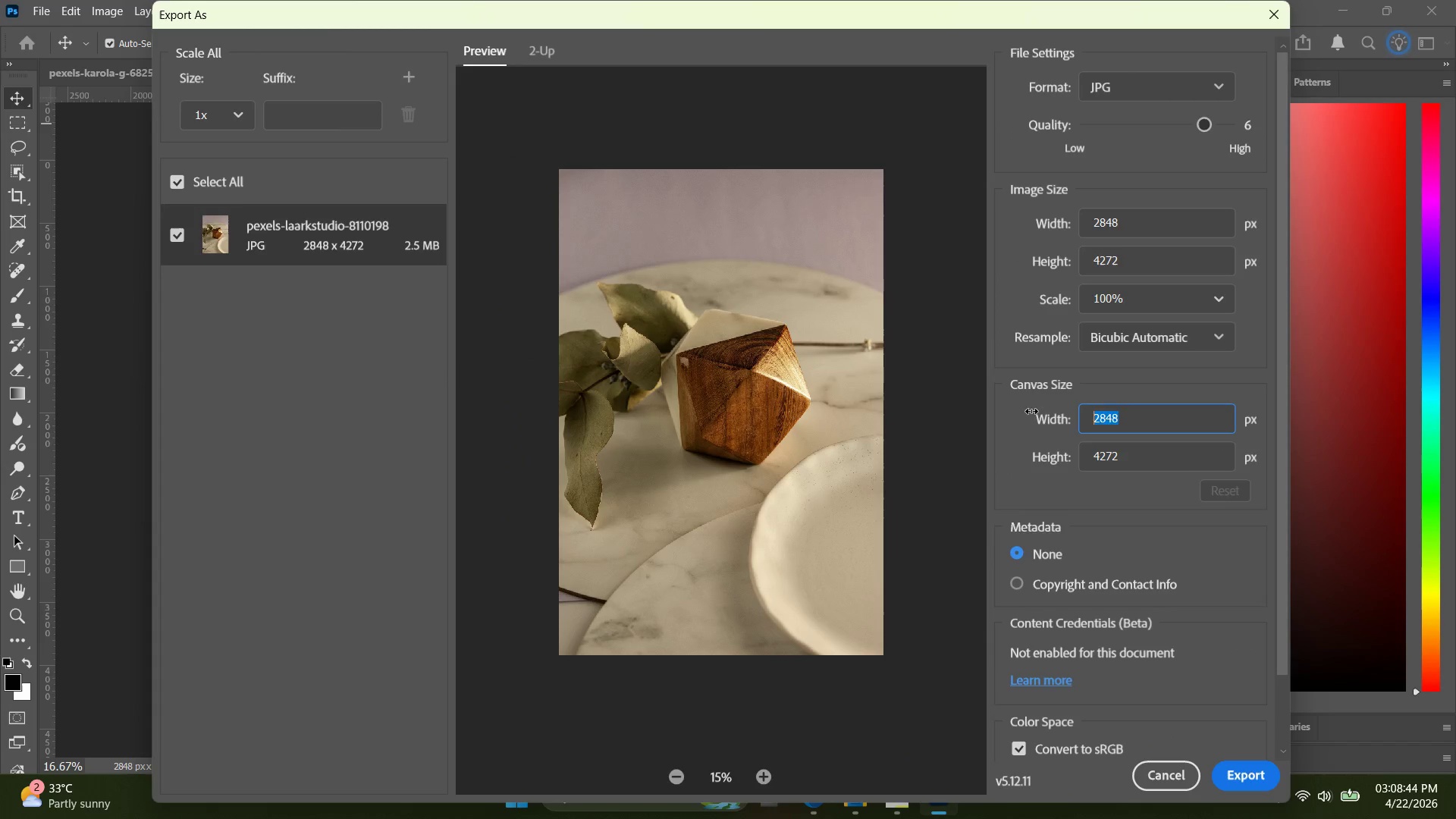 
type(1080)
 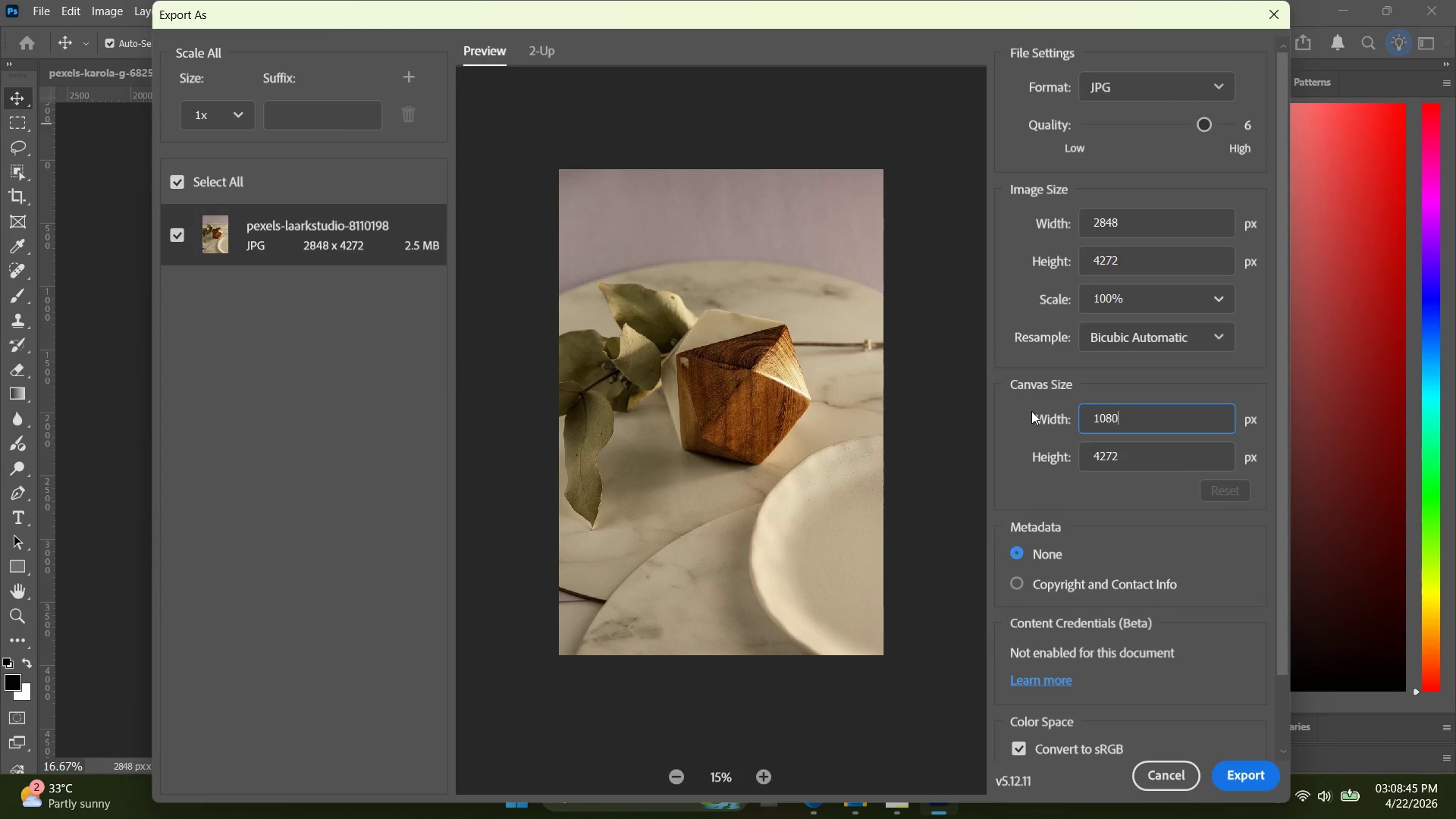 
key(Enter)
 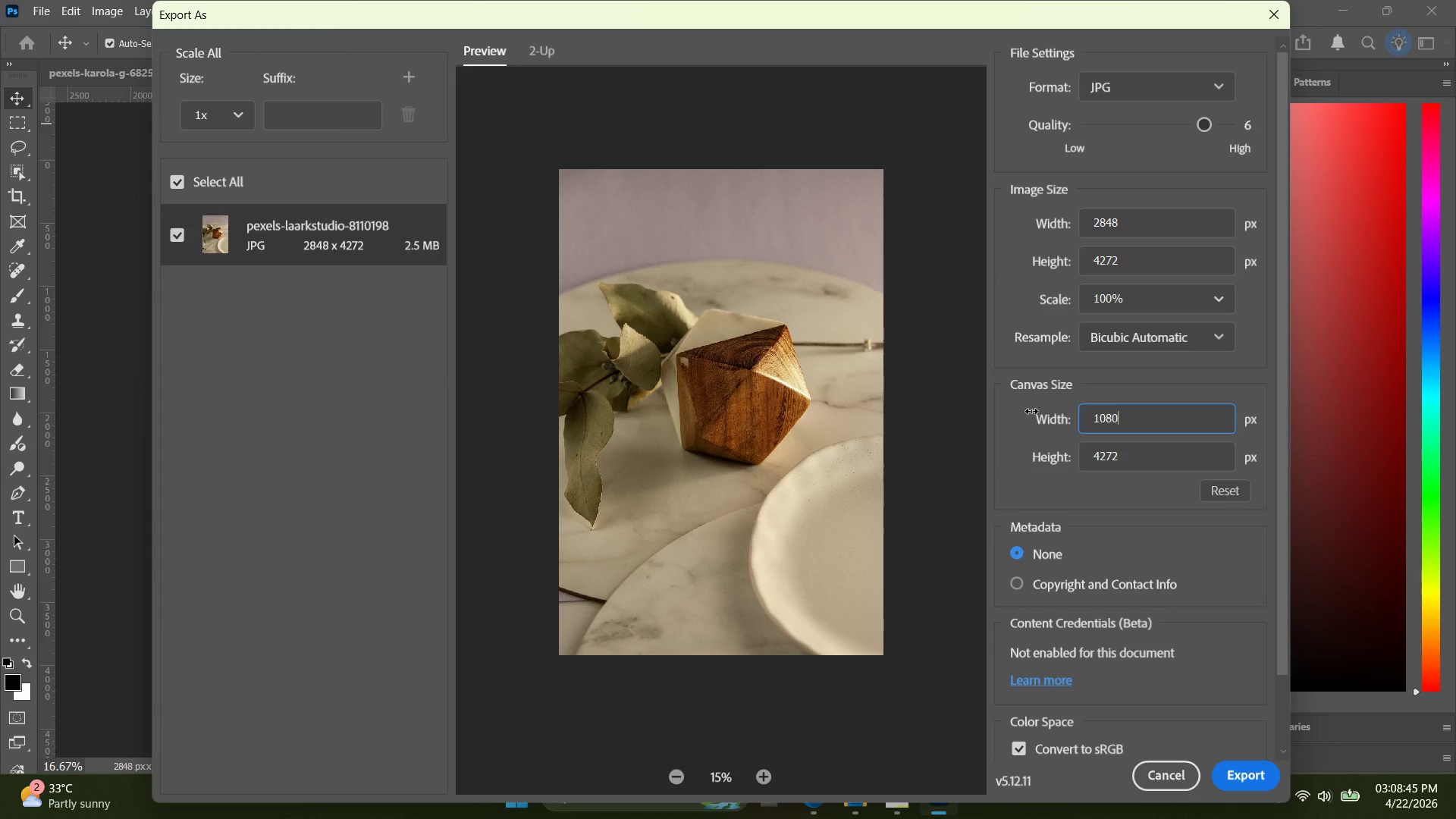 
key(Tab)
type(10)
key(Backspace)
key(Backspace)
 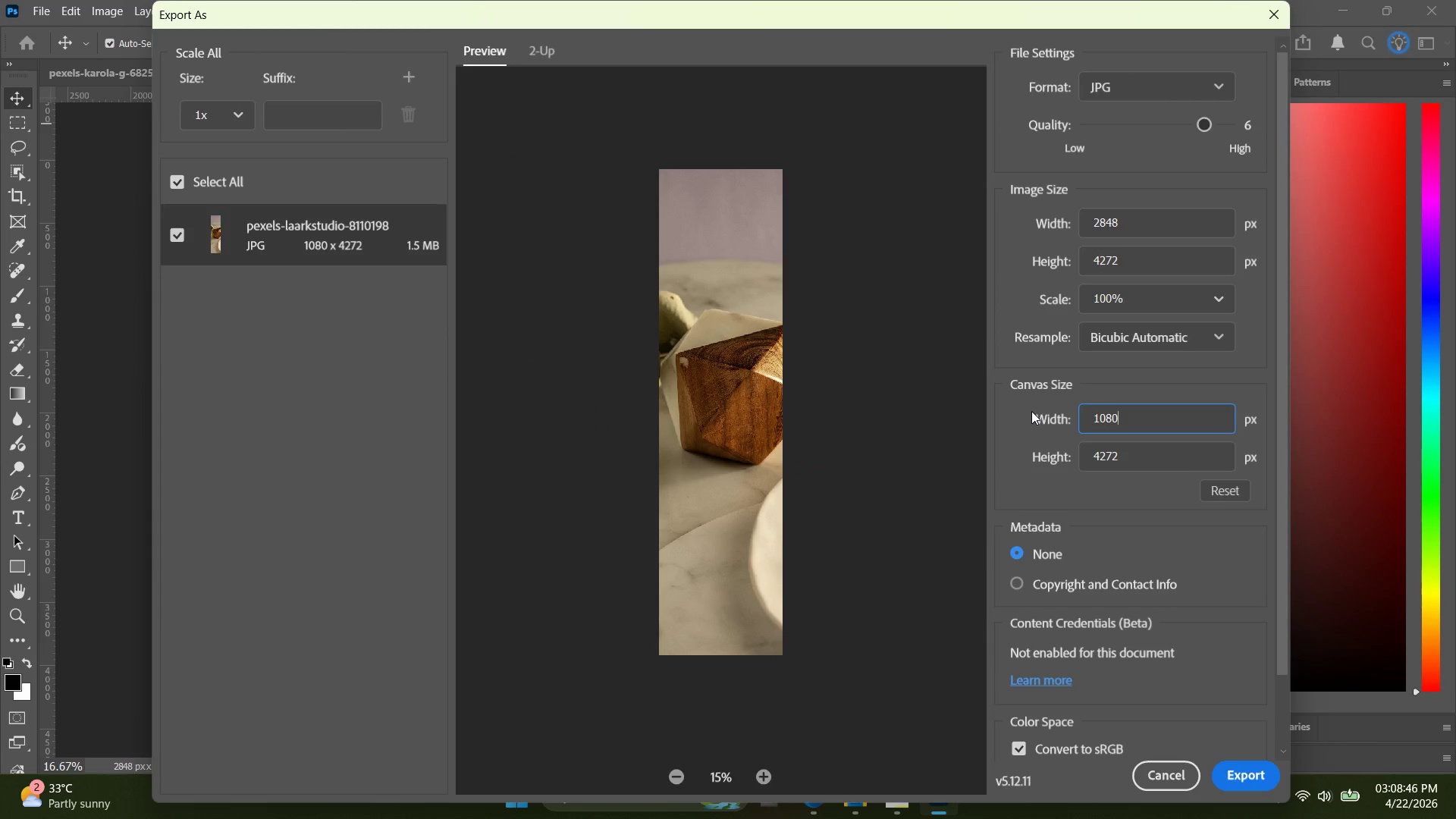 
key(Enter)
 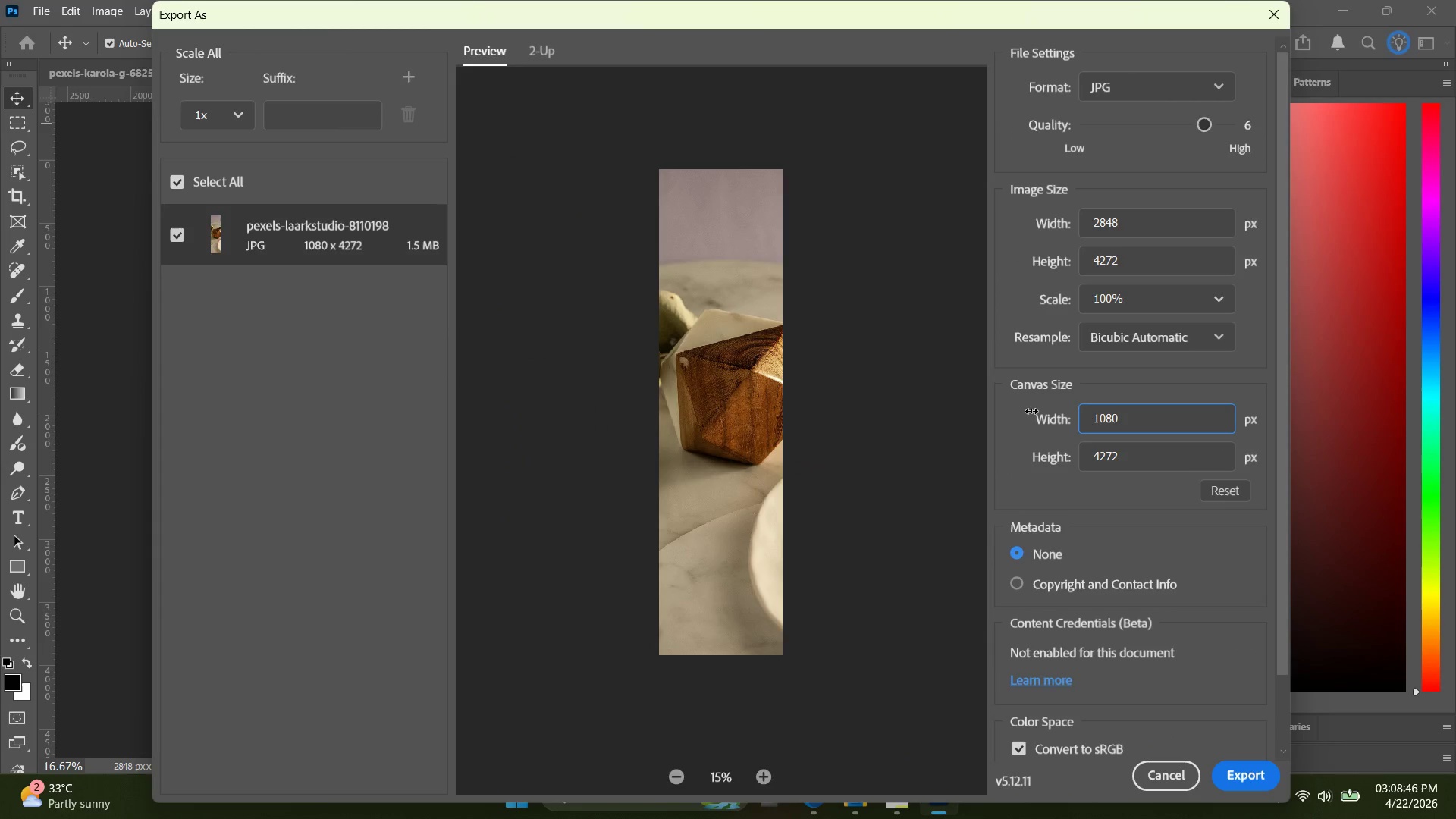 
key(Enter)
 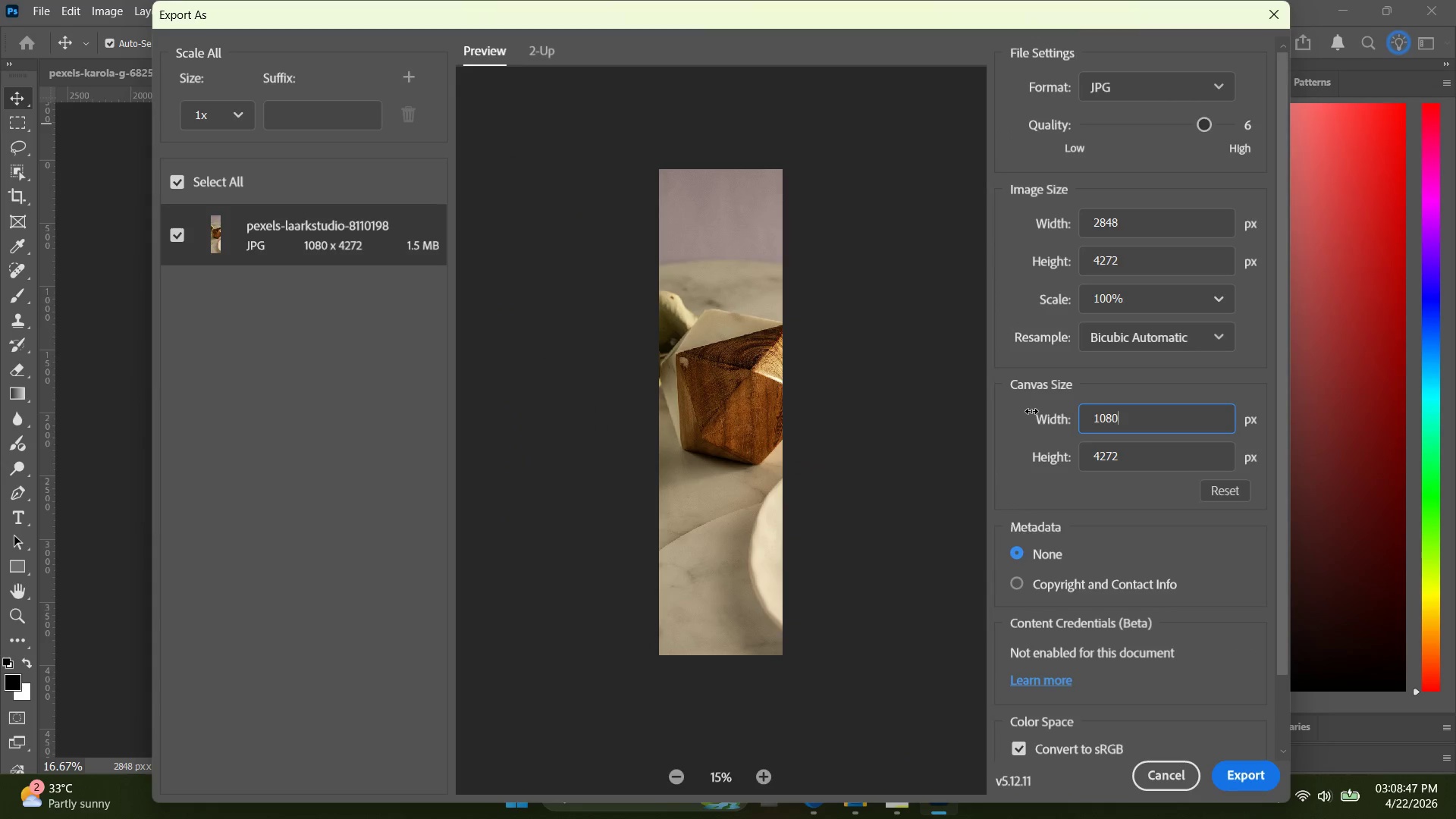 
key(Tab)
type(1080)
 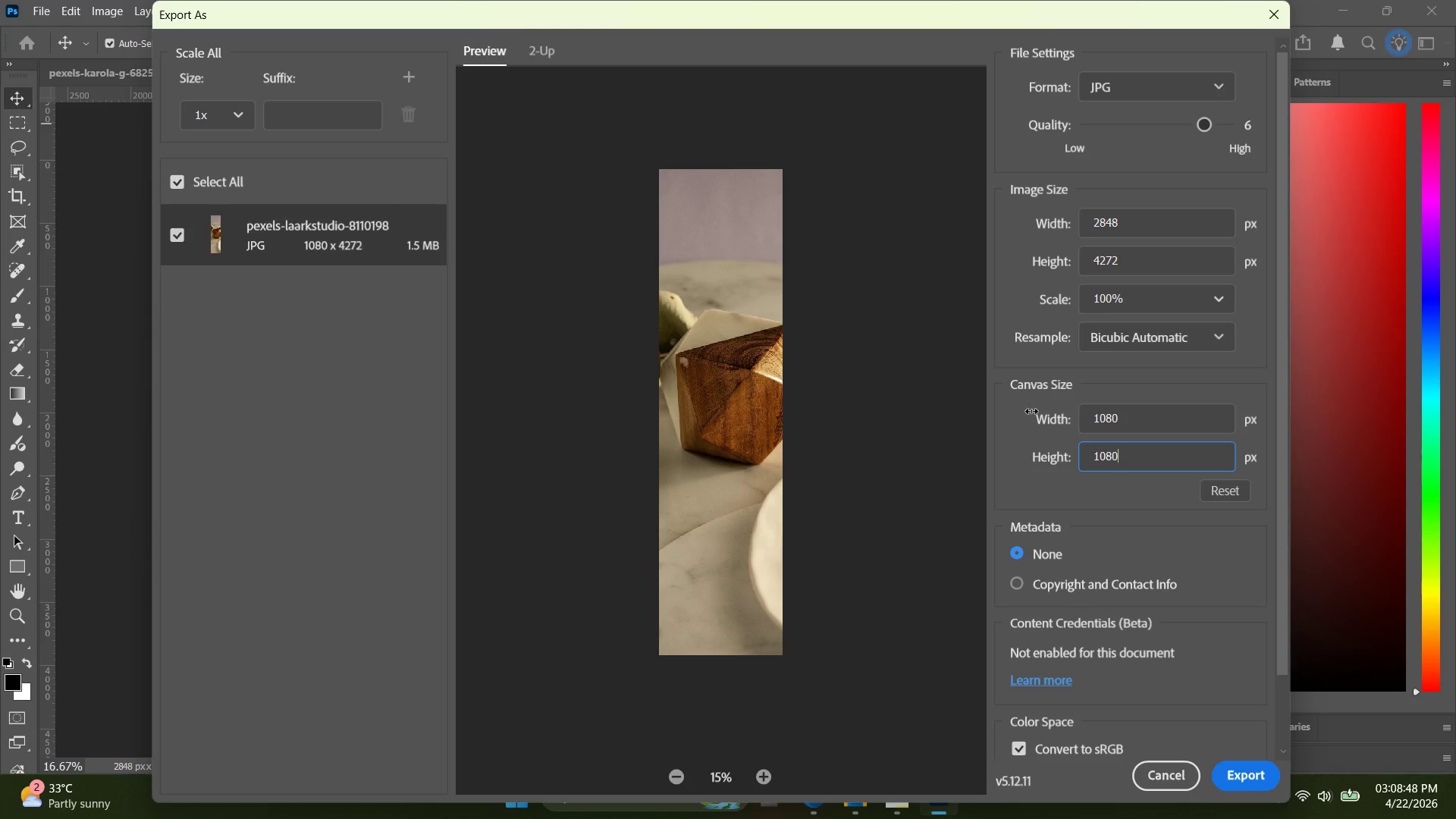 
key(Enter)
 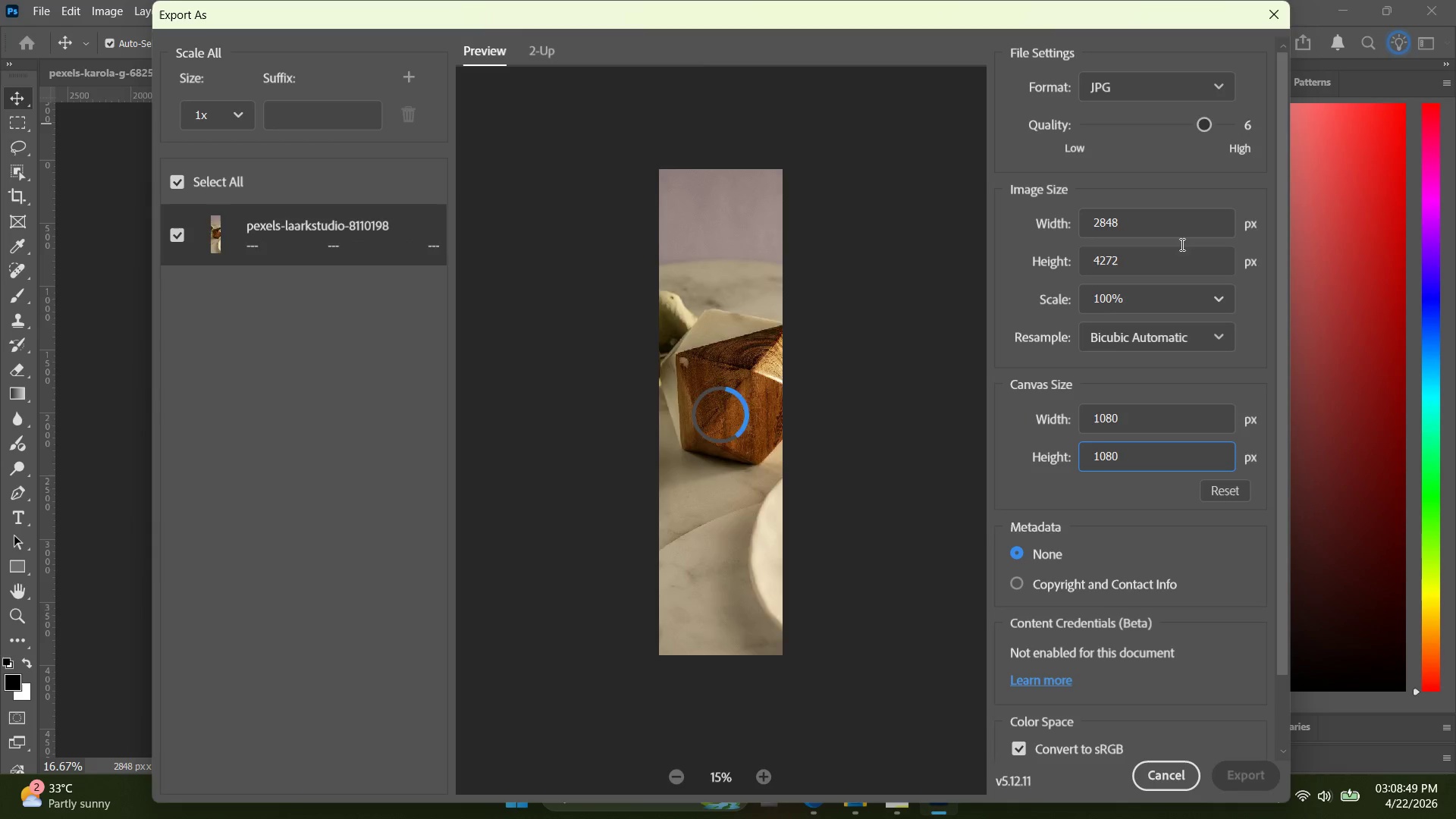 
left_click_drag(start_coordinate=[1169, 231], to_coordinate=[1067, 220])
 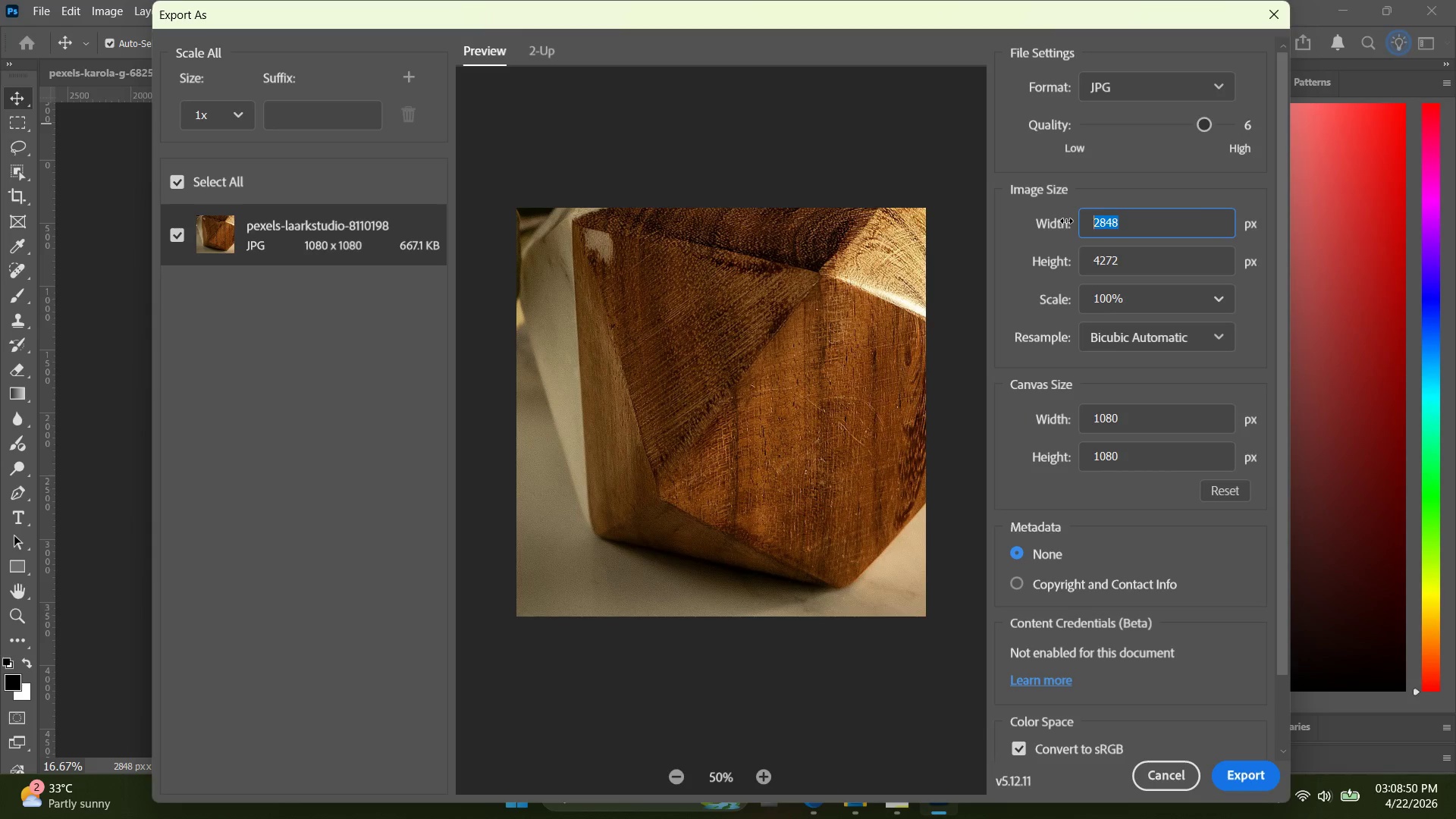 
type(1080)
 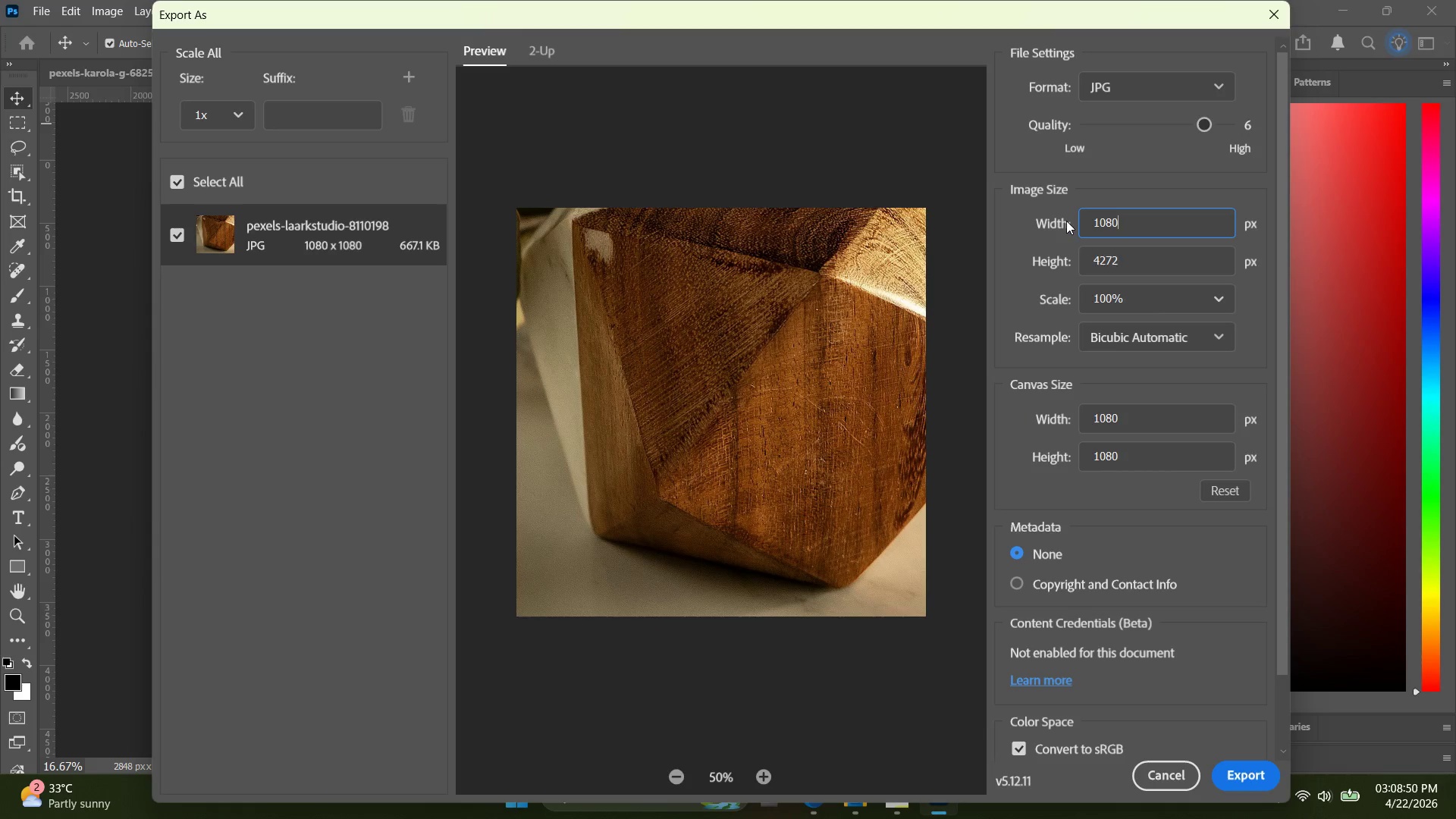 
key(Enter)
 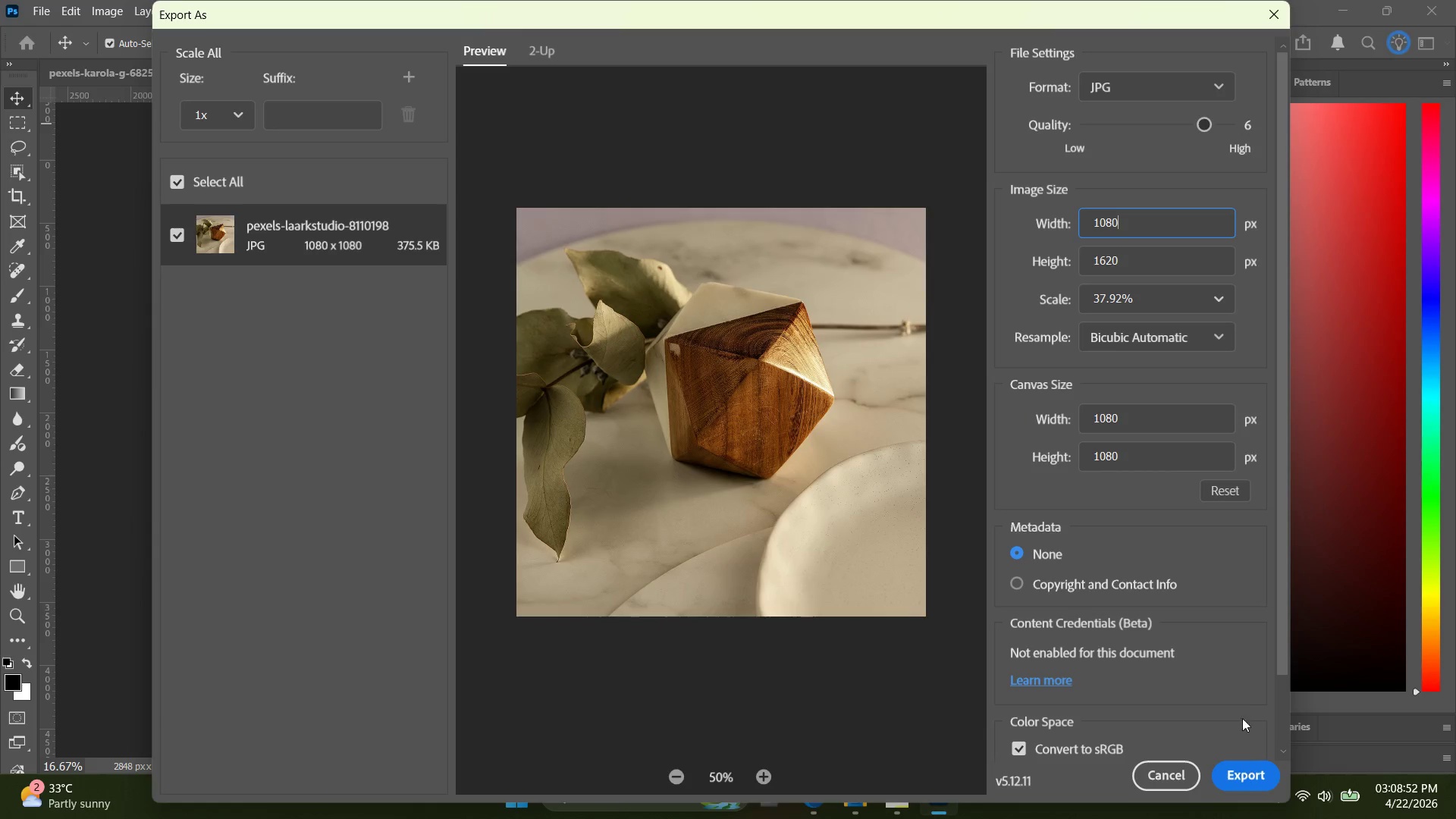 
left_click([1246, 779])
 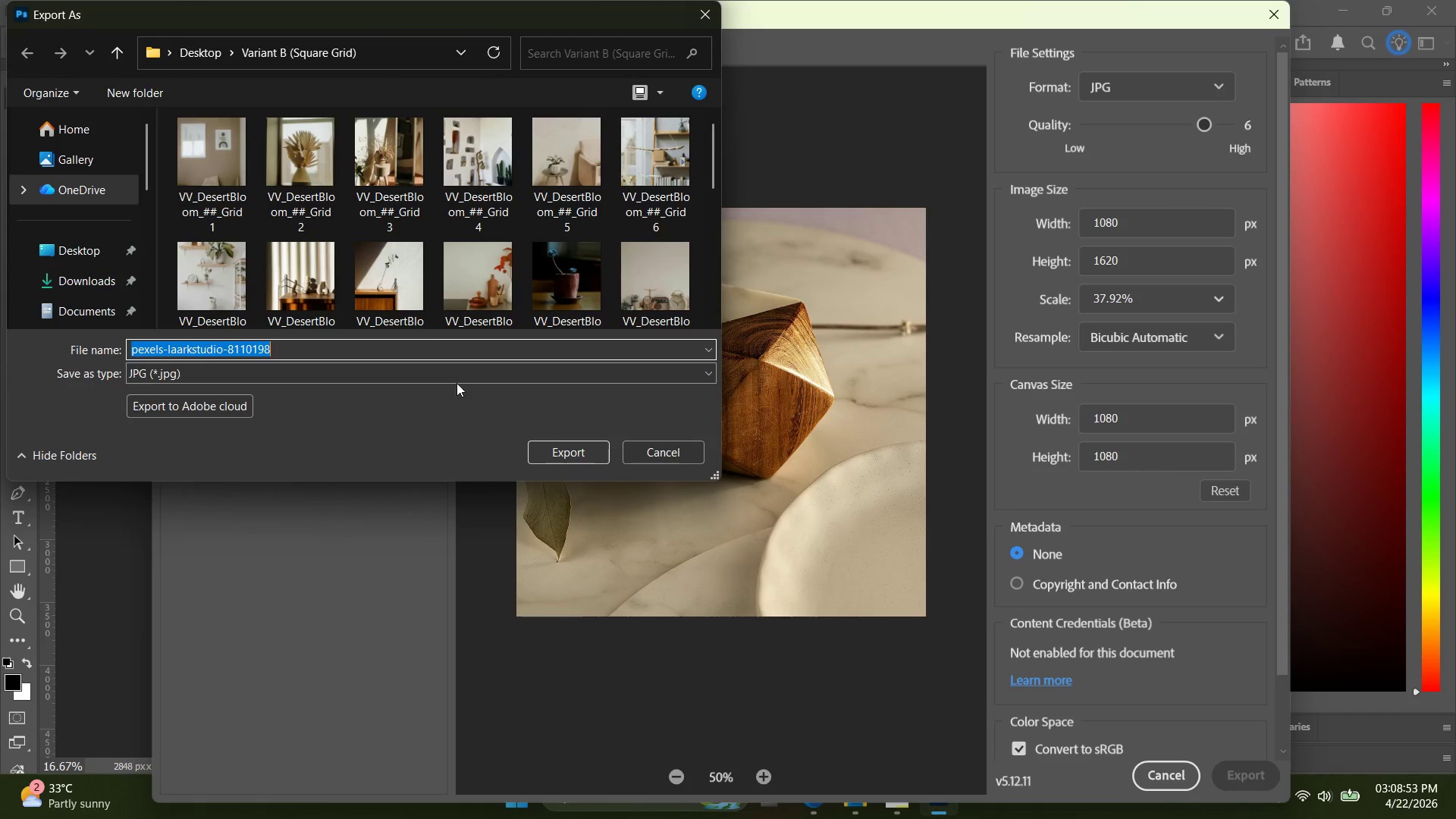 
key(Control+ControlLeft)
 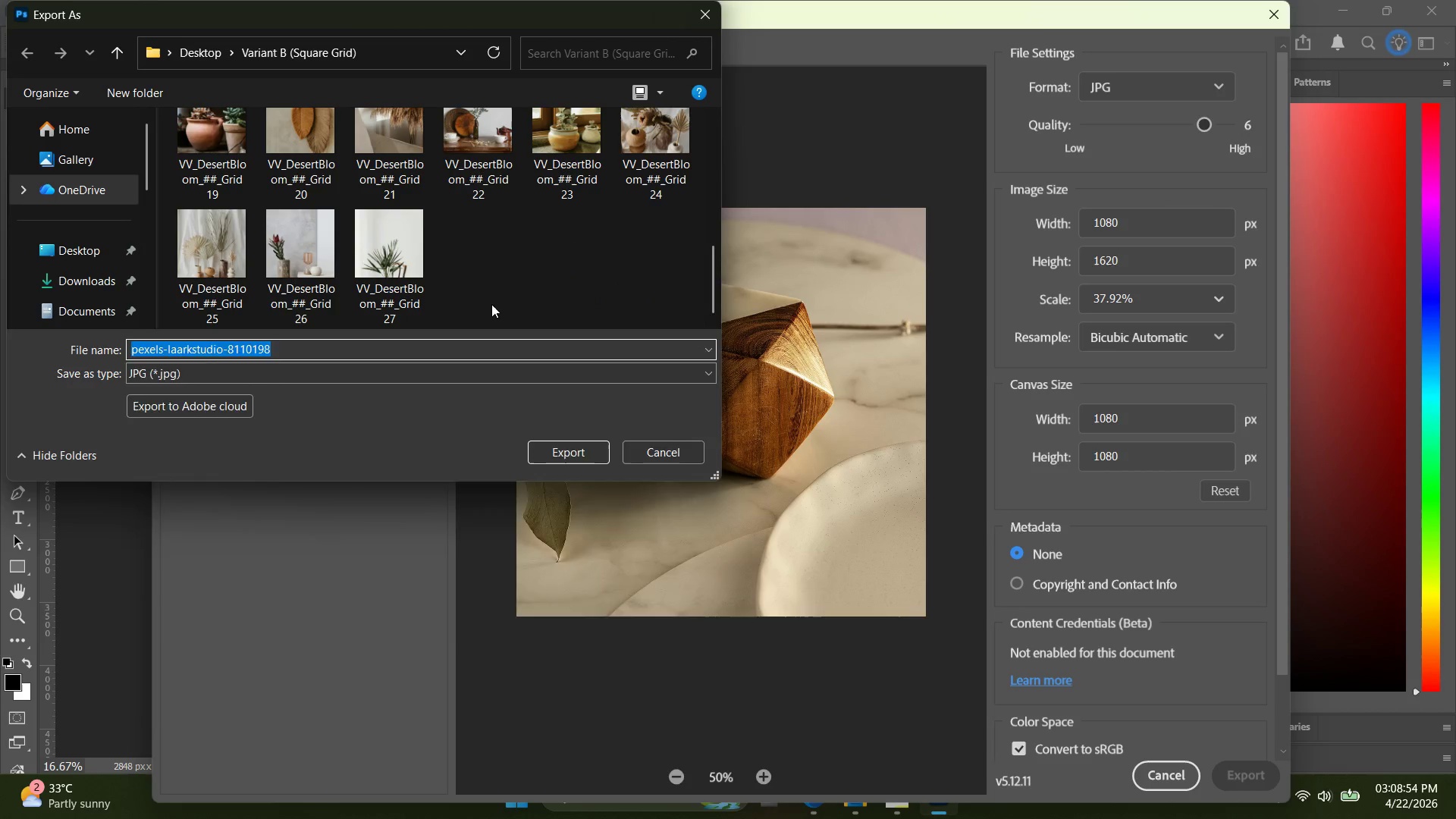 
key(Control+V)
 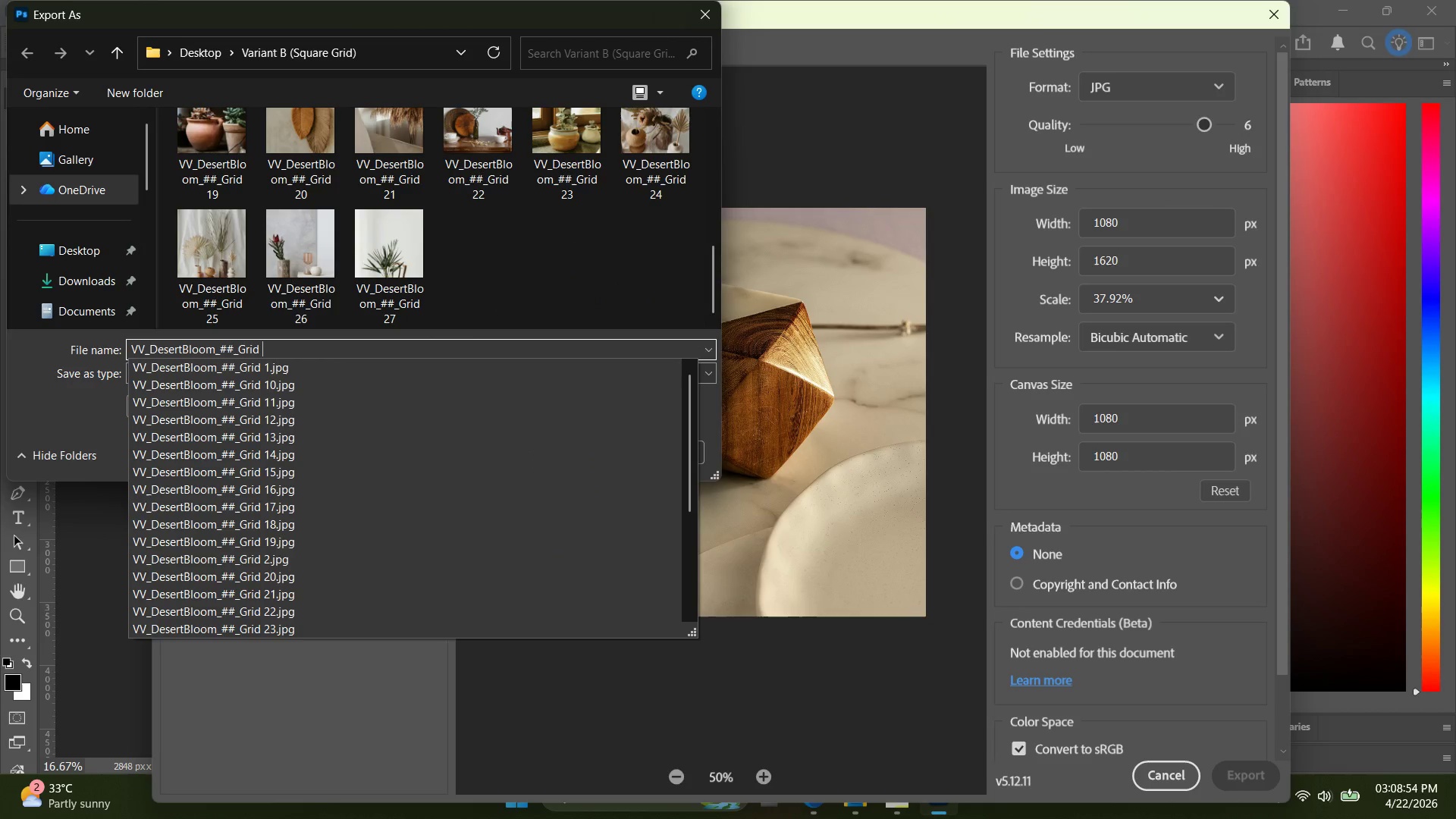 
scroll: coordinate [454, 305], scroll_direction: down, amount: 13.0
 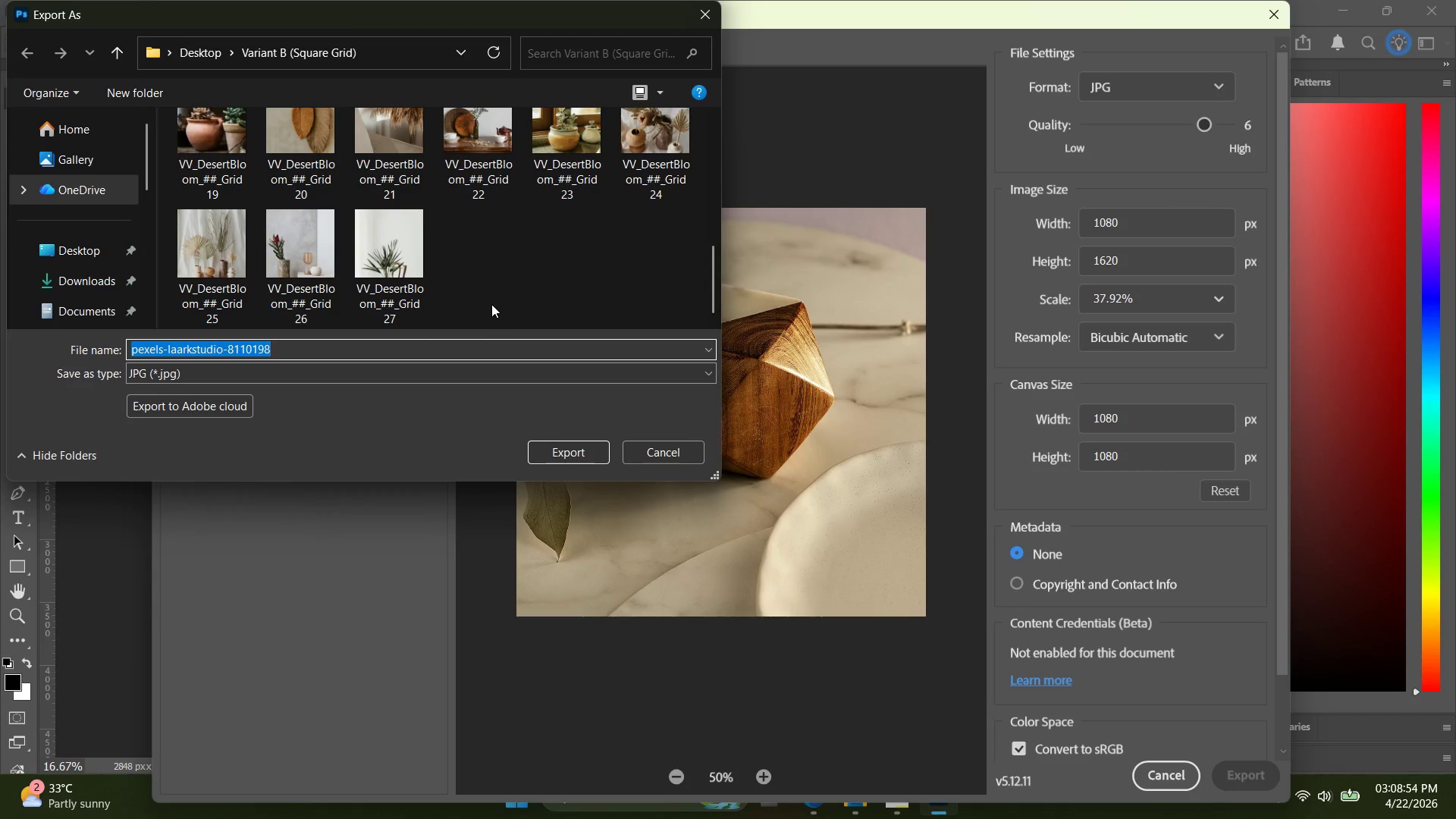 
type( 28)
 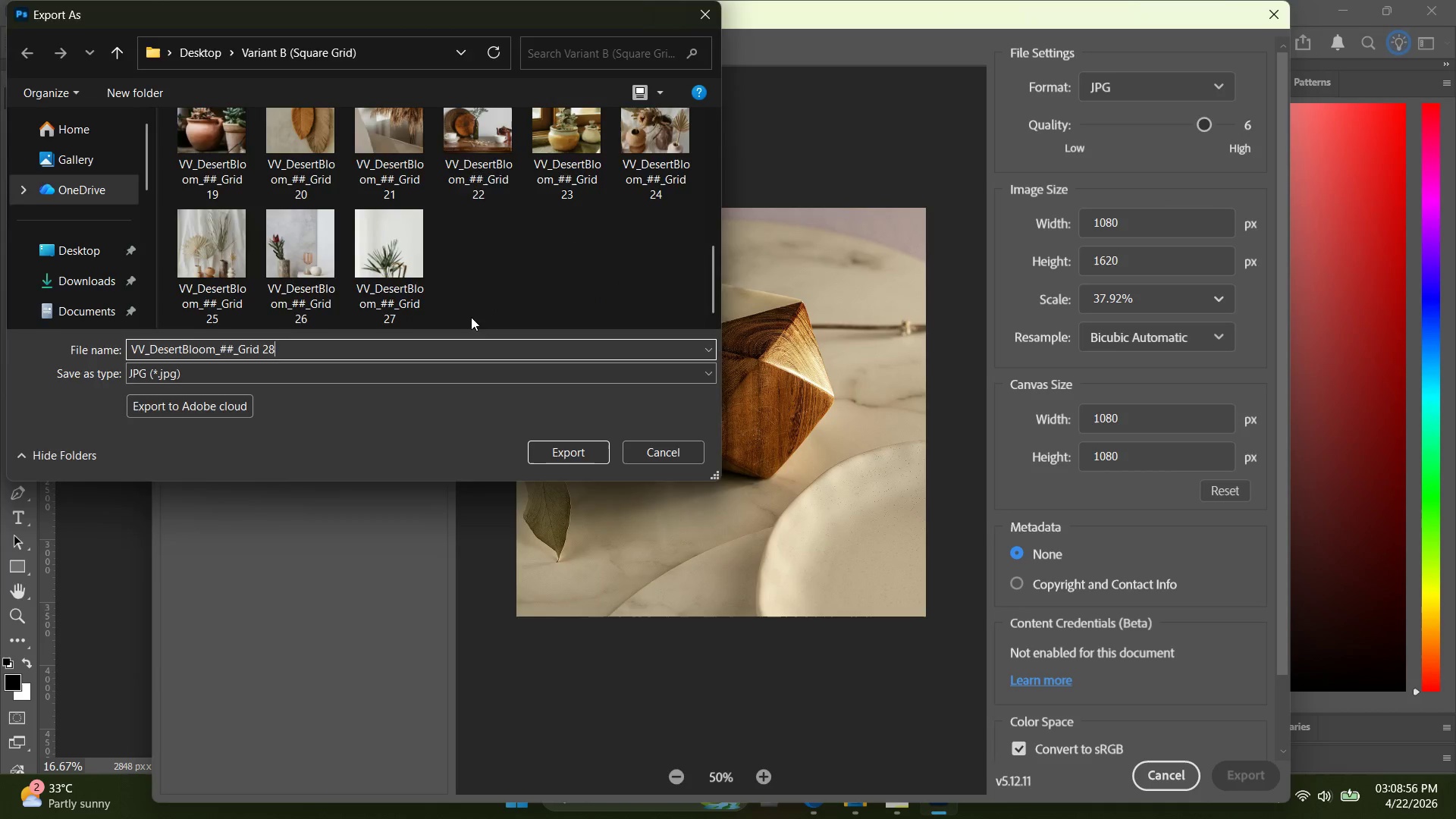 
key(Enter)
 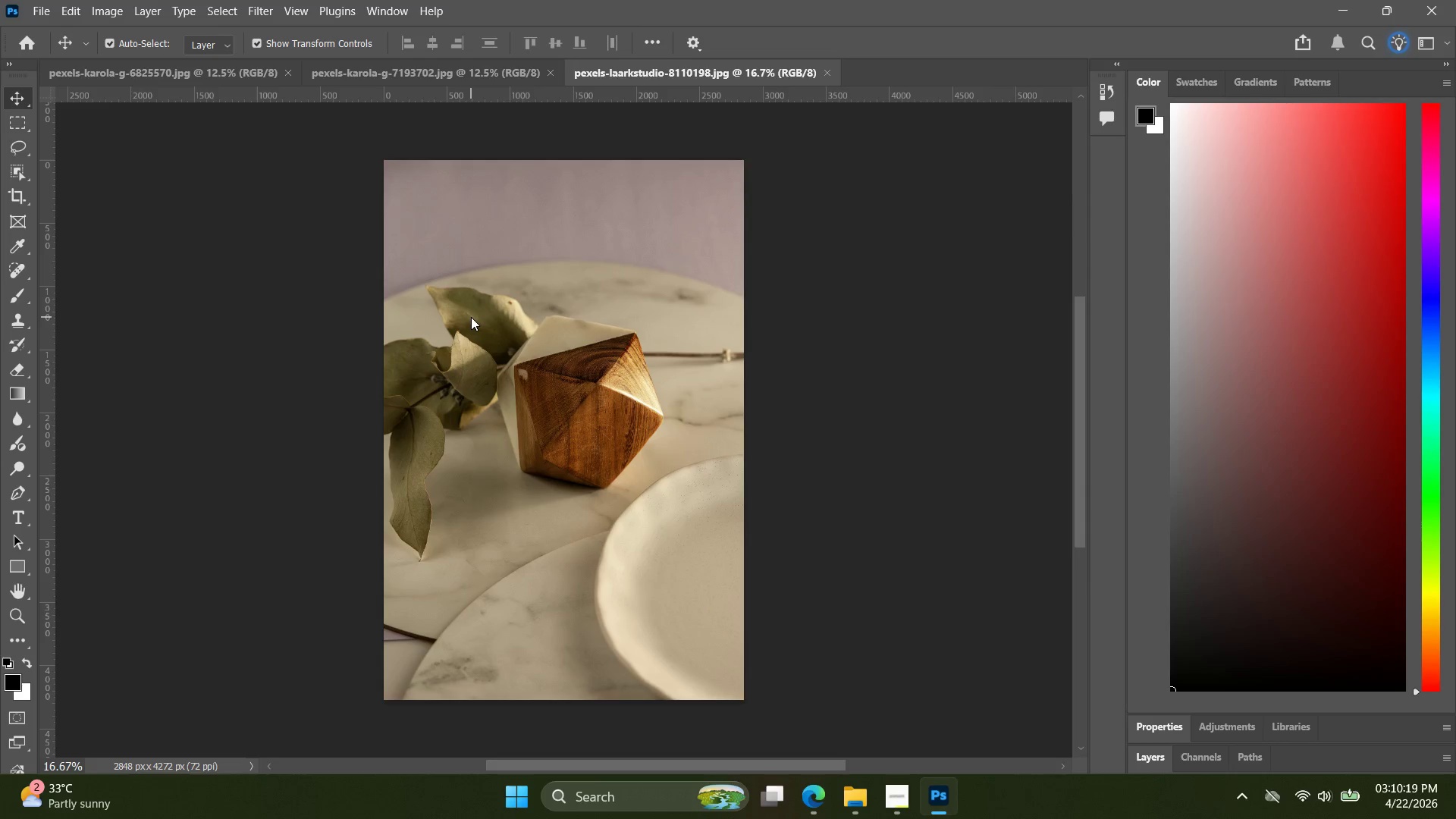 
wait(87.89)
 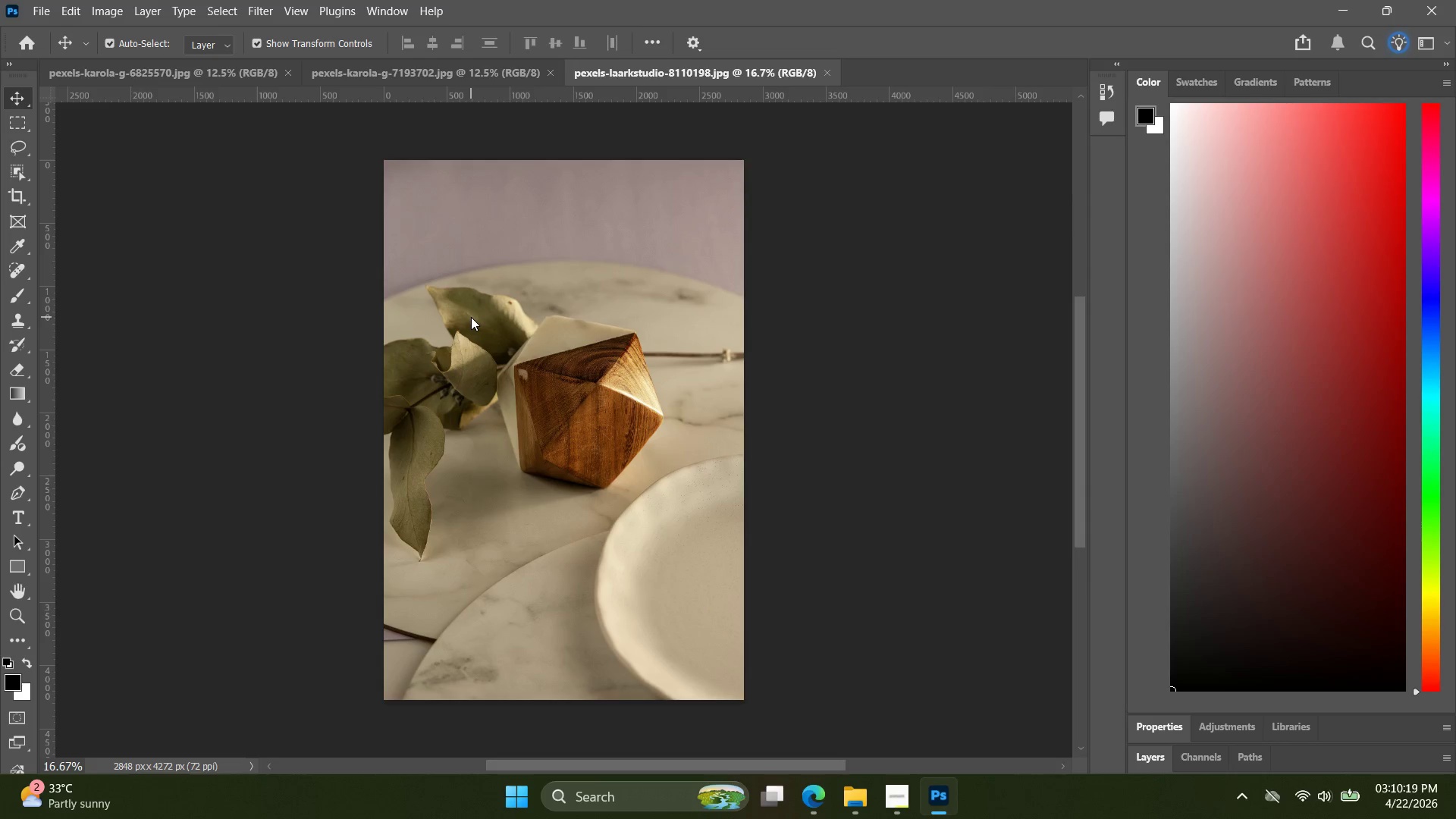 
key(Alt+AltLeft)
 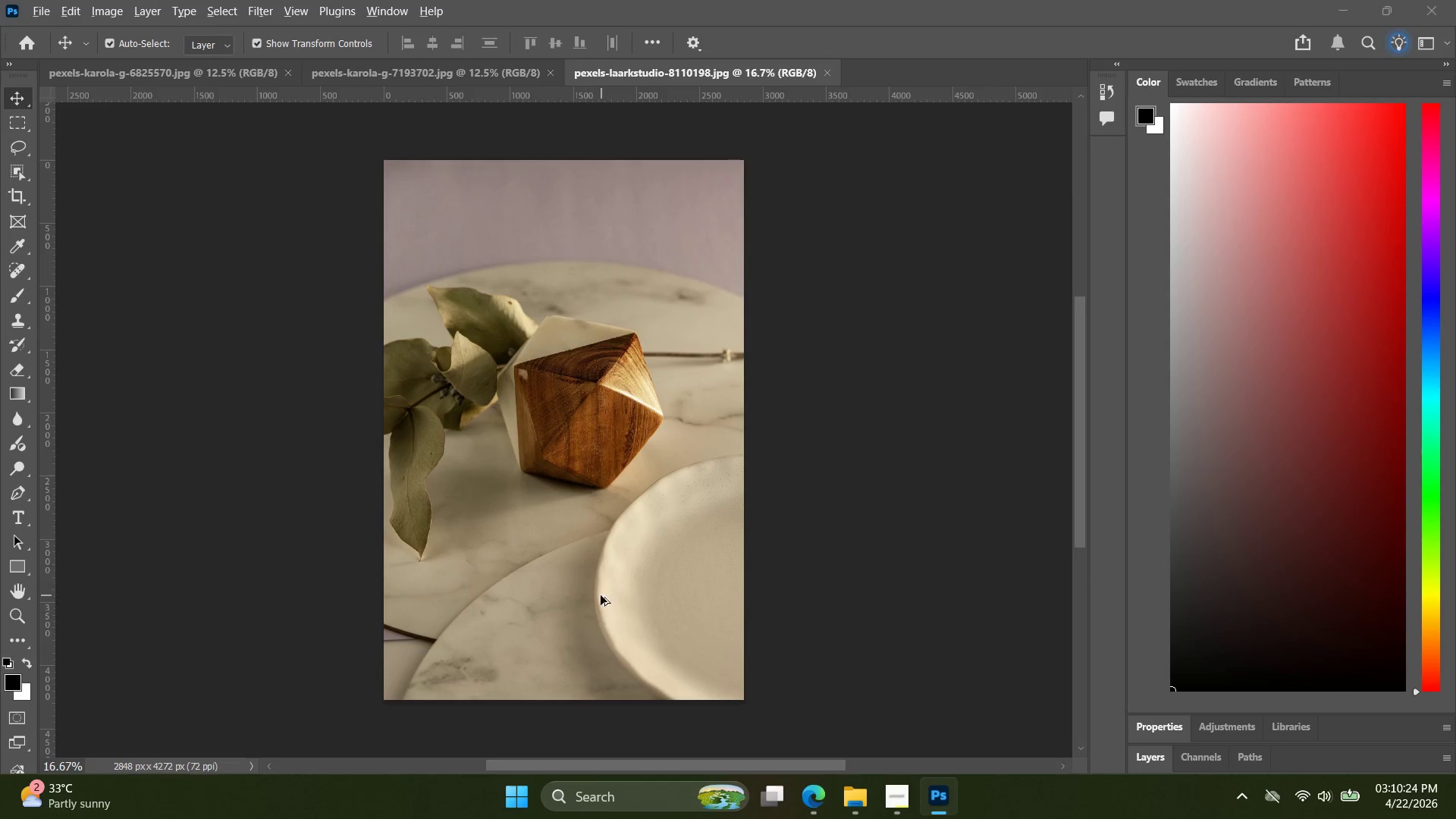 
key(Alt+Tab)
 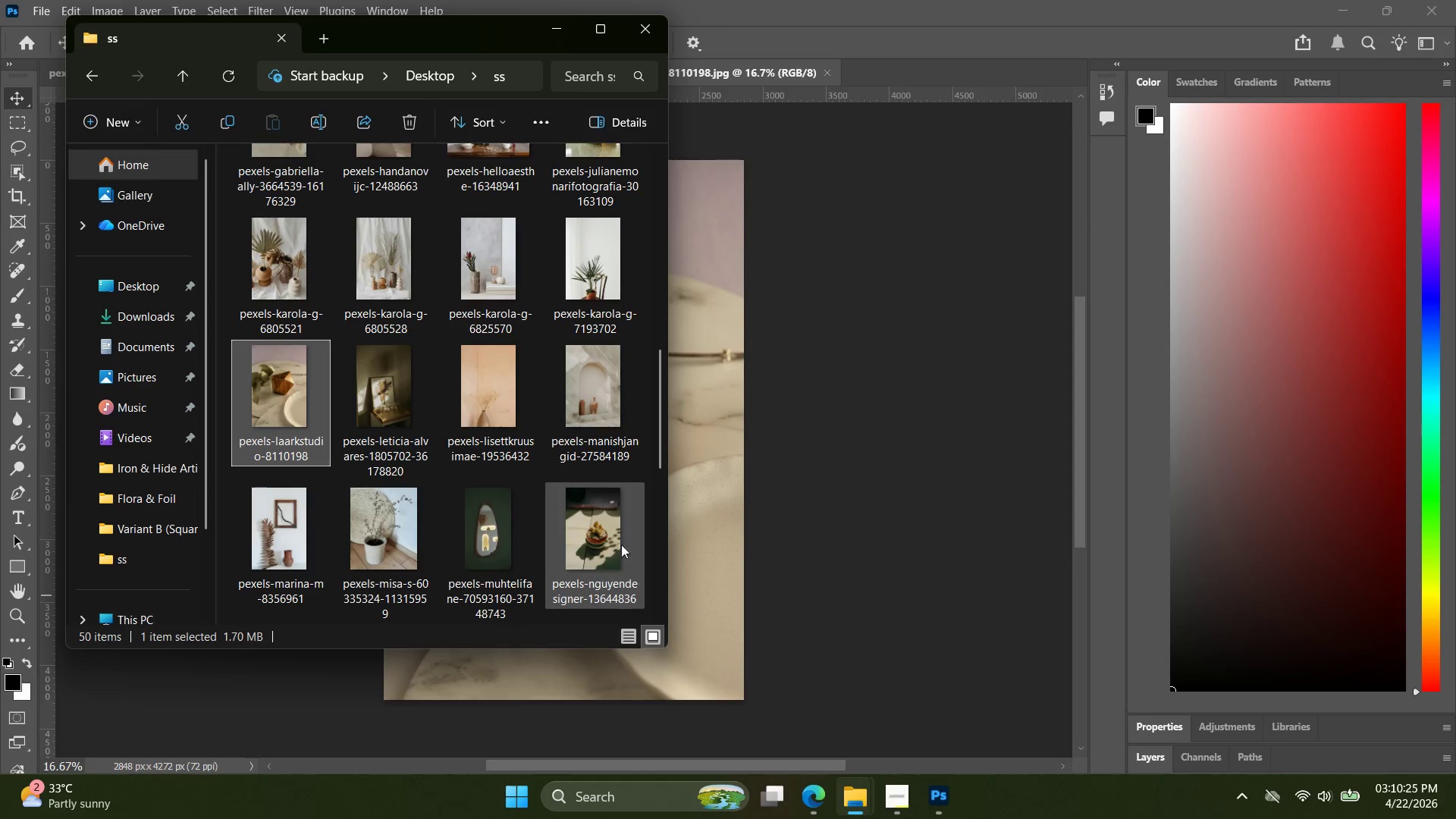 
scroll: coordinate [249, 328], scroll_direction: down, amount: 5.0
 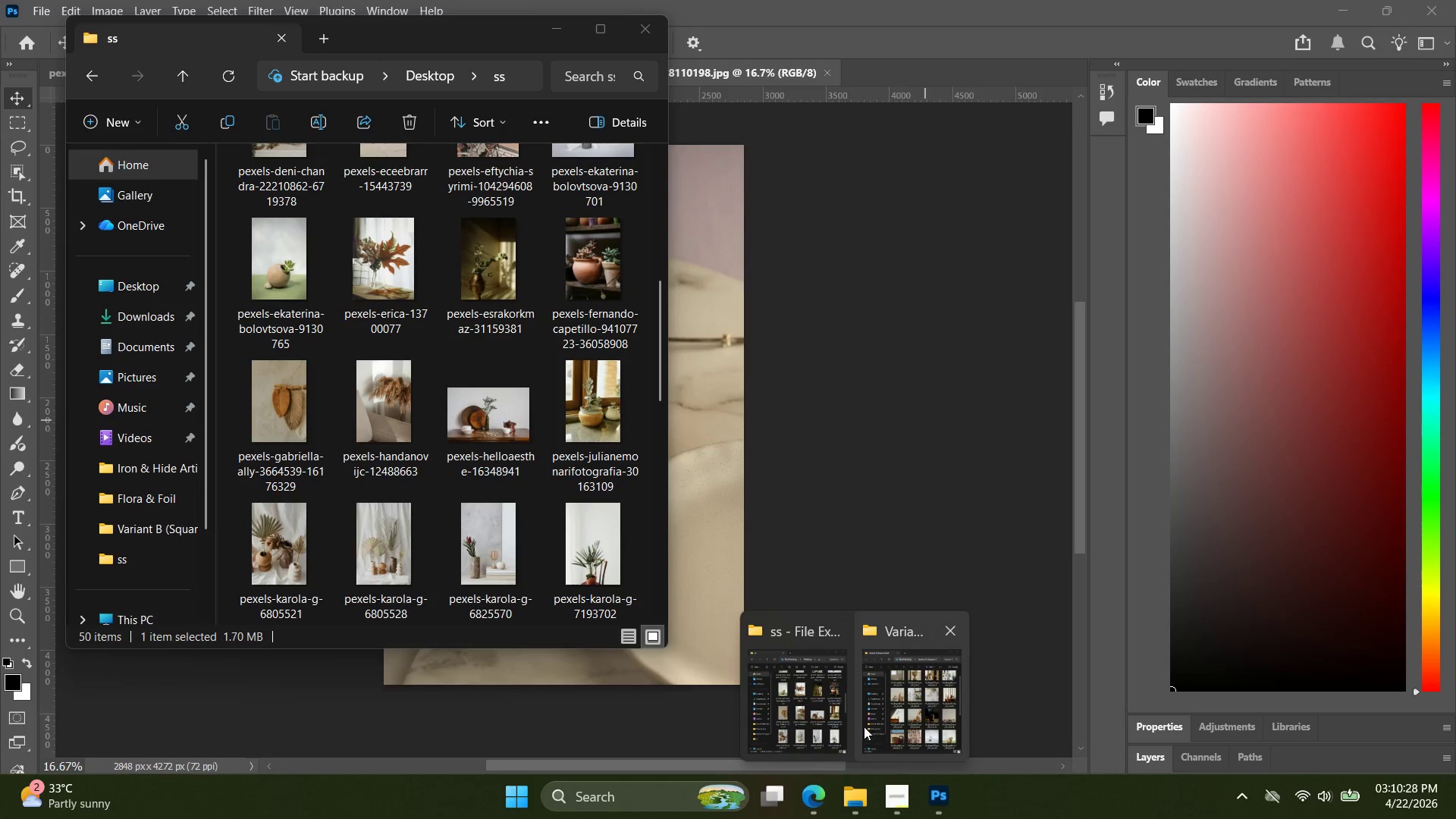 
left_click([918, 704])
 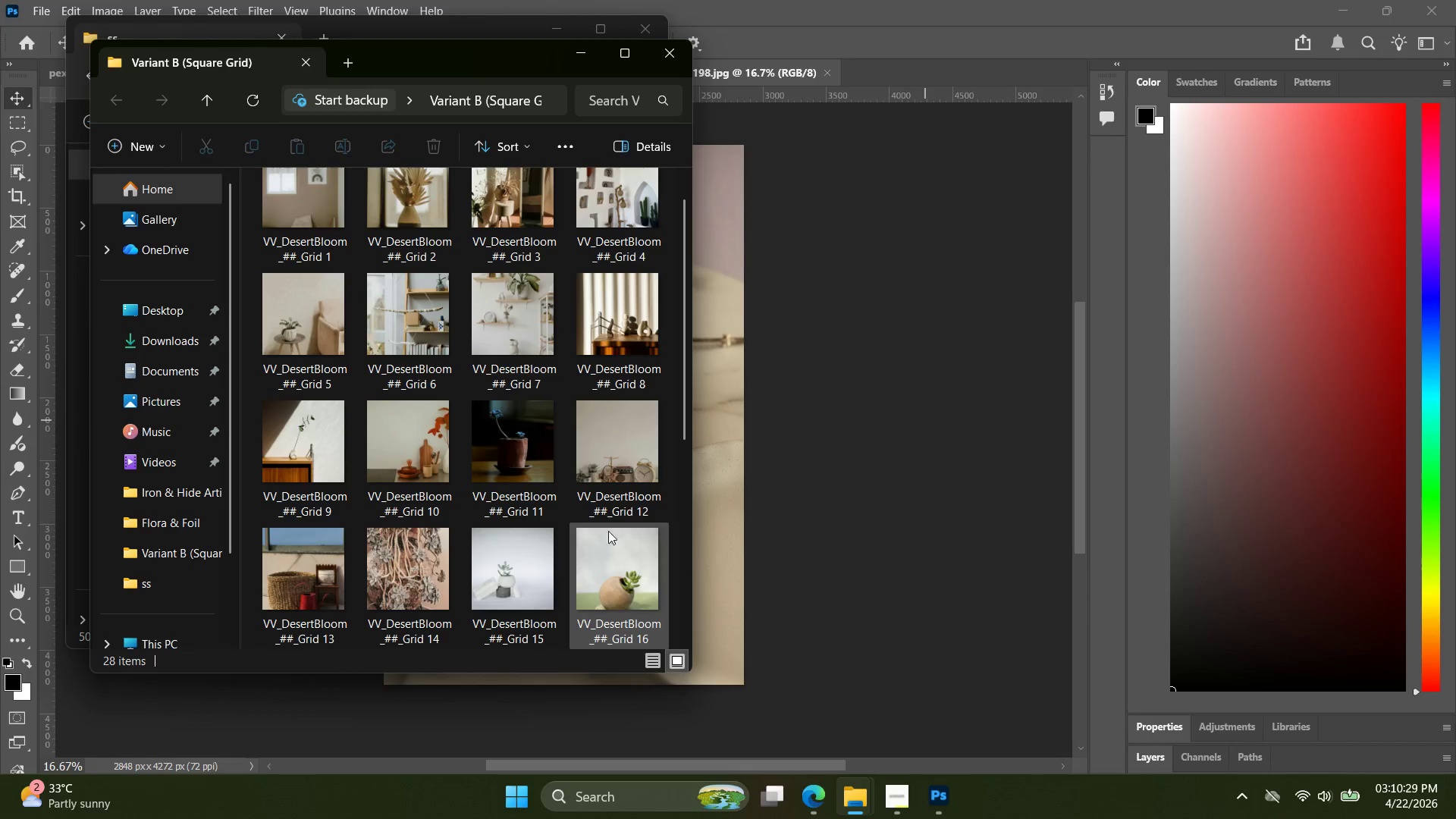 
key(Alt+AltLeft)
 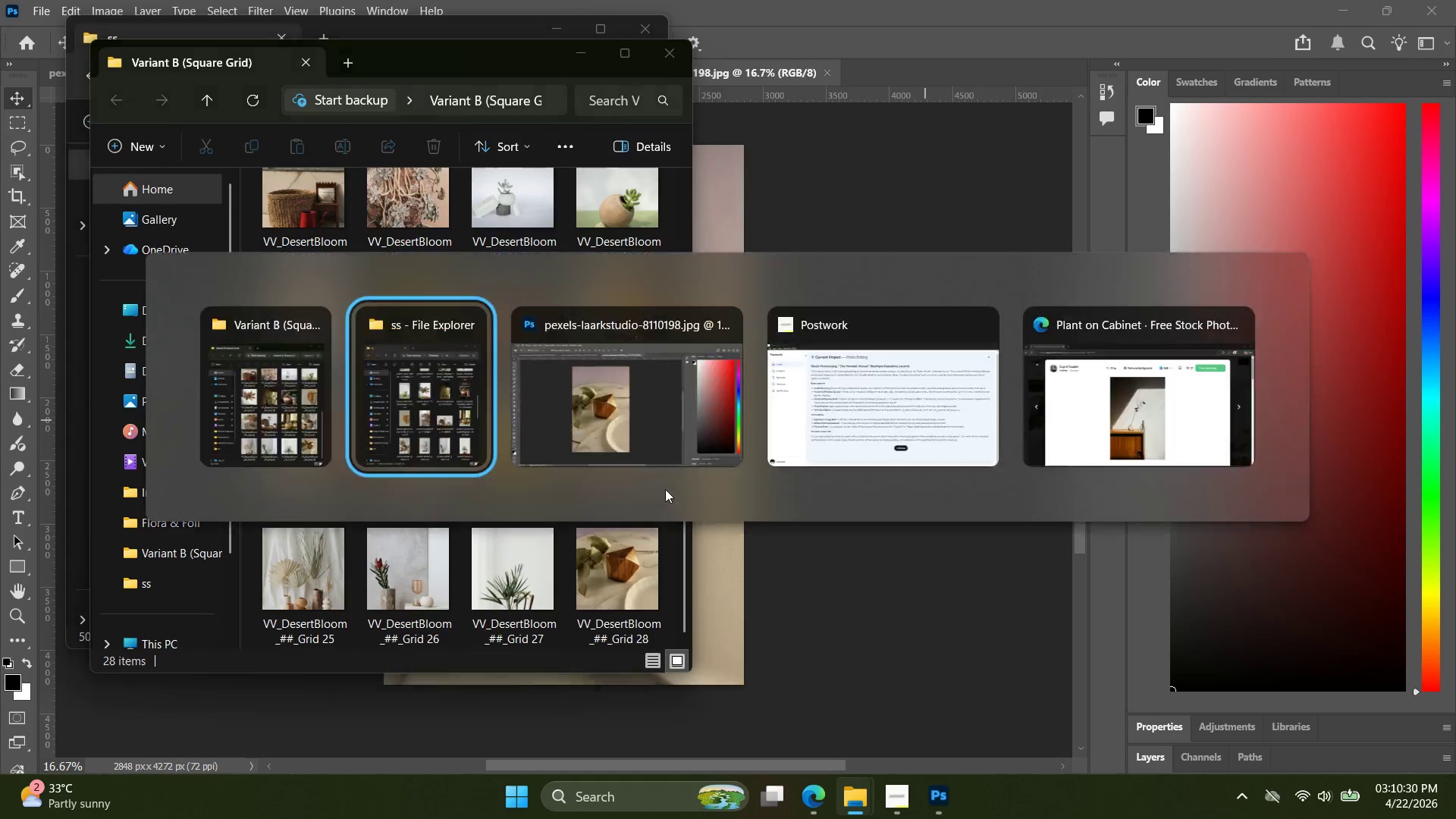 
key(Alt+Tab)
 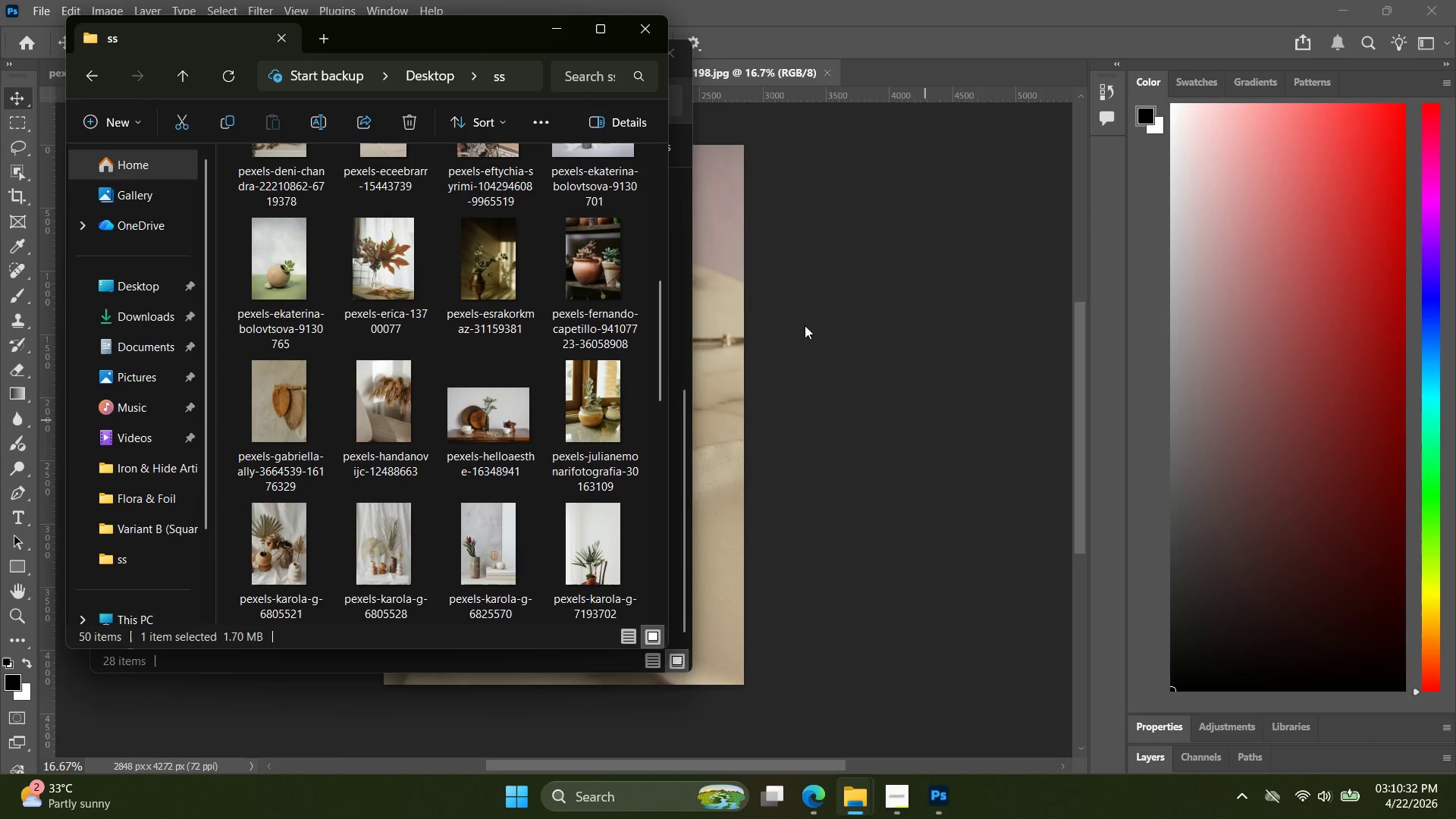 
scroll: coordinate [612, 492], scroll_direction: down, amount: 10.0
 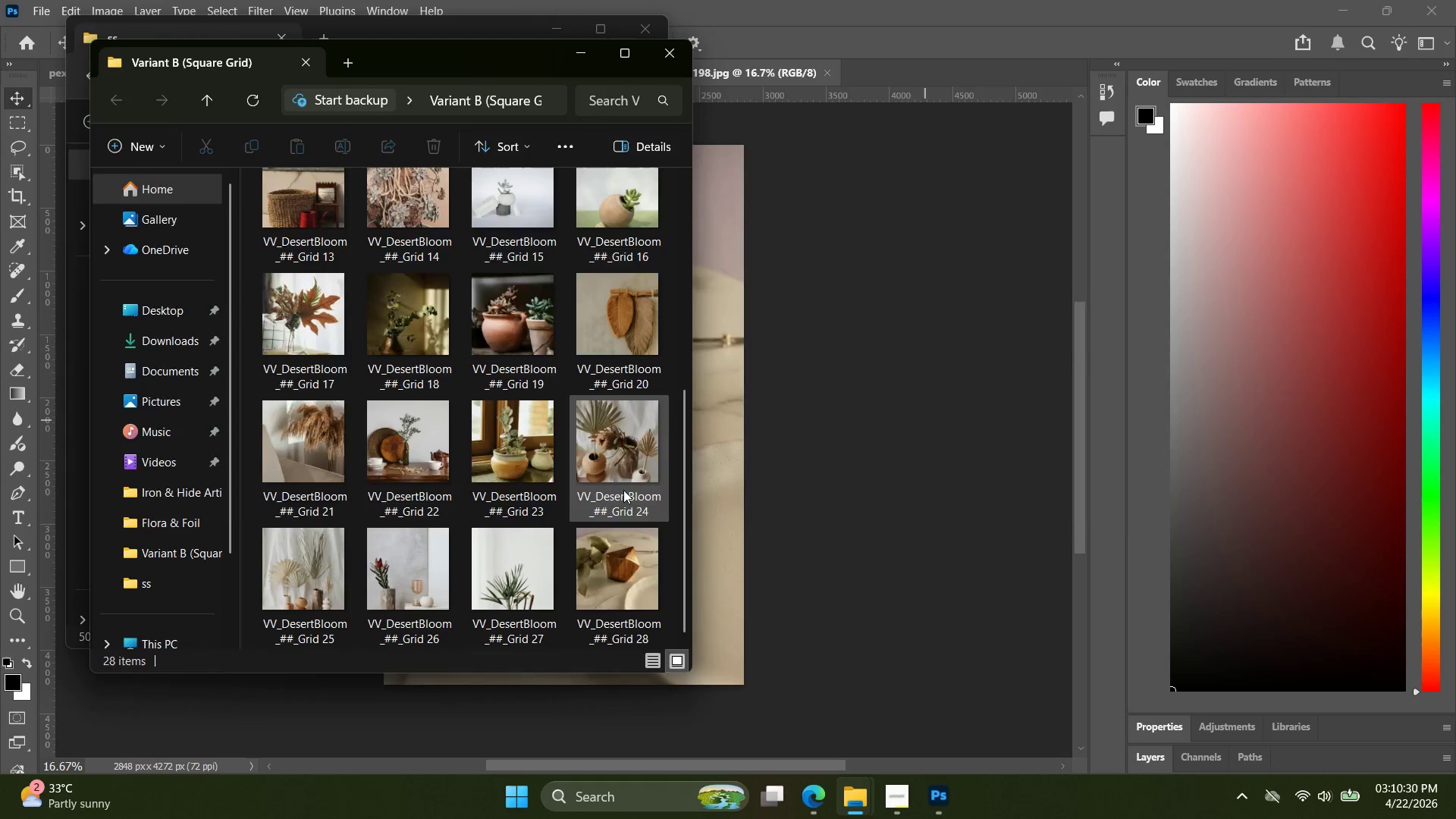 
key(Alt+AltLeft)
 